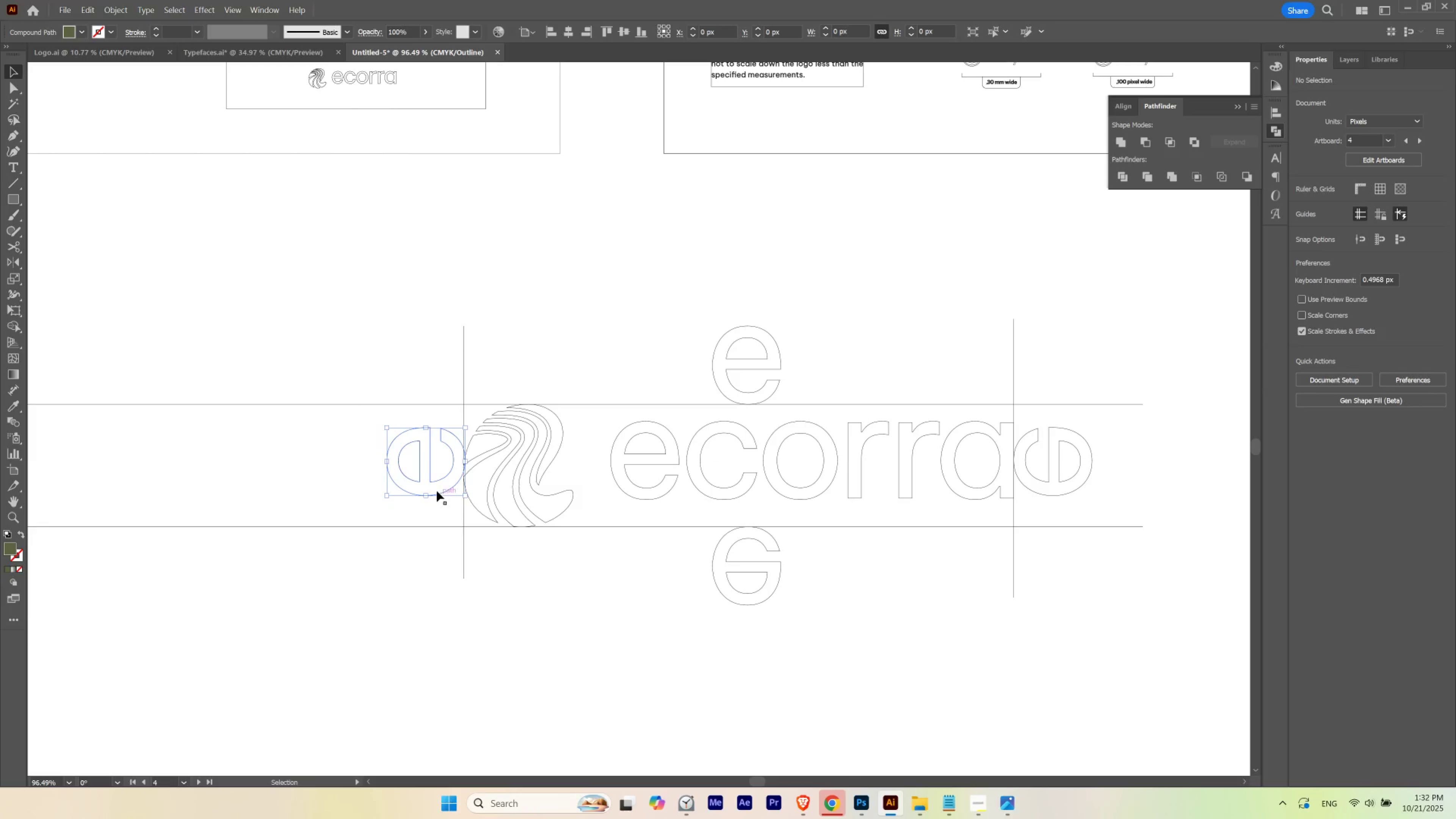 
hold_key(key=Space, duration=0.72)
 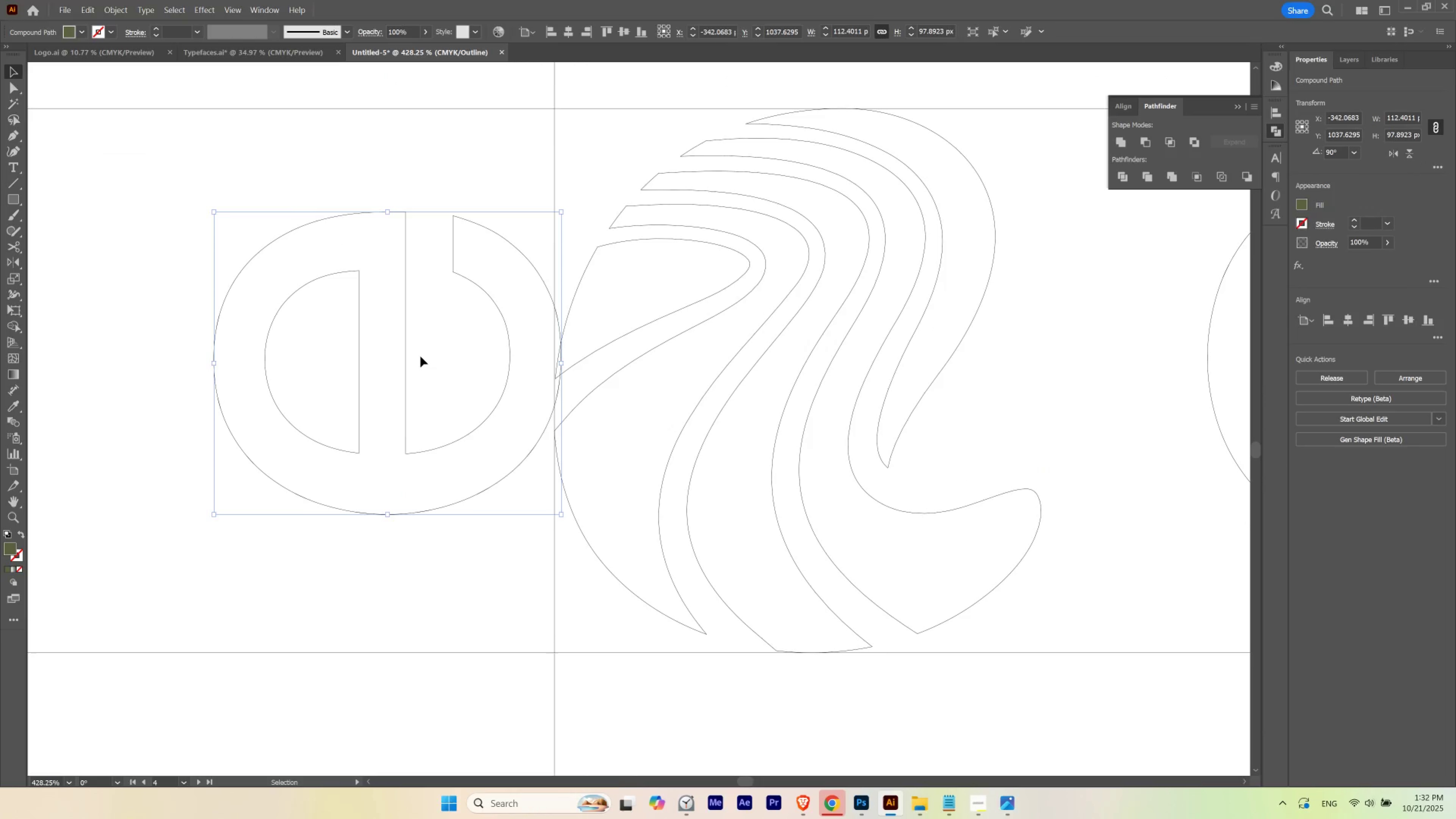 
hold_key(key=ControlLeft, duration=0.45)
 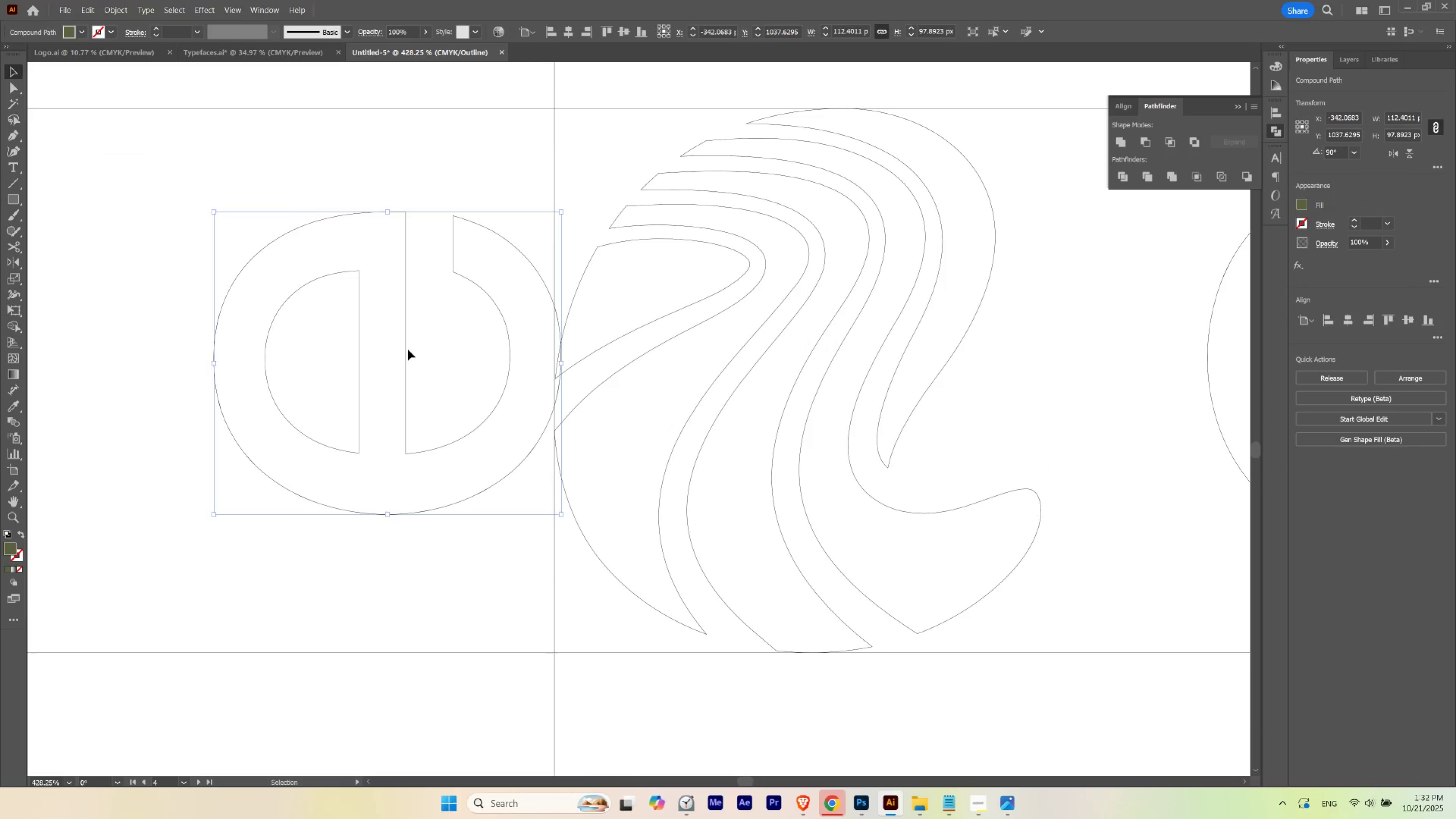 
hold_key(key=ShiftLeft, duration=0.53)
 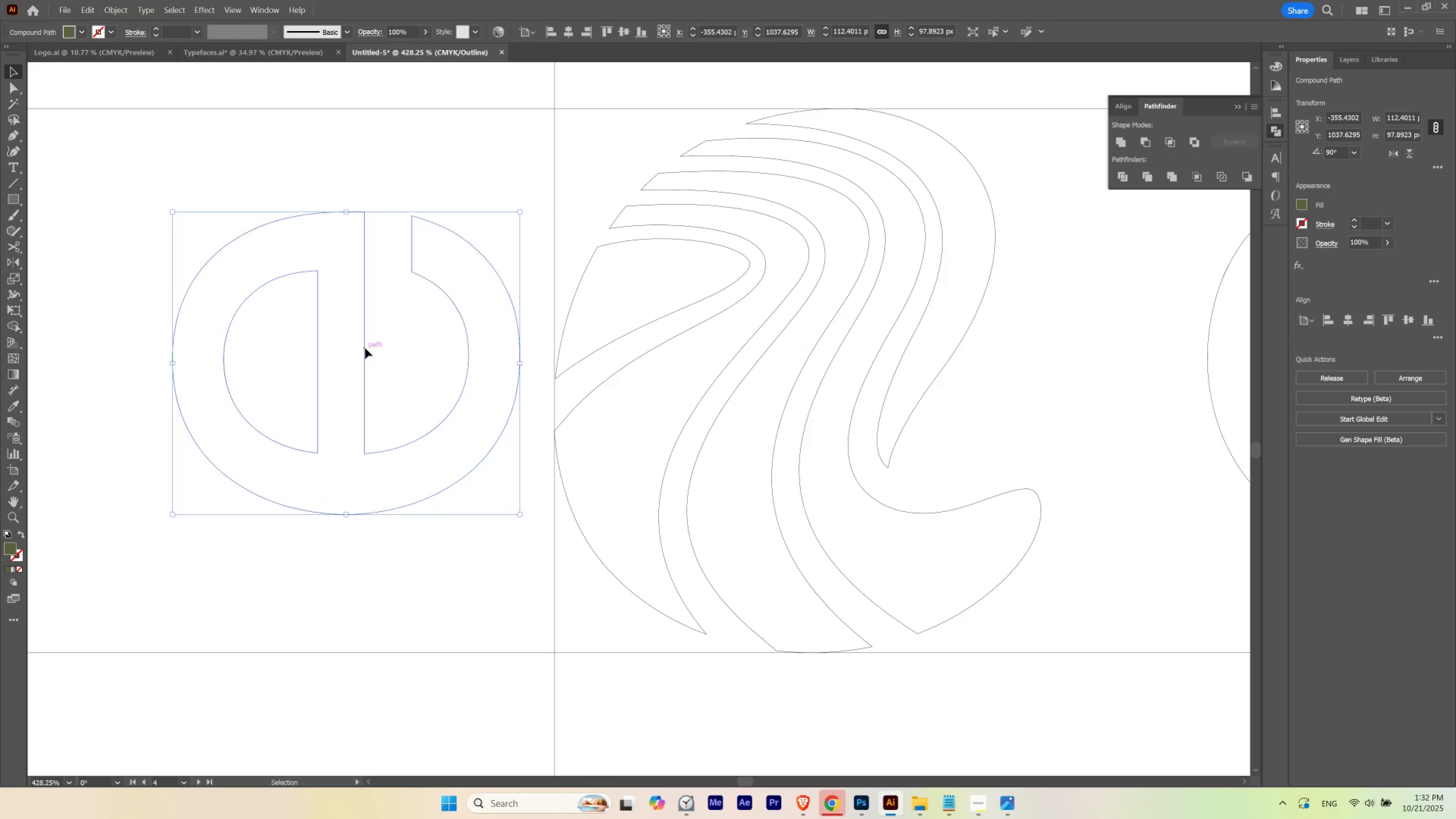 
hold_key(key=ShiftLeft, duration=1.54)
 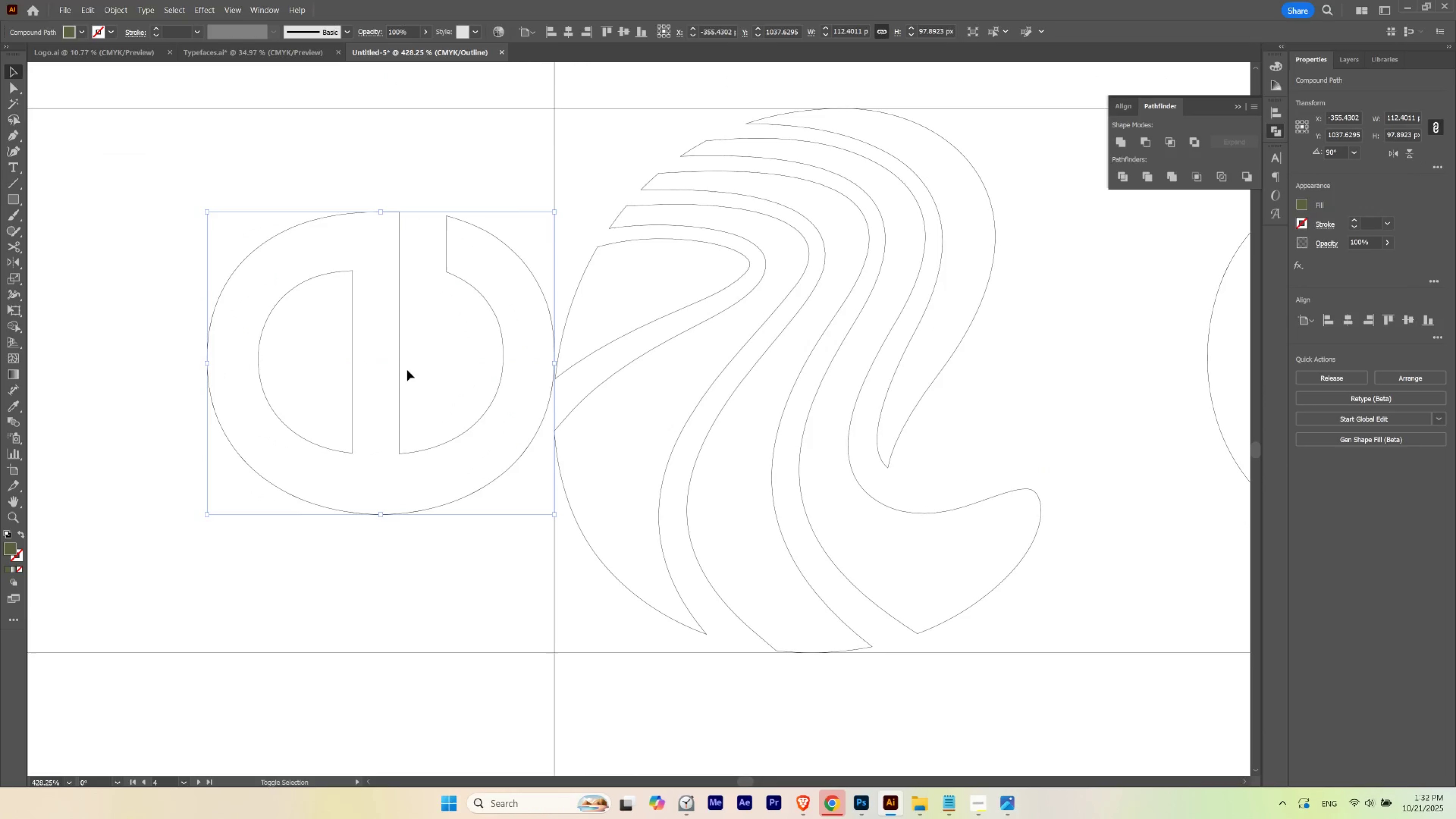 
key(Shift+ShiftLeft)
 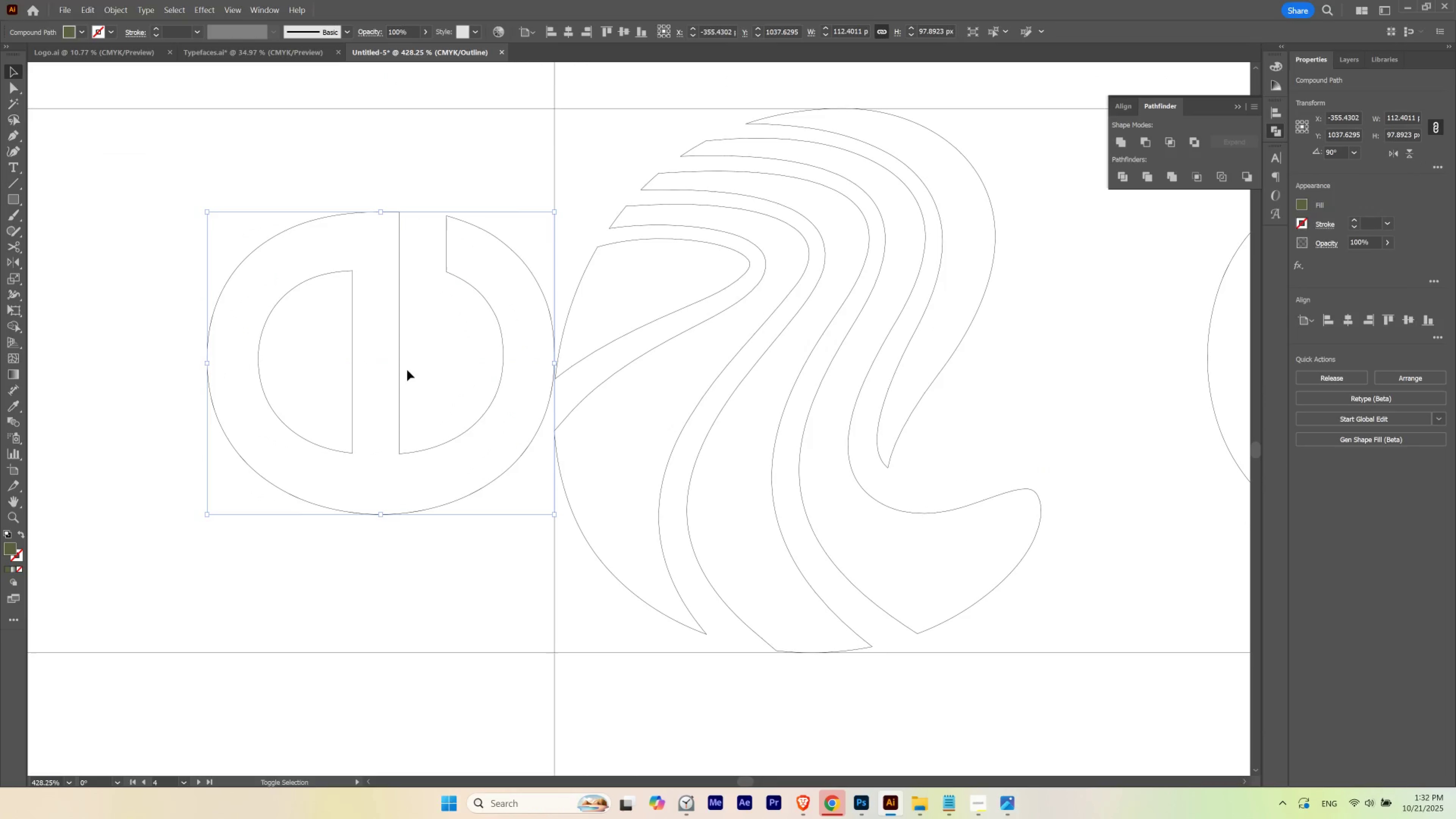 
key(Shift+ShiftLeft)
 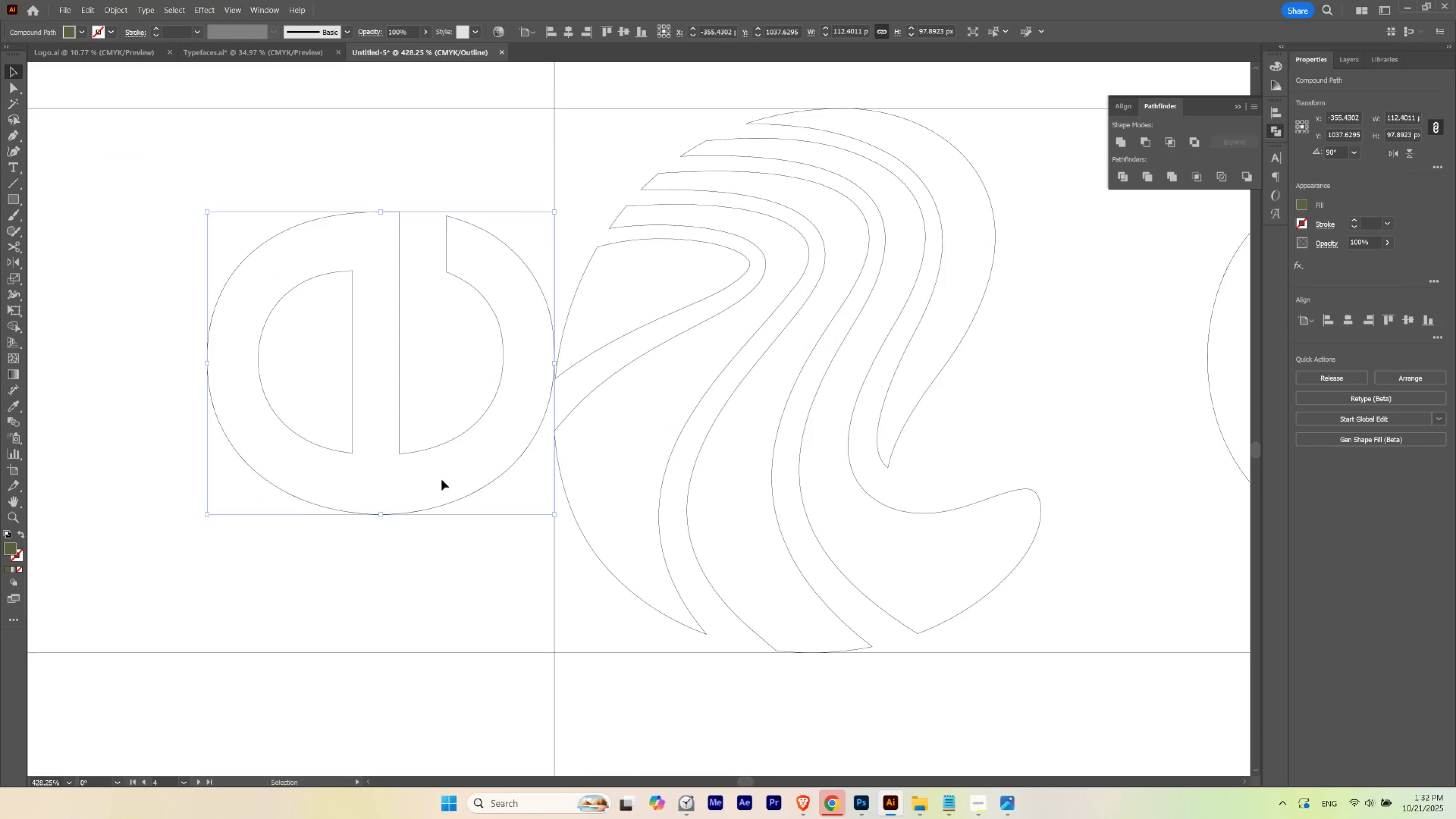 
key(Shift+ShiftLeft)
 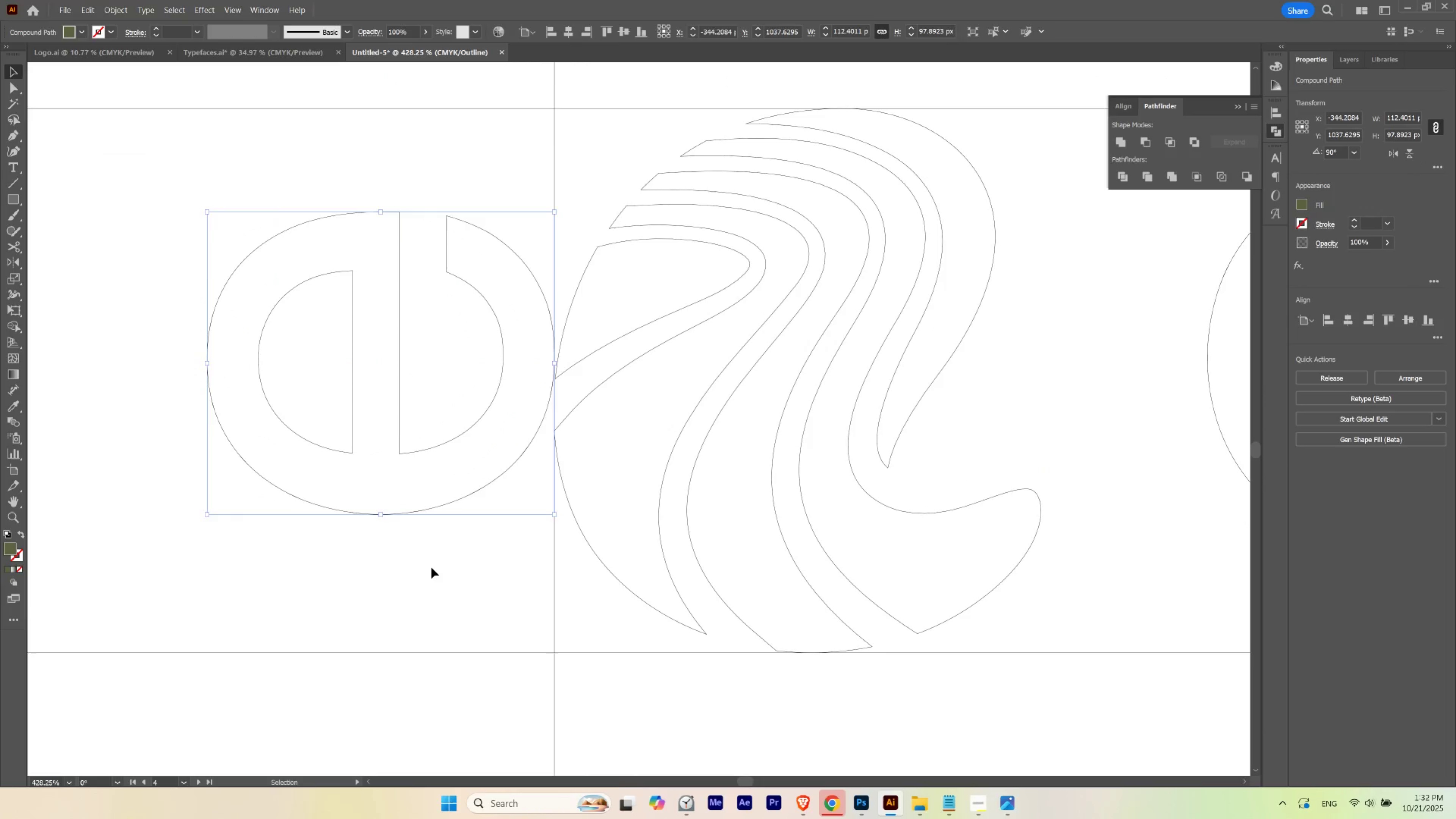 
left_click([431, 567])
 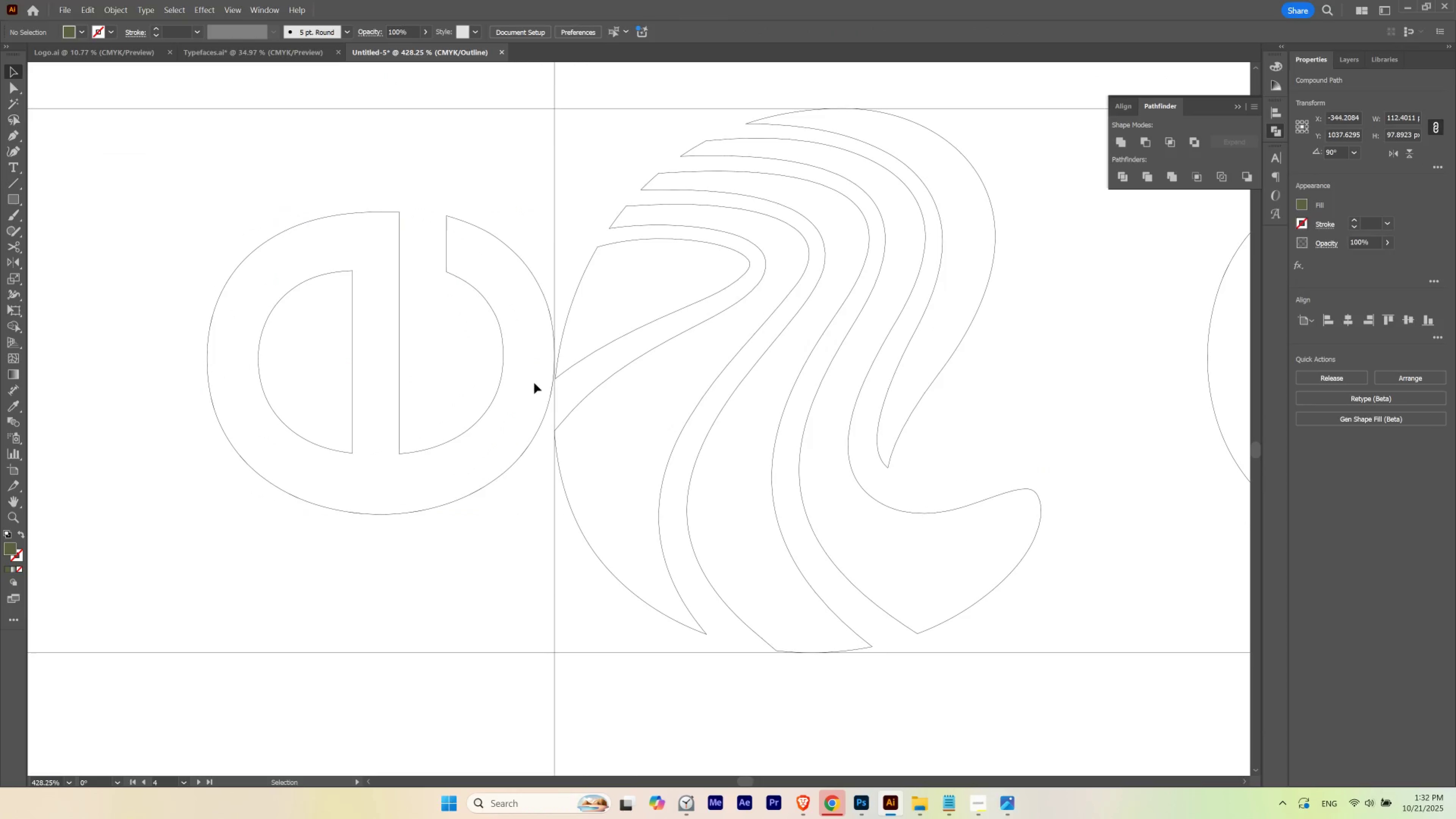 
hold_key(key=ControlLeft, duration=0.58)
 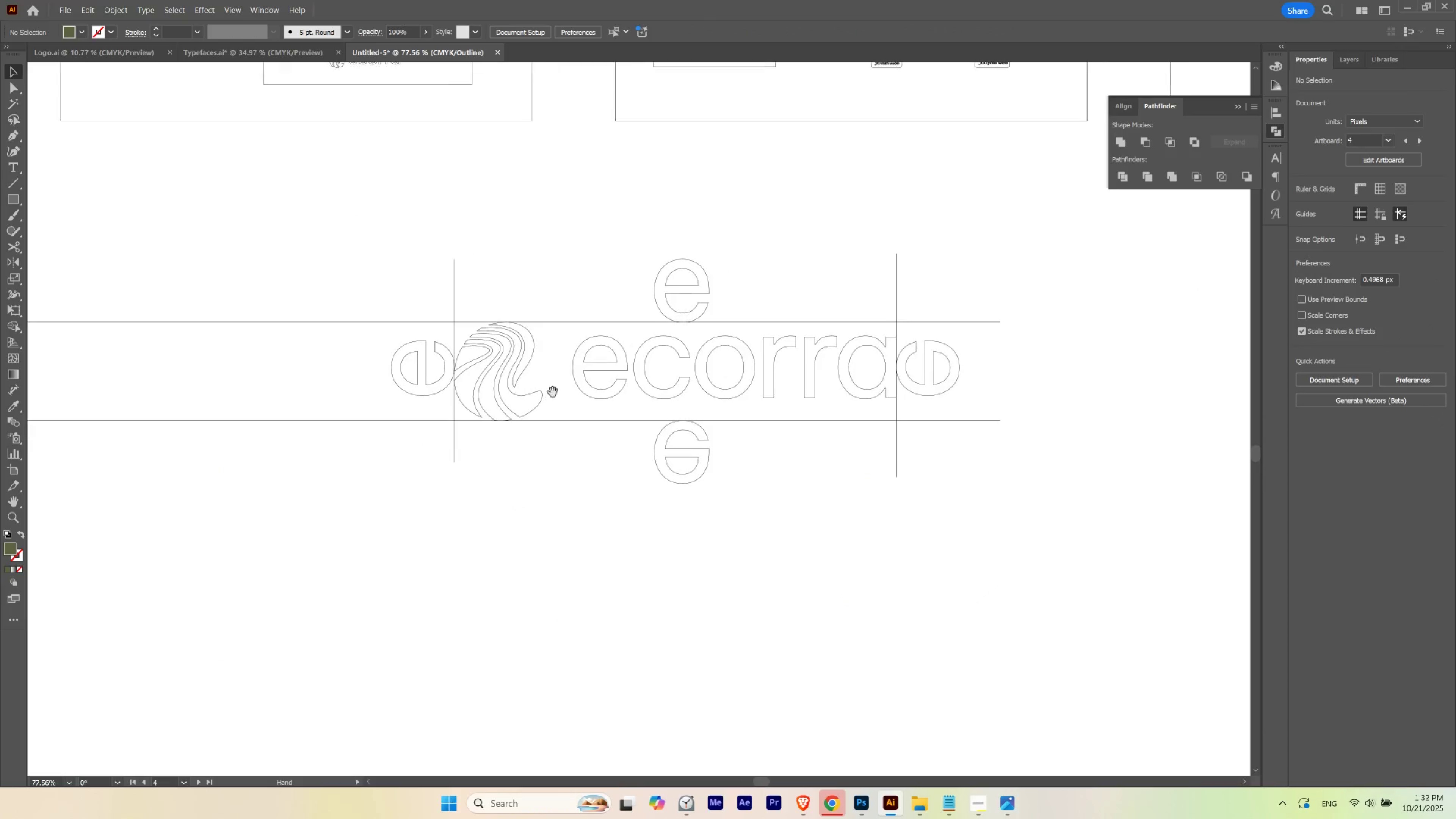 
hold_key(key=Space, duration=1.76)
 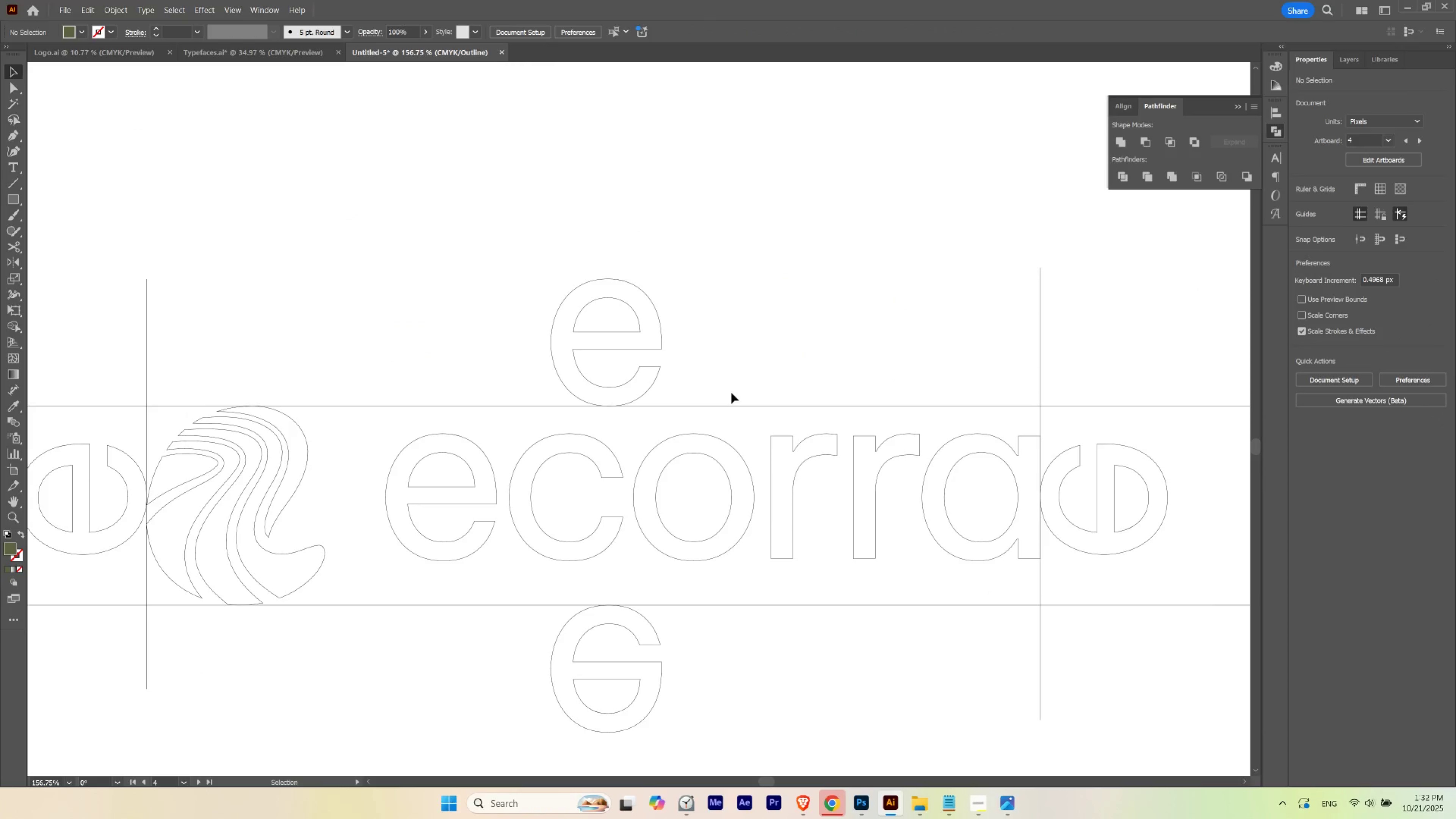 
hold_key(key=ControlLeft, duration=0.54)
 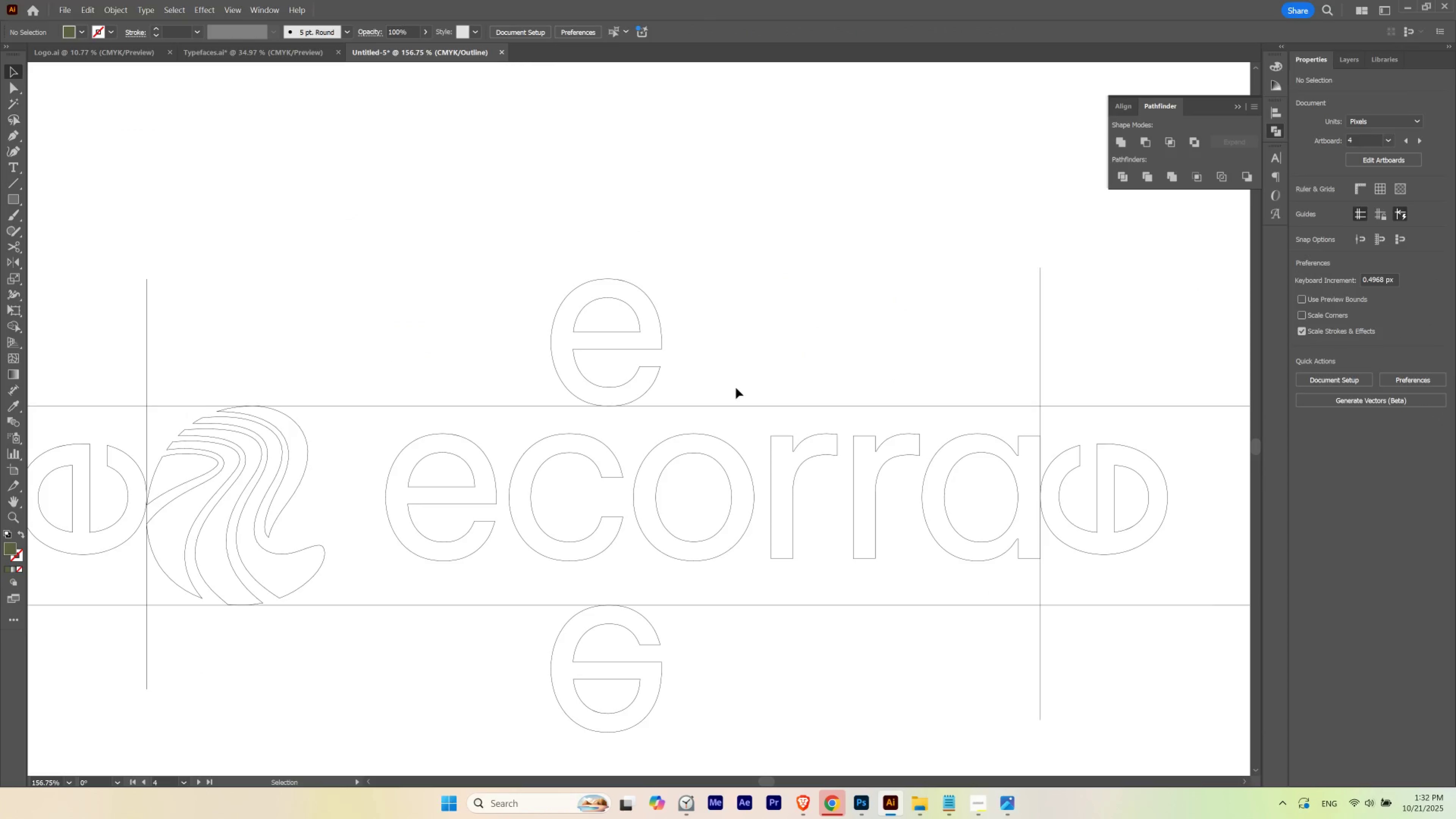 
hold_key(key=AltLeft, duration=2.25)
 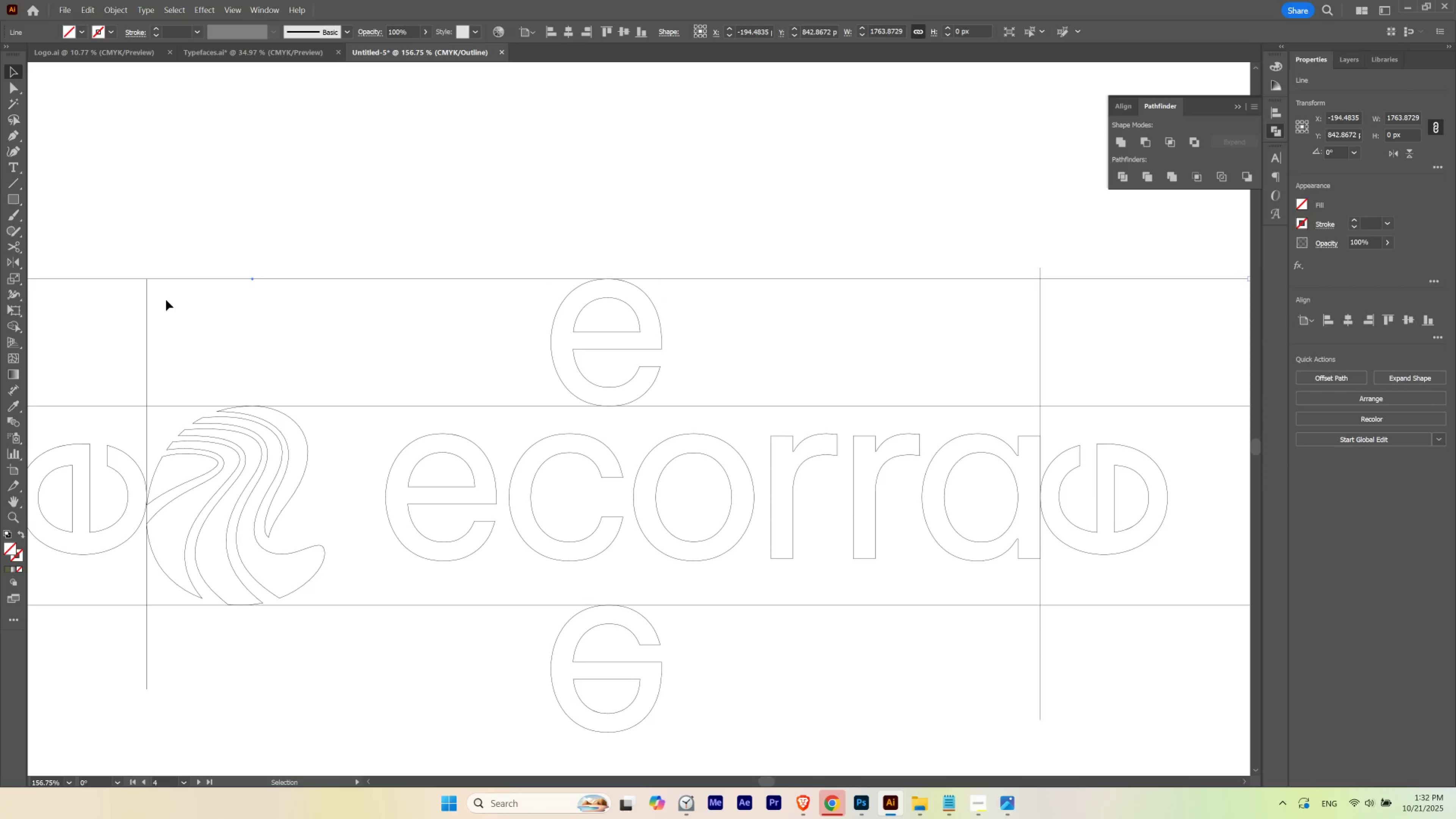 
hold_key(key=ShiftLeft, duration=1.39)
 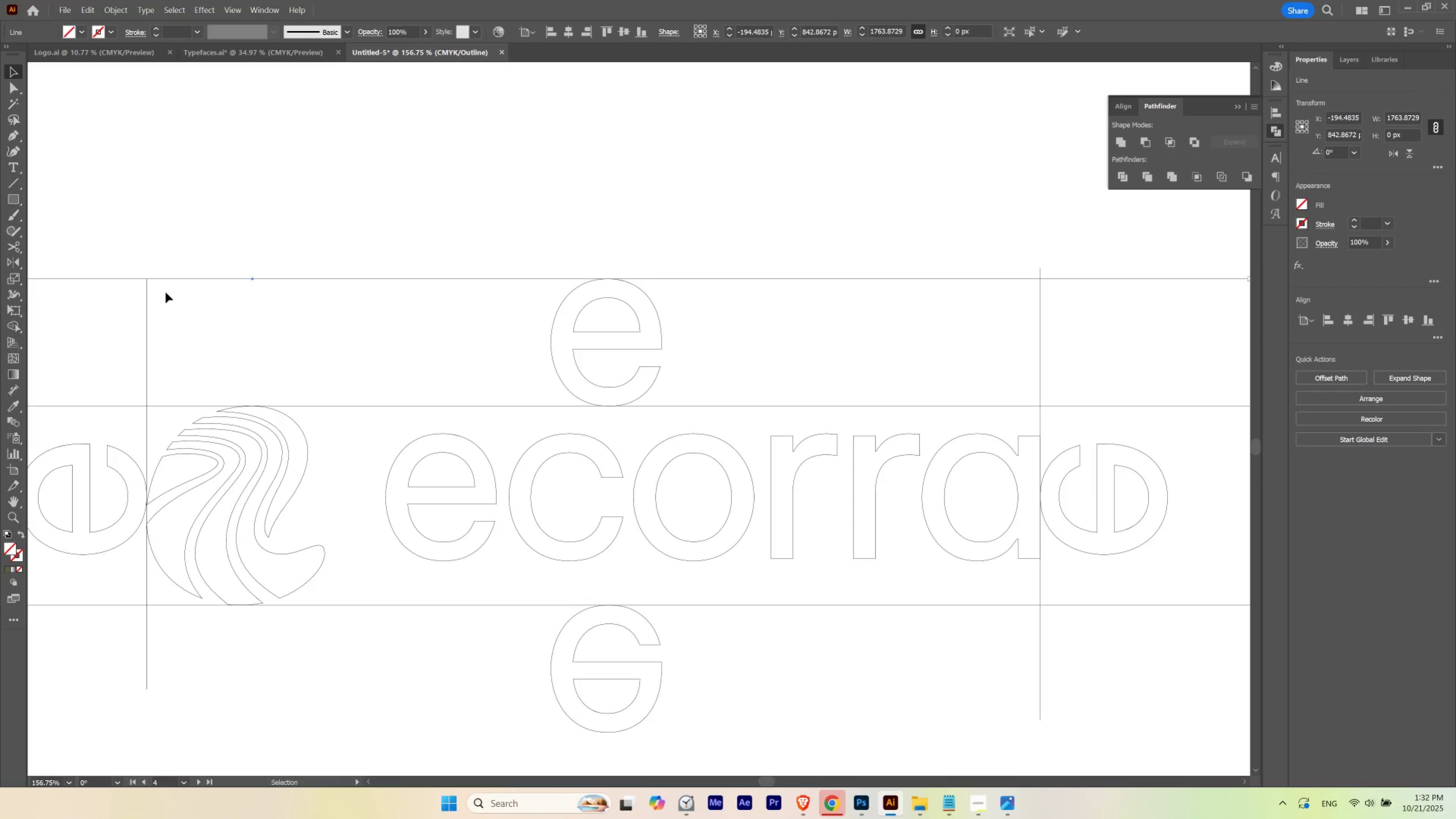 
hold_key(key=ControlLeft, duration=0.42)
 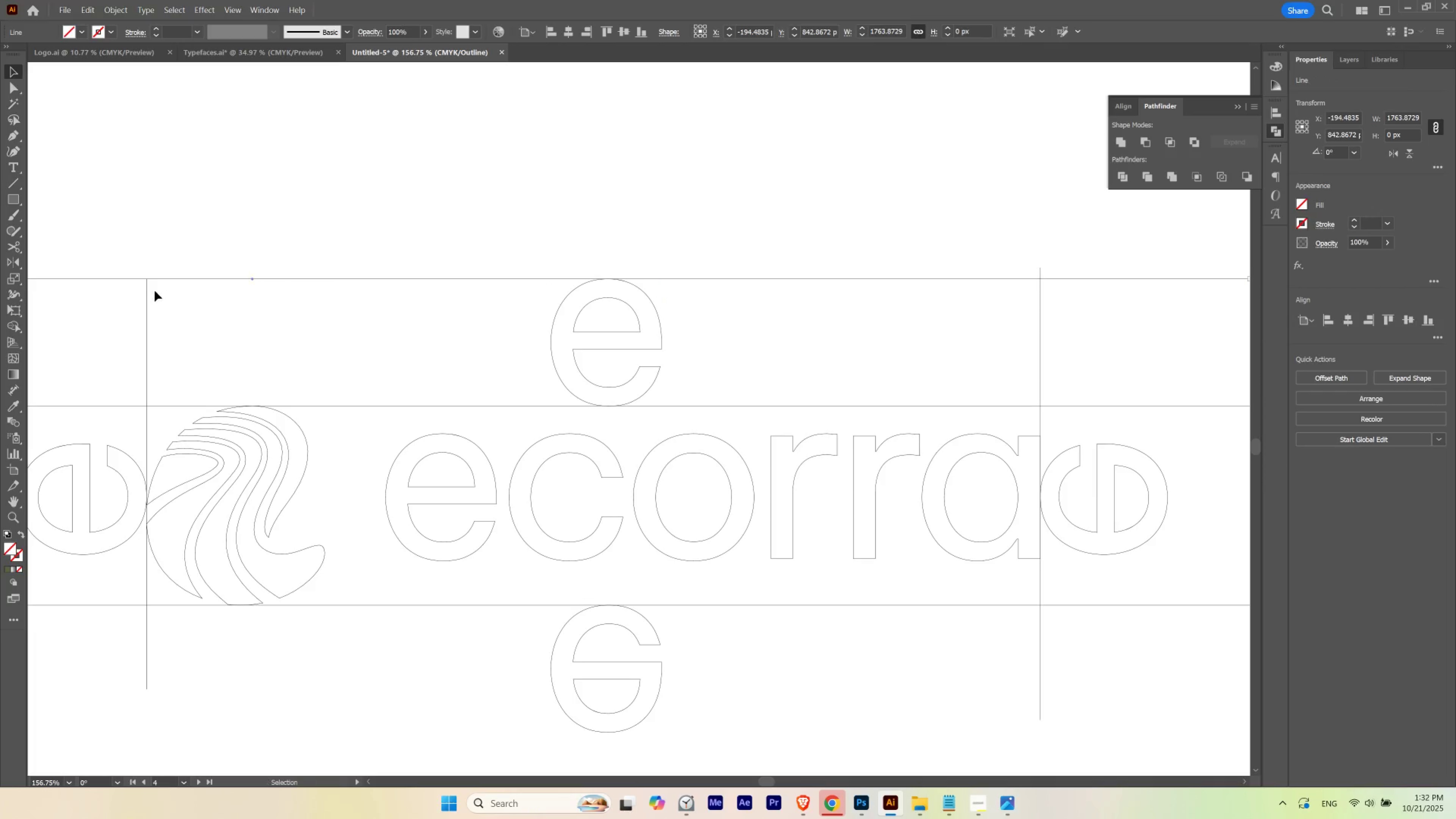 
key(A)
 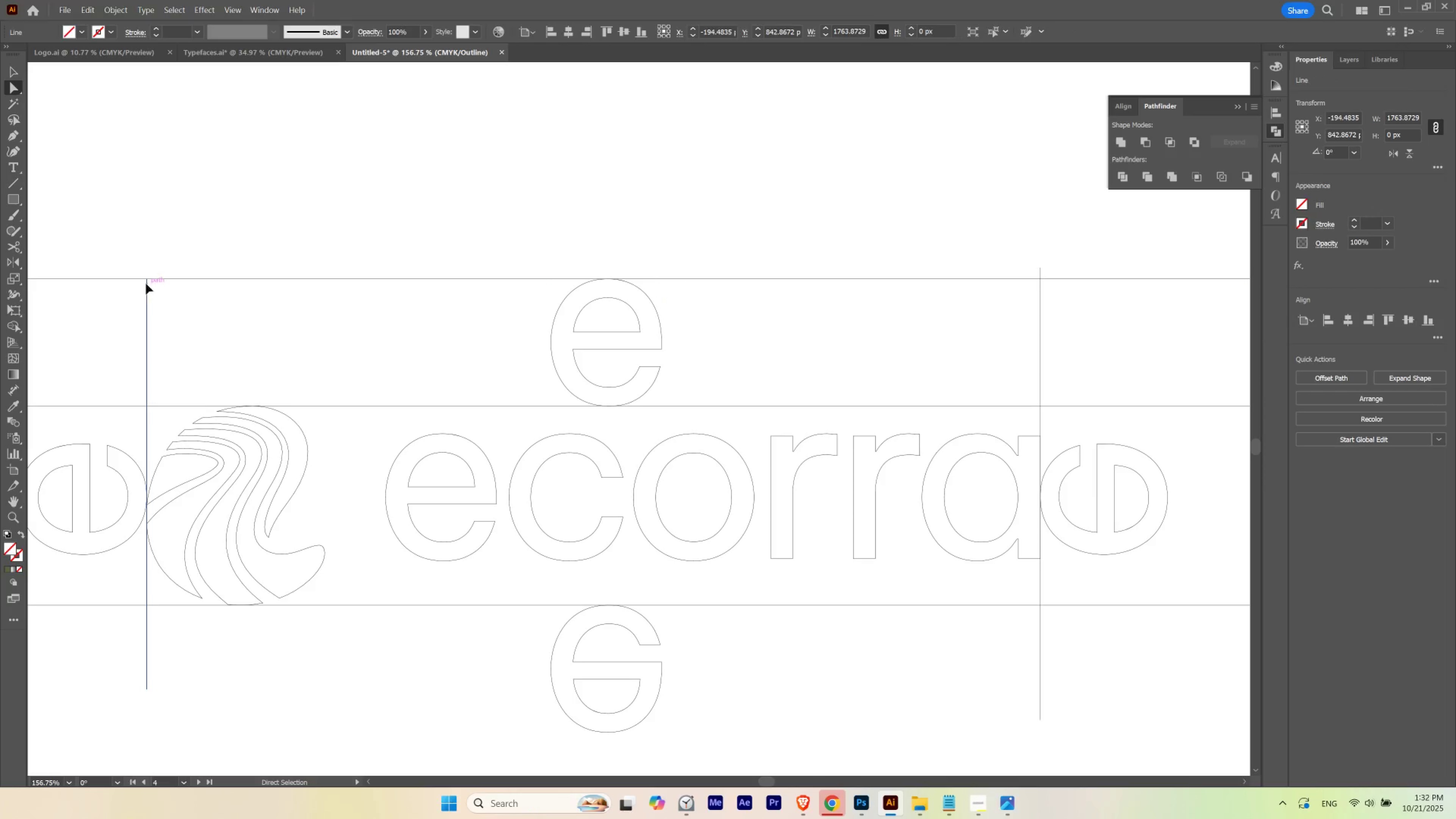 
left_click([146, 283])
 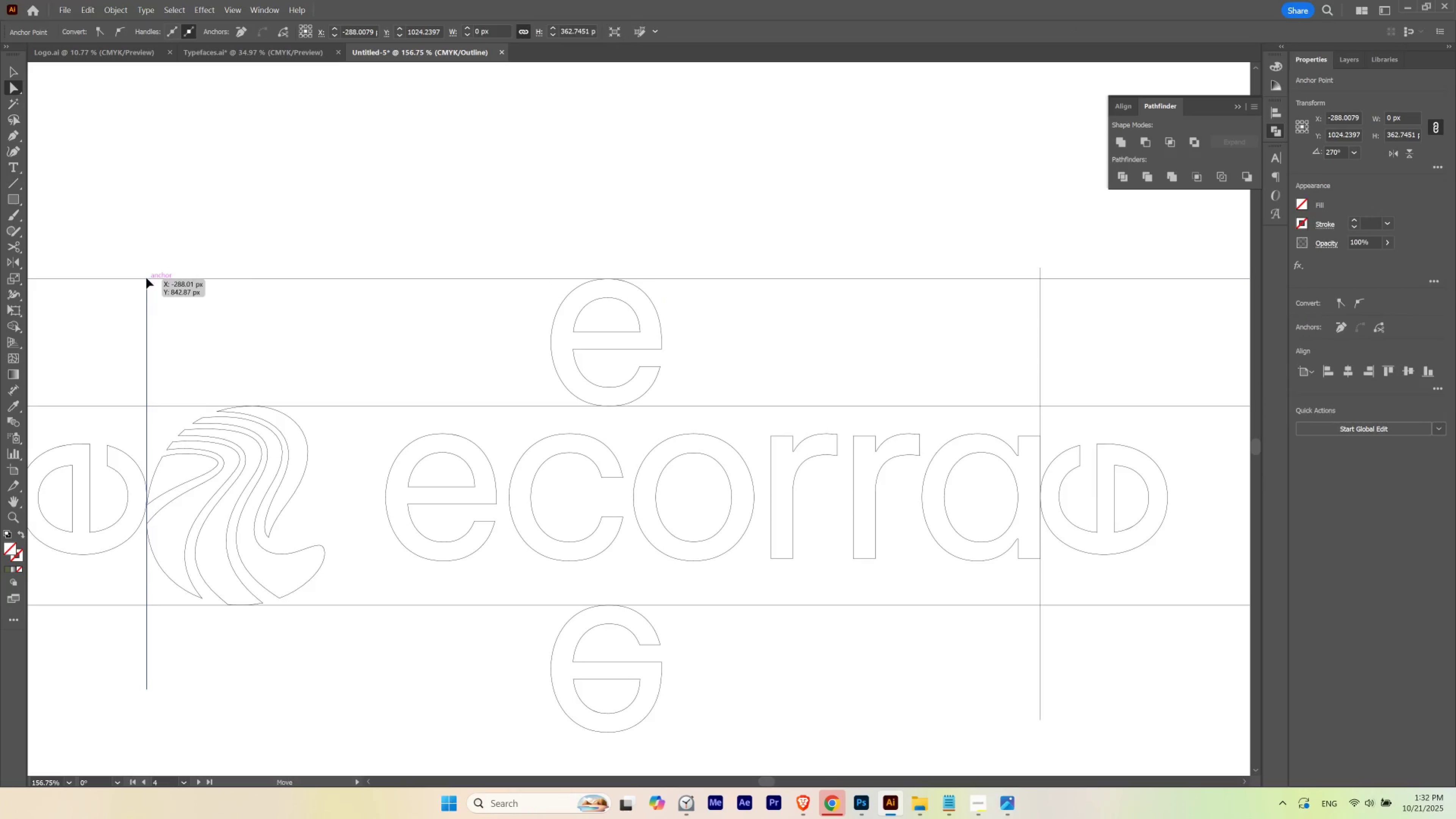 
hold_key(key=ShiftLeft, duration=0.62)
 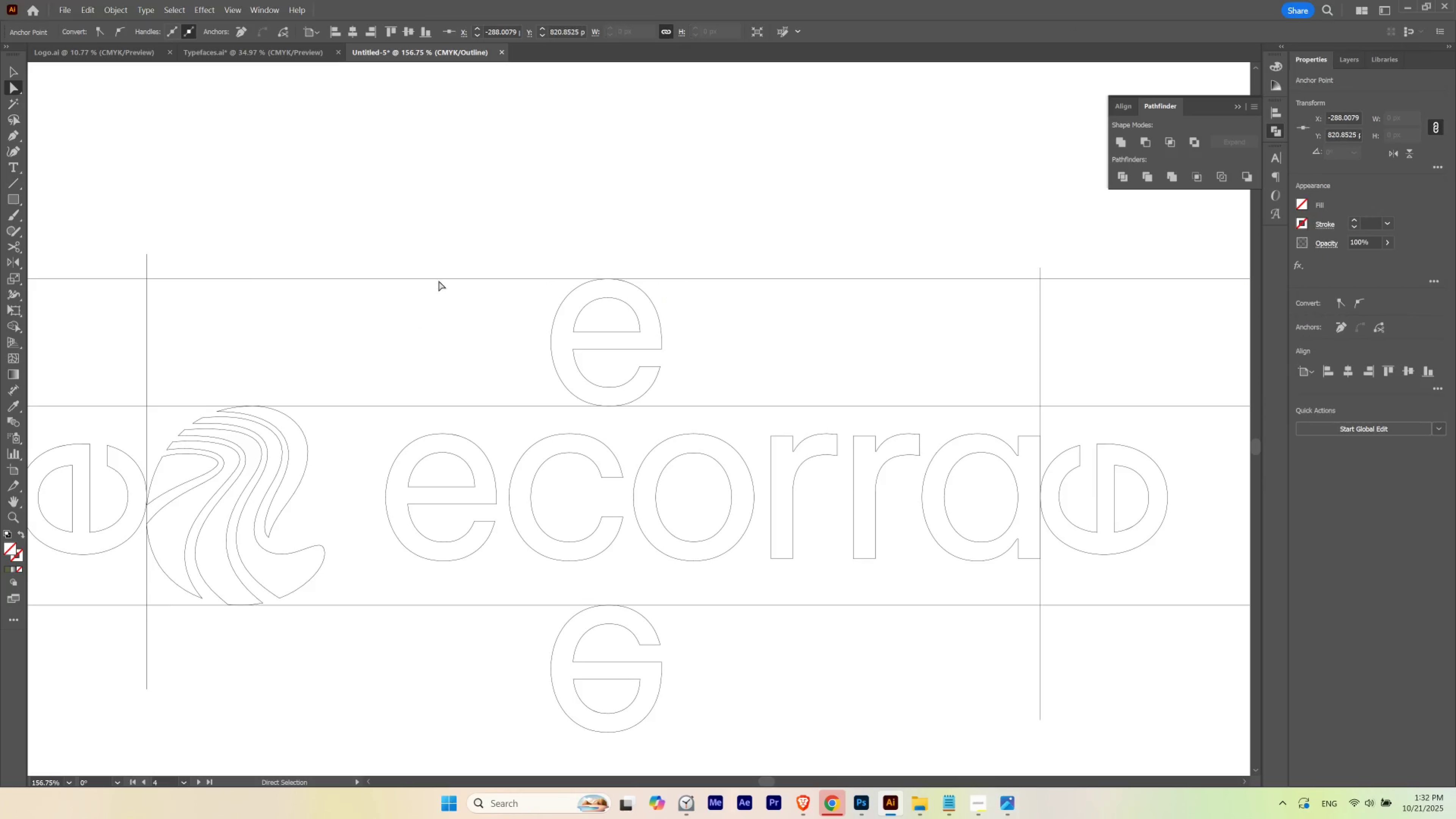 
hold_key(key=ControlLeft, duration=0.39)
 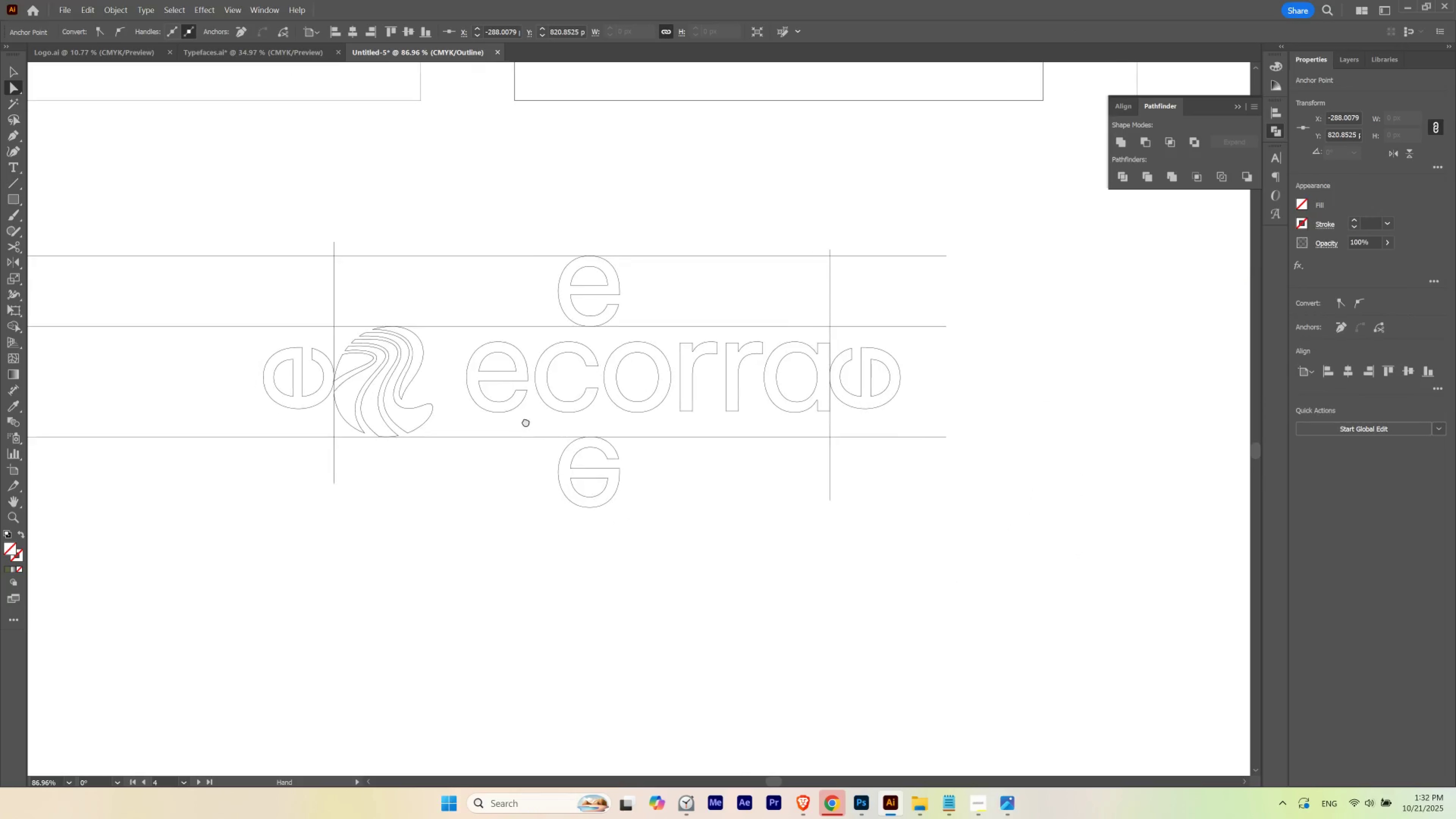 
hold_key(key=Space, duration=1.2)
 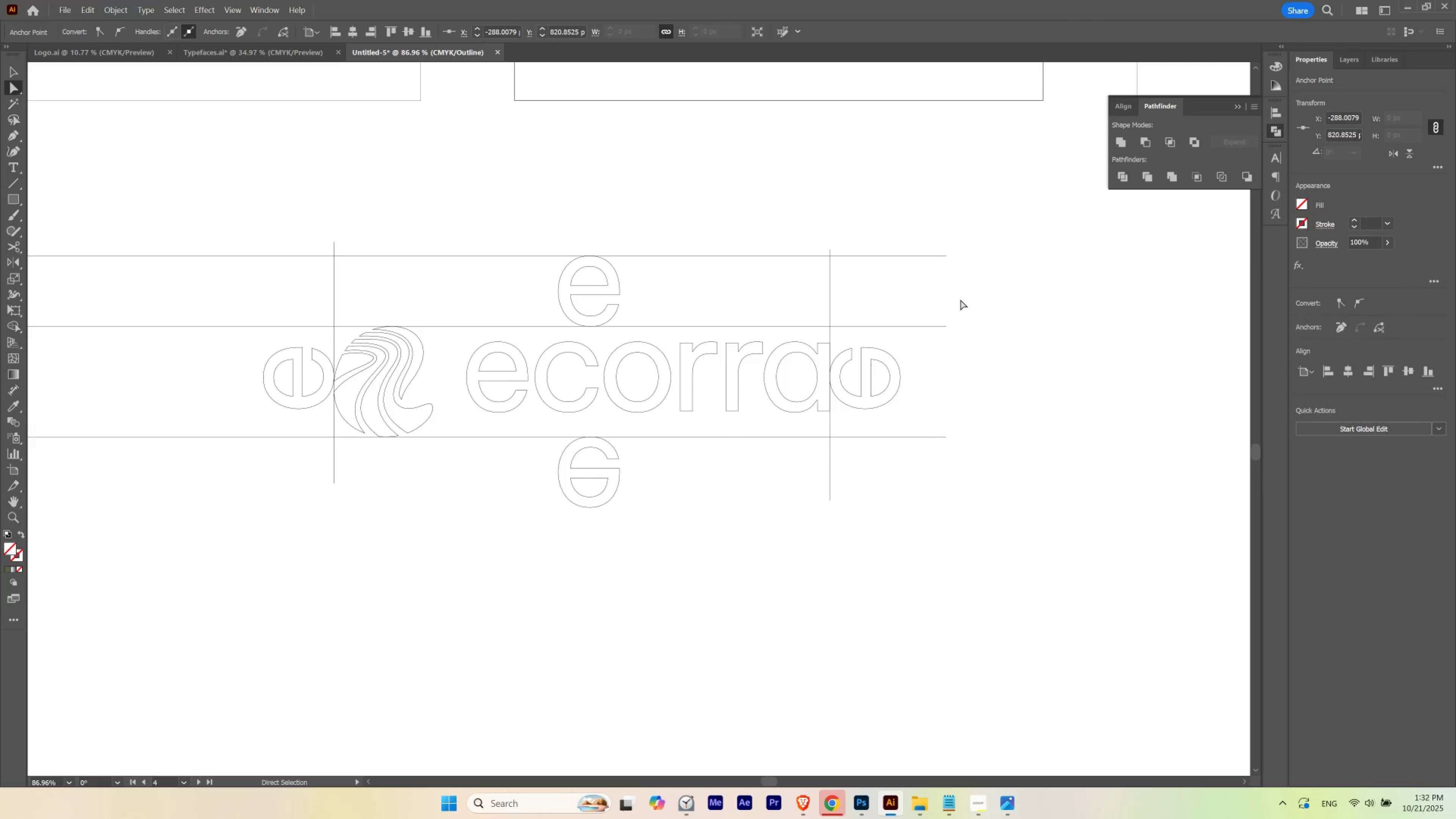 
hold_key(key=Space, duration=0.59)
 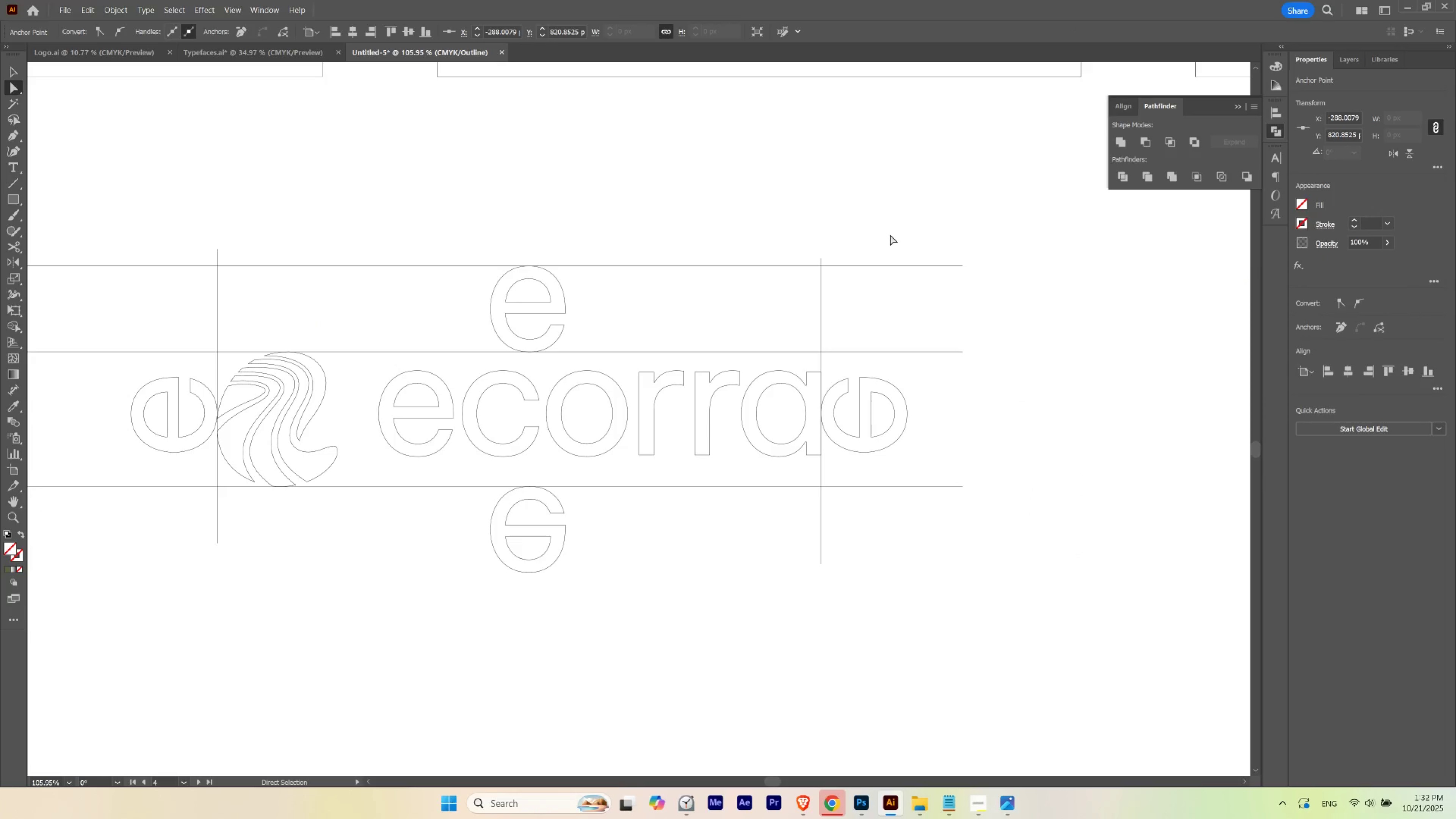 
hold_key(key=ControlLeft, duration=0.49)
 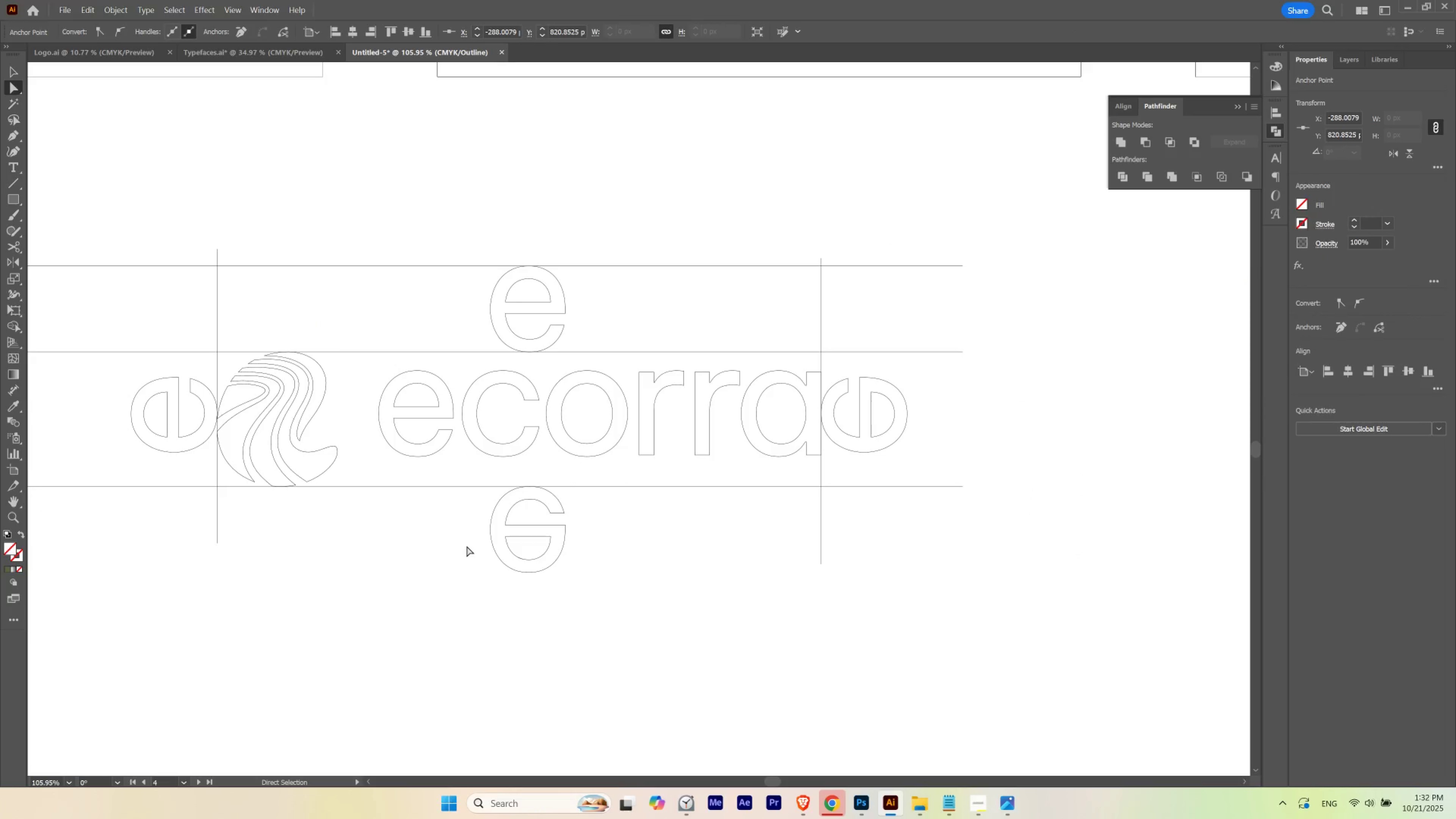 
hold_key(key=AltLeft, duration=2.72)
 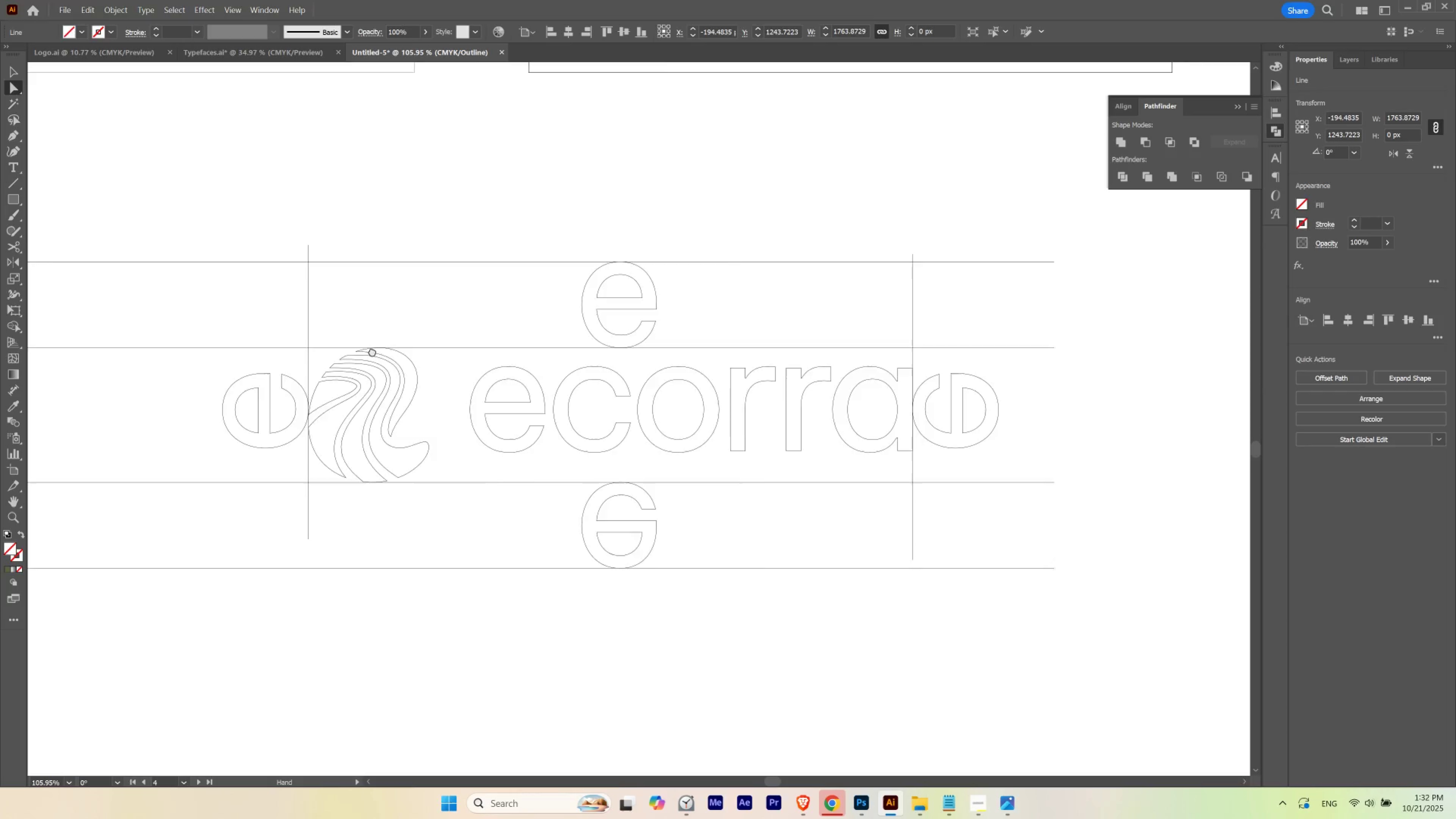 
hold_key(key=ShiftLeft, duration=1.34)
 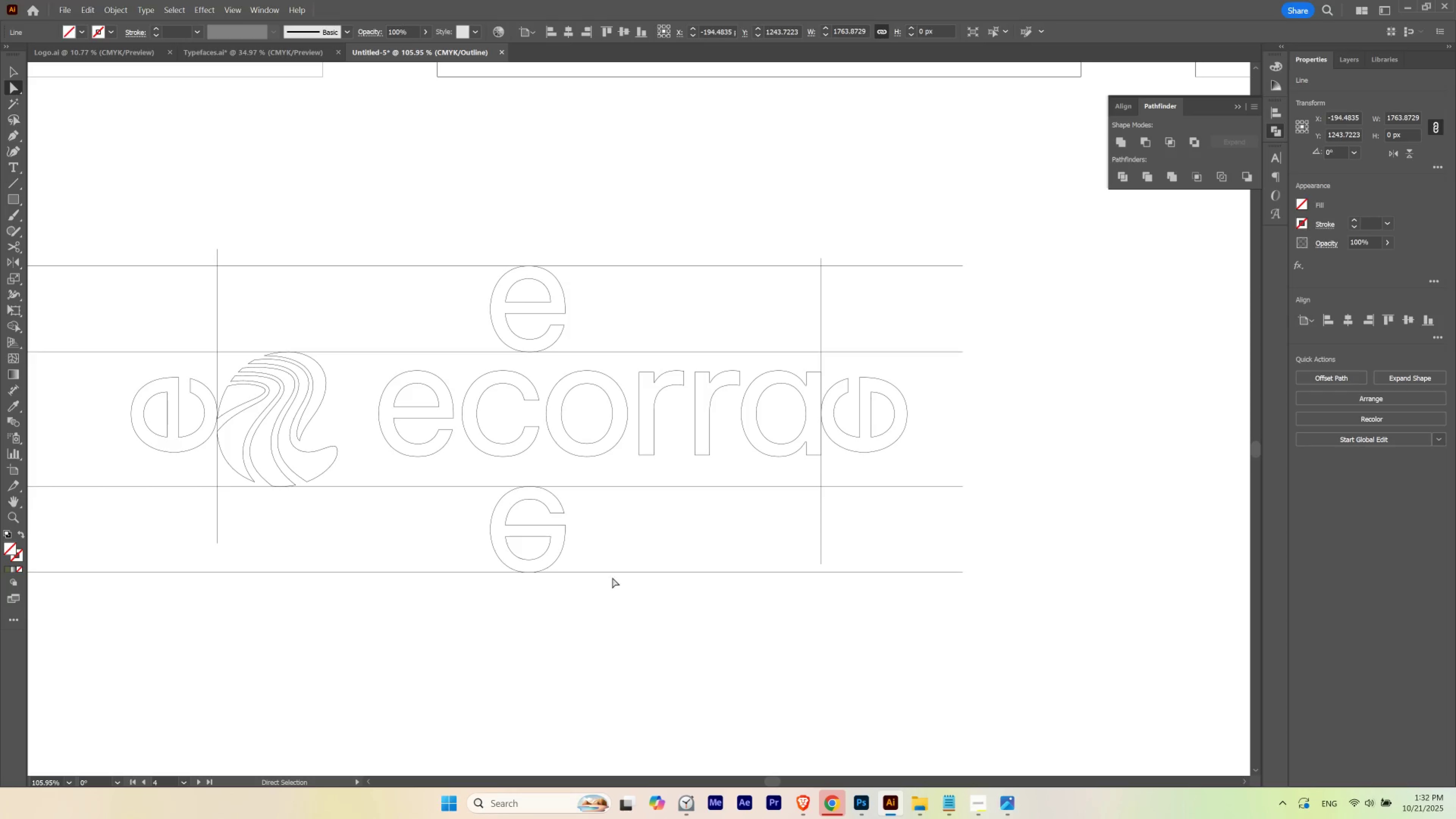 
hold_key(key=Space, duration=0.6)
 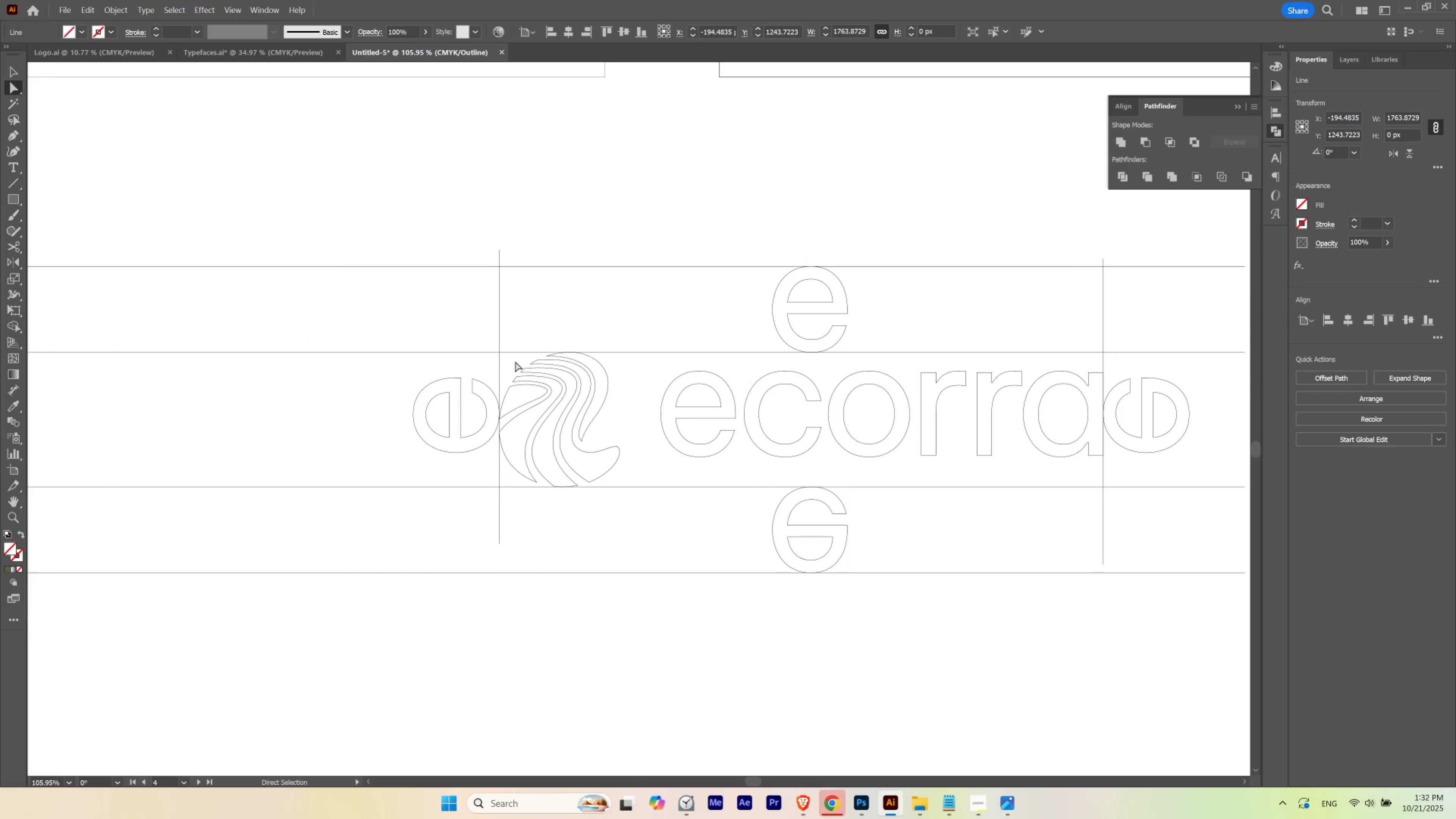 
key(A)
 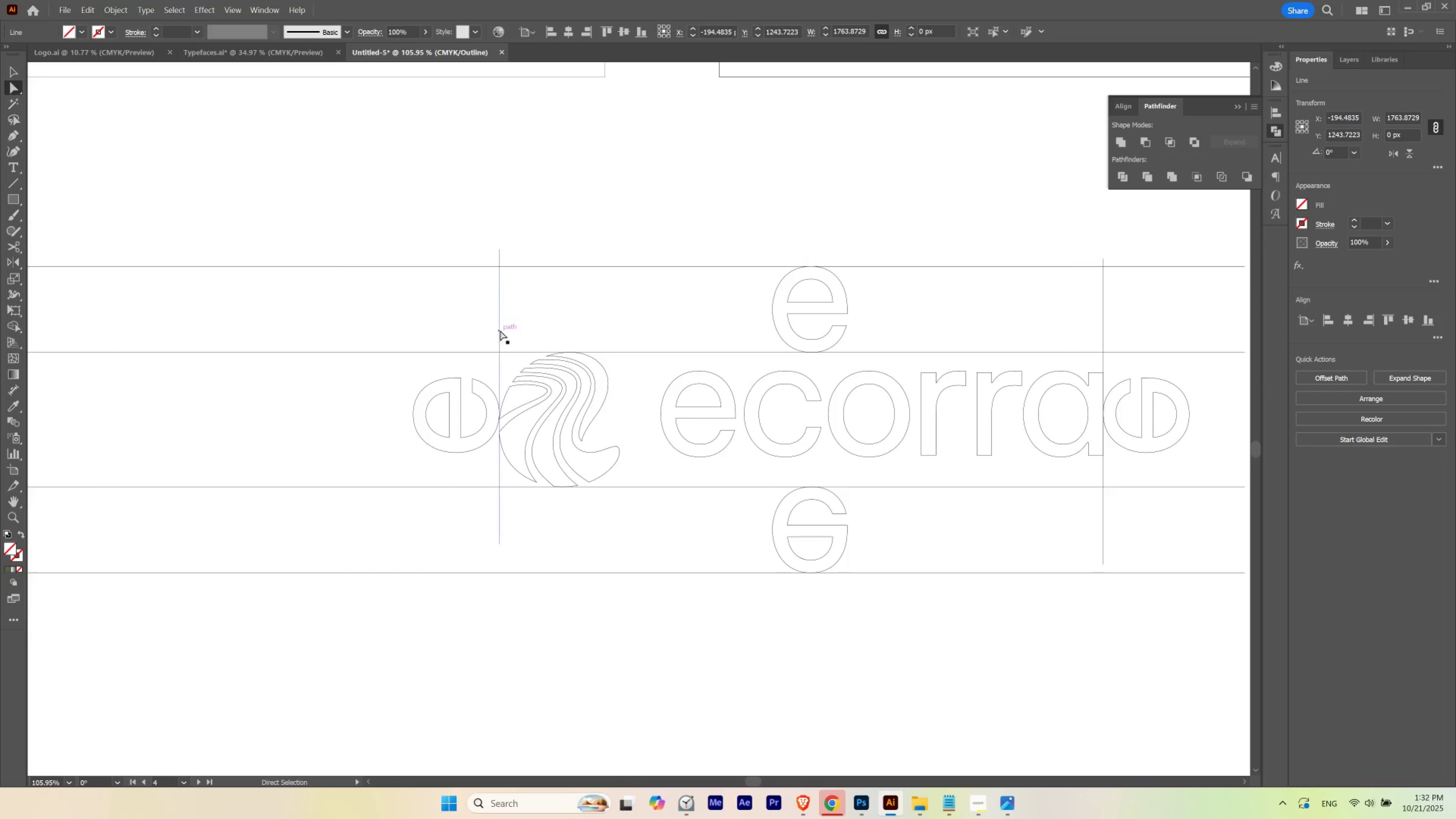 
hold_key(key=AltLeft, duration=1.93)
 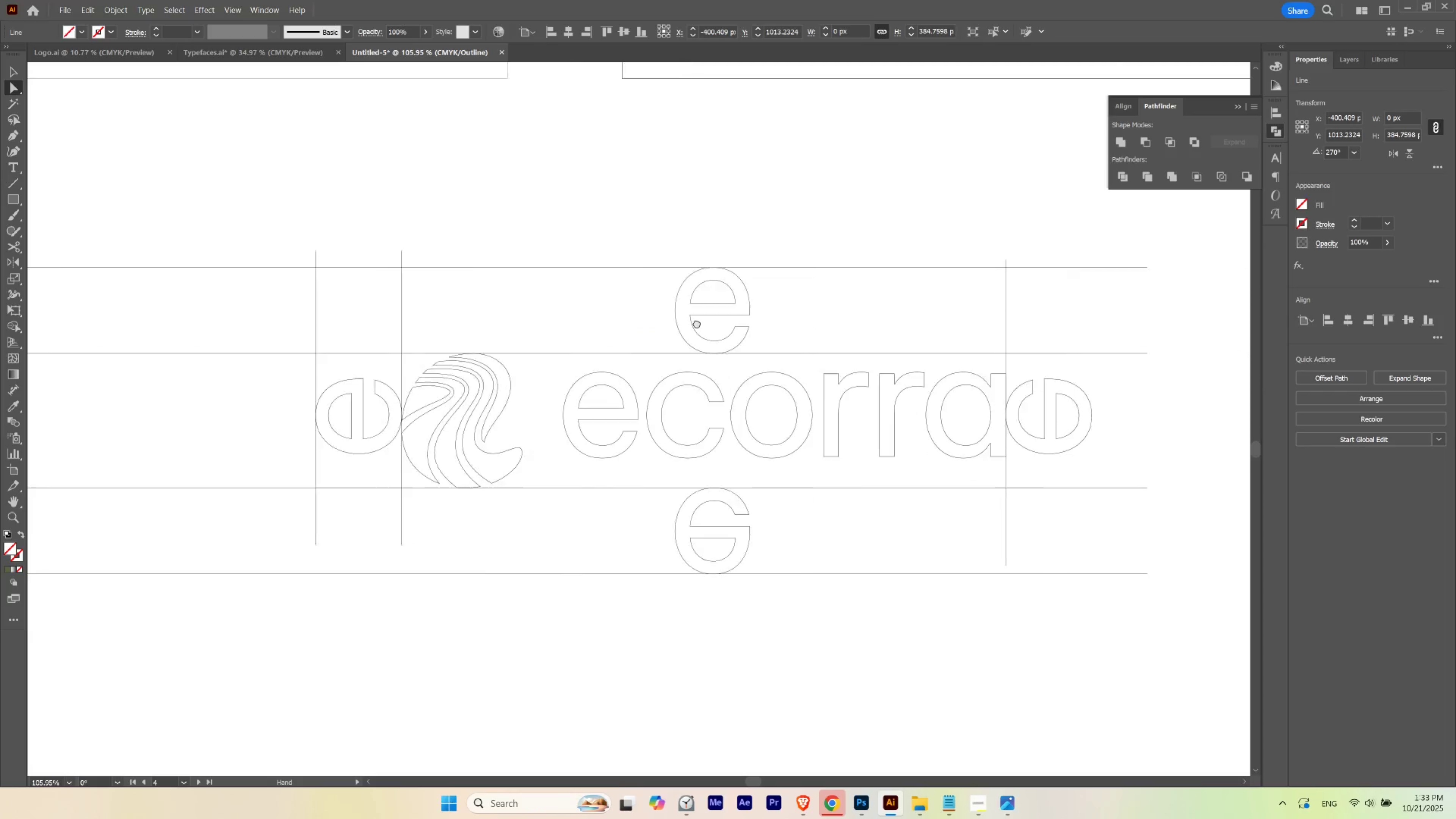 
hold_key(key=ShiftLeft, duration=1.52)
 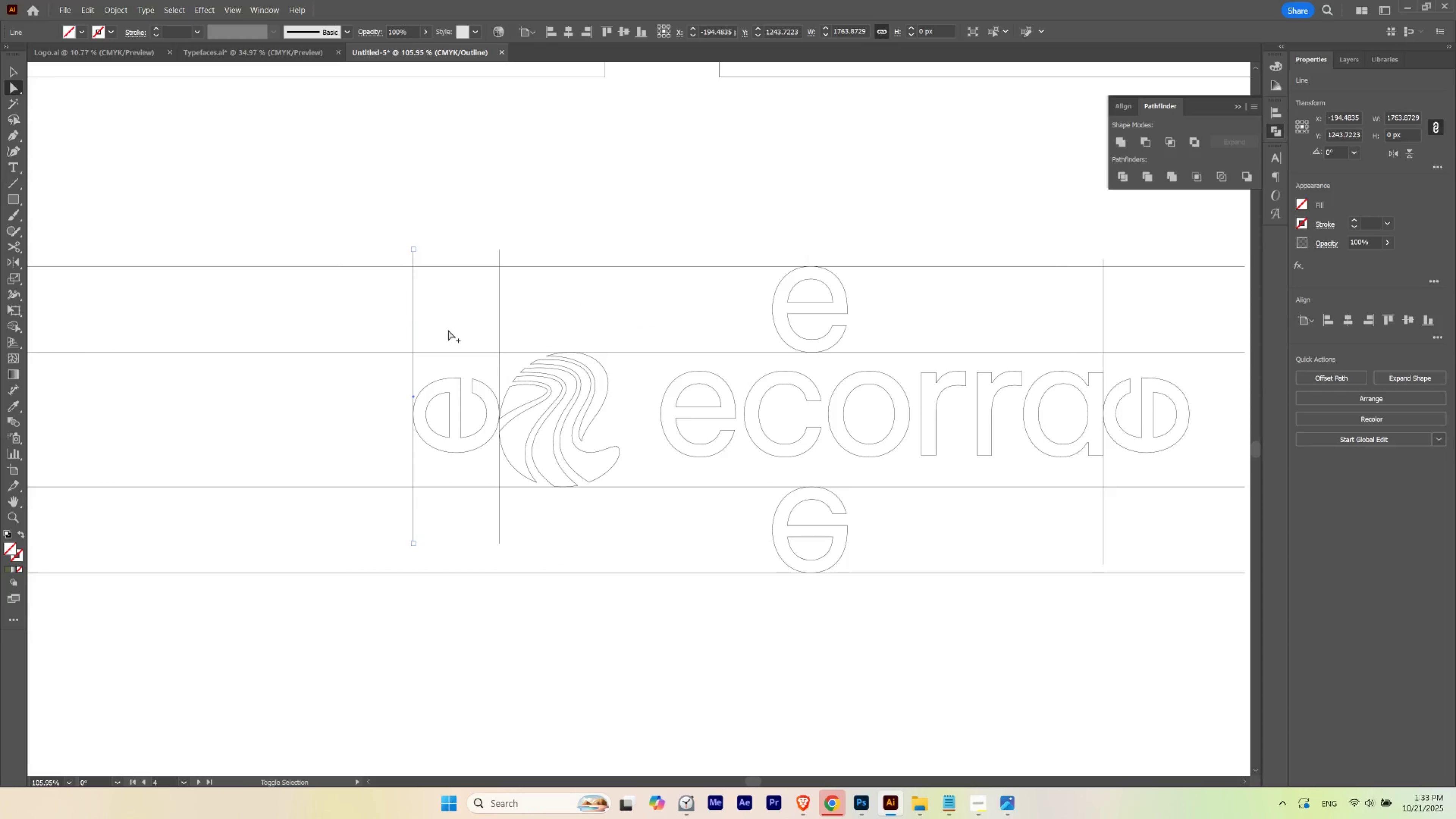 
key(Alt+Shift+ShiftLeft)
 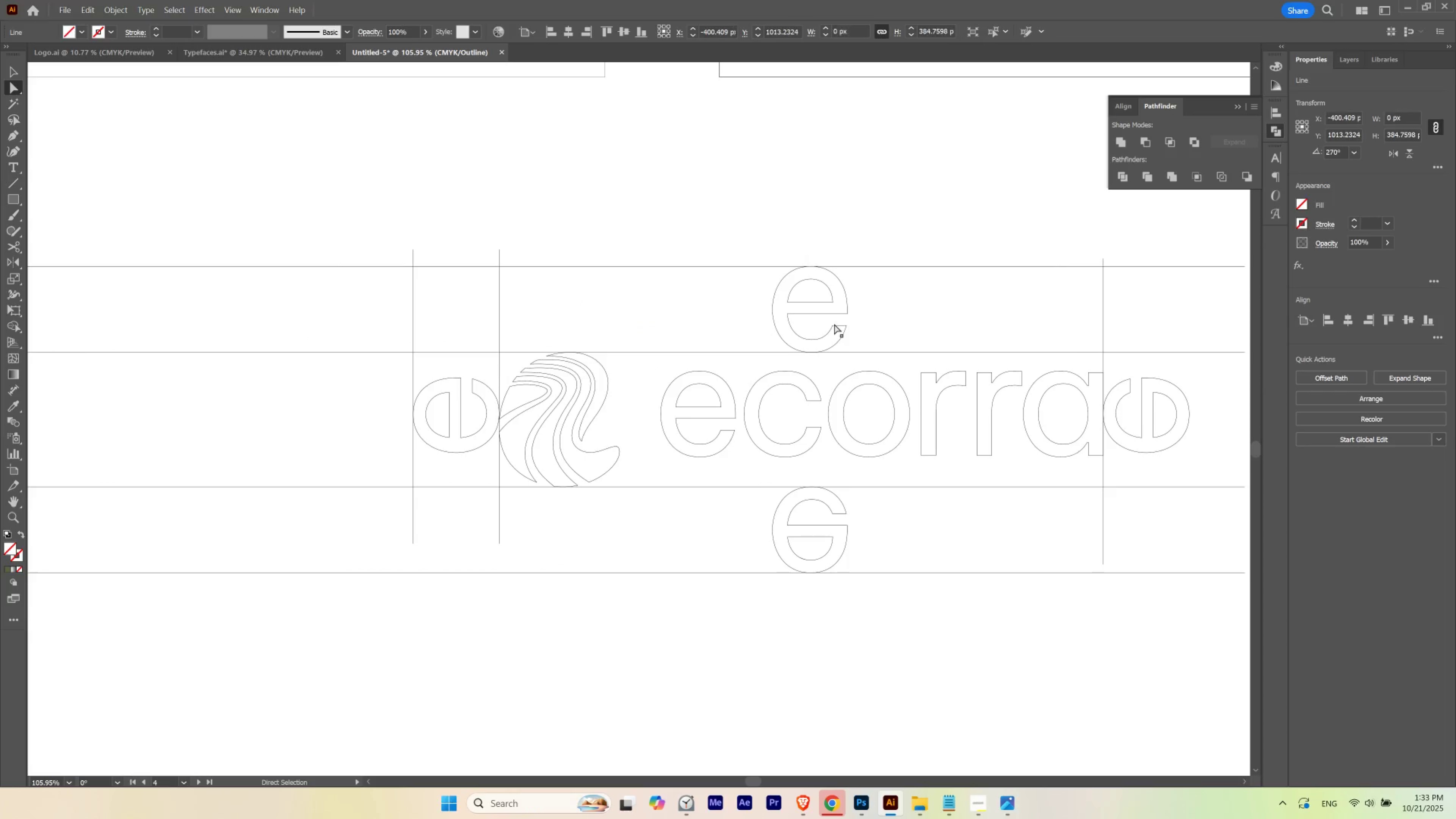 
hold_key(key=Space, duration=0.91)
 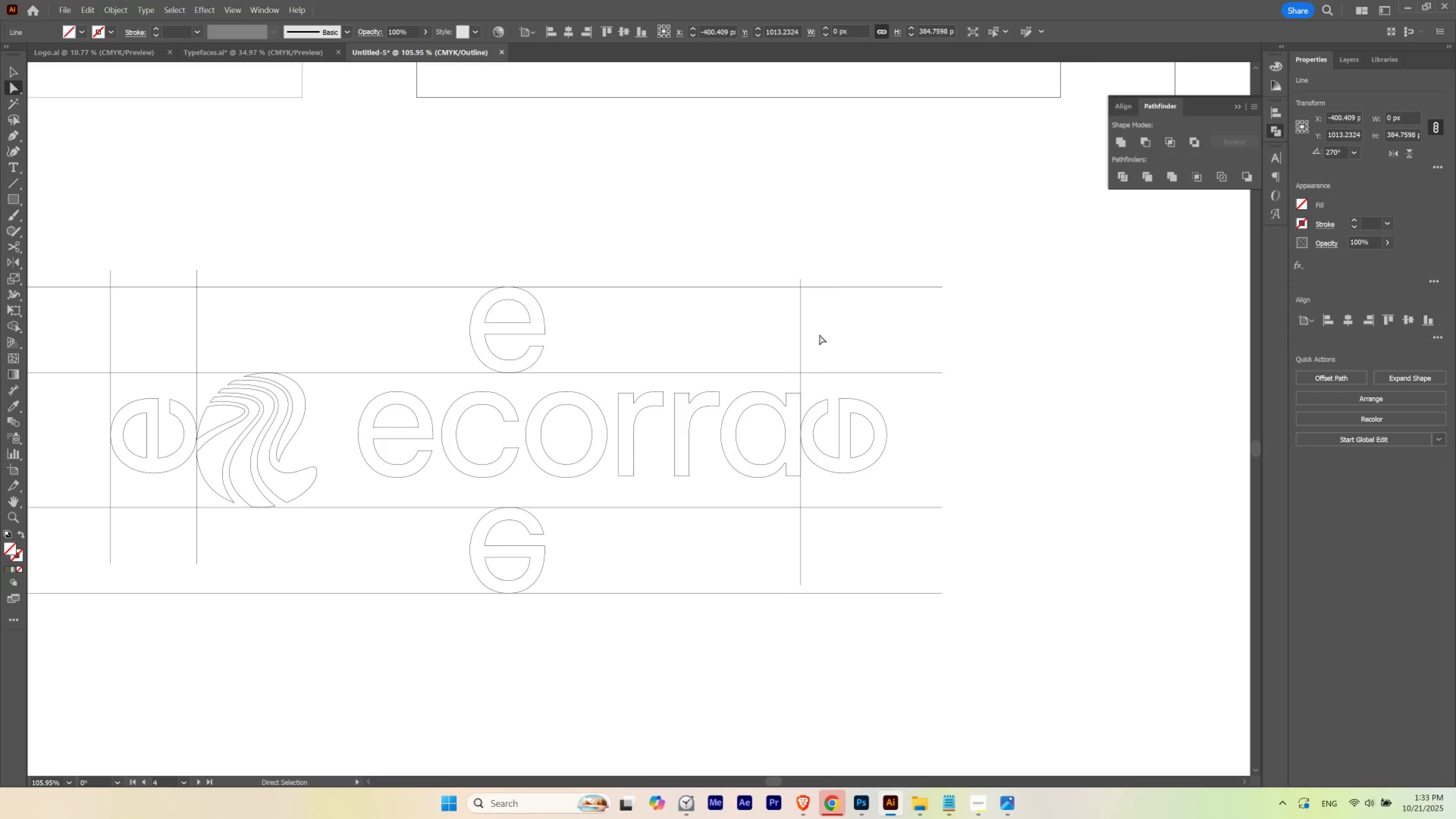 
hold_key(key=AltLeft, duration=2.42)
 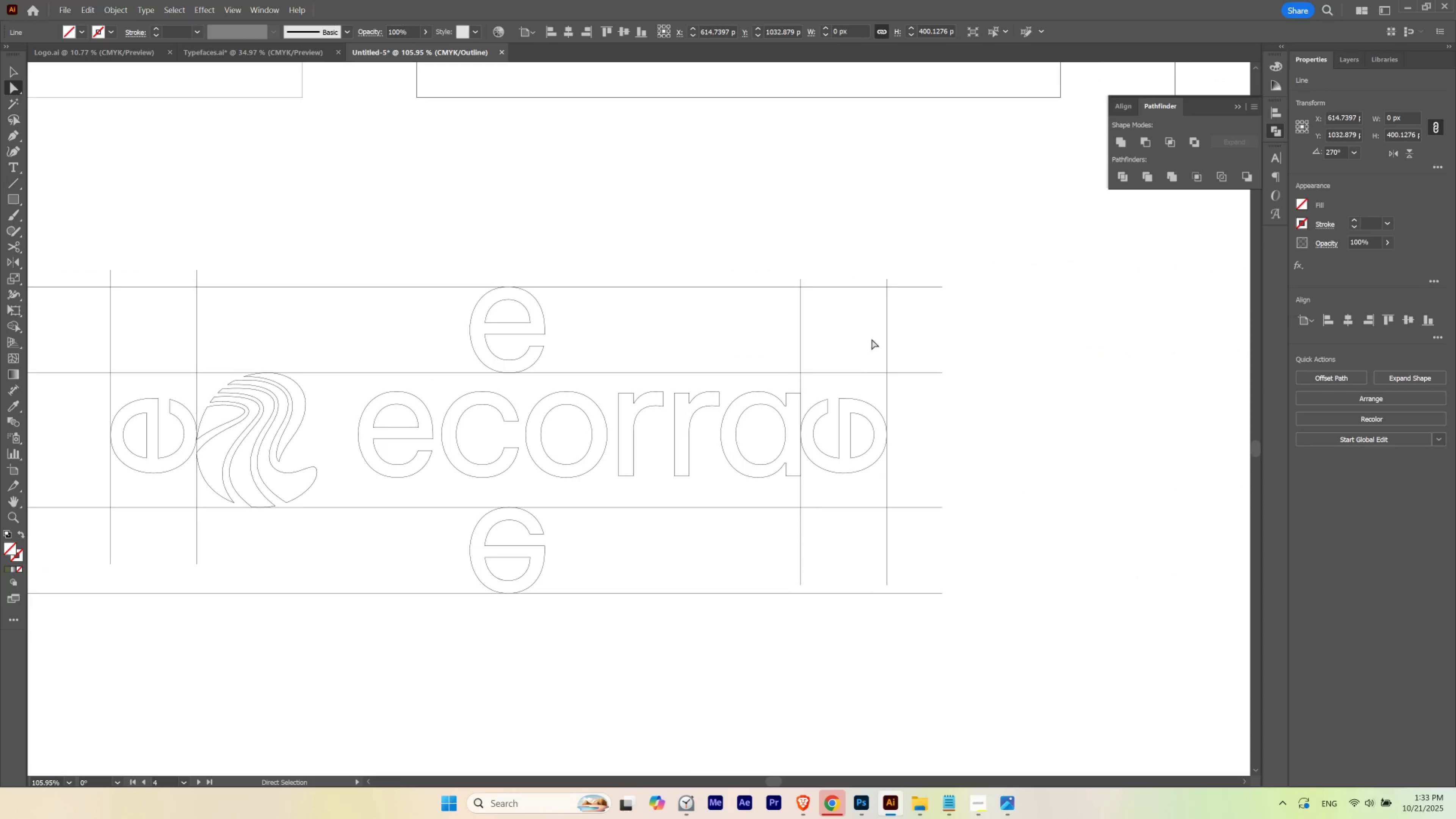 
hold_key(key=ShiftLeft, duration=1.38)
 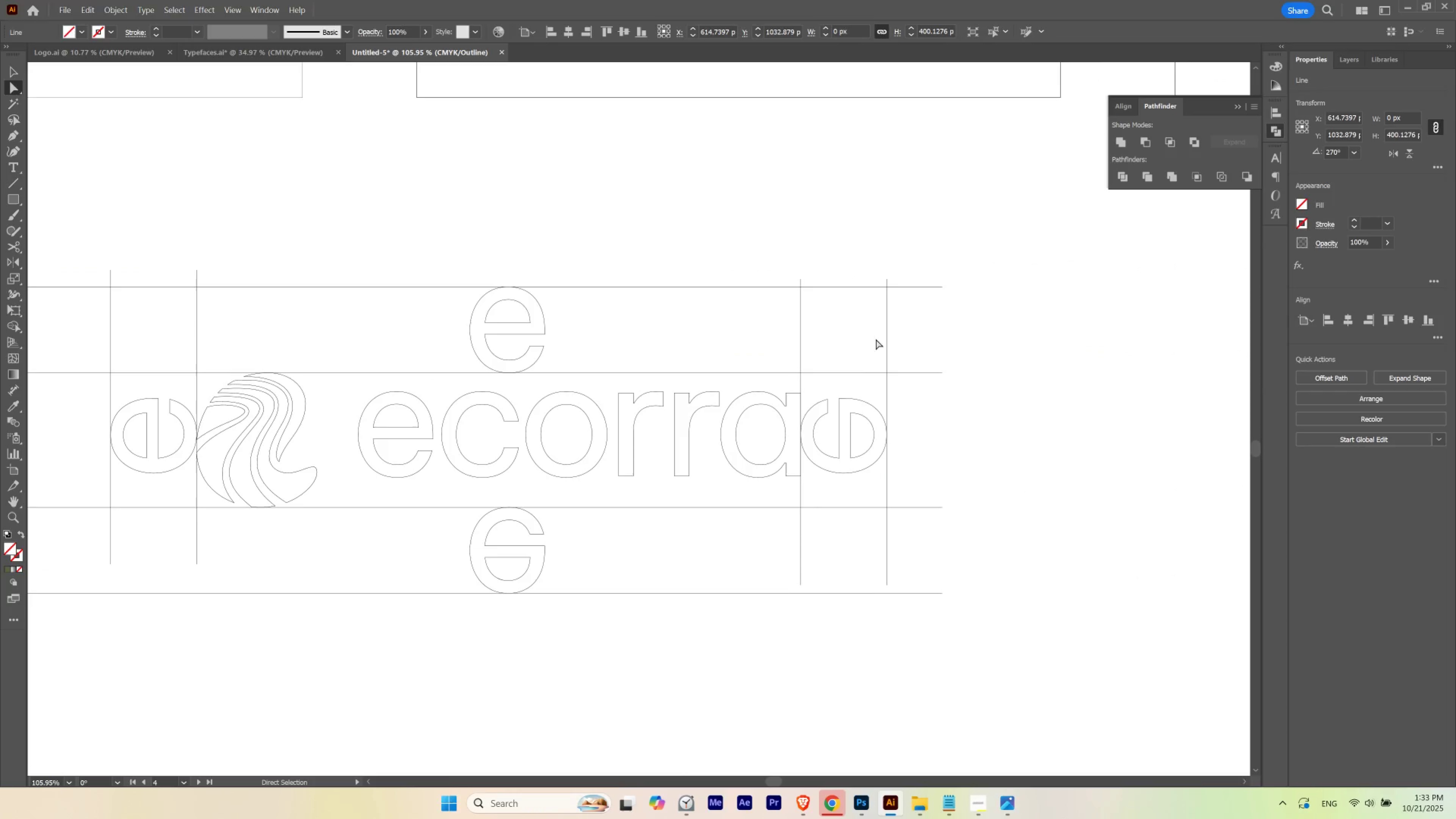 
key(V)
 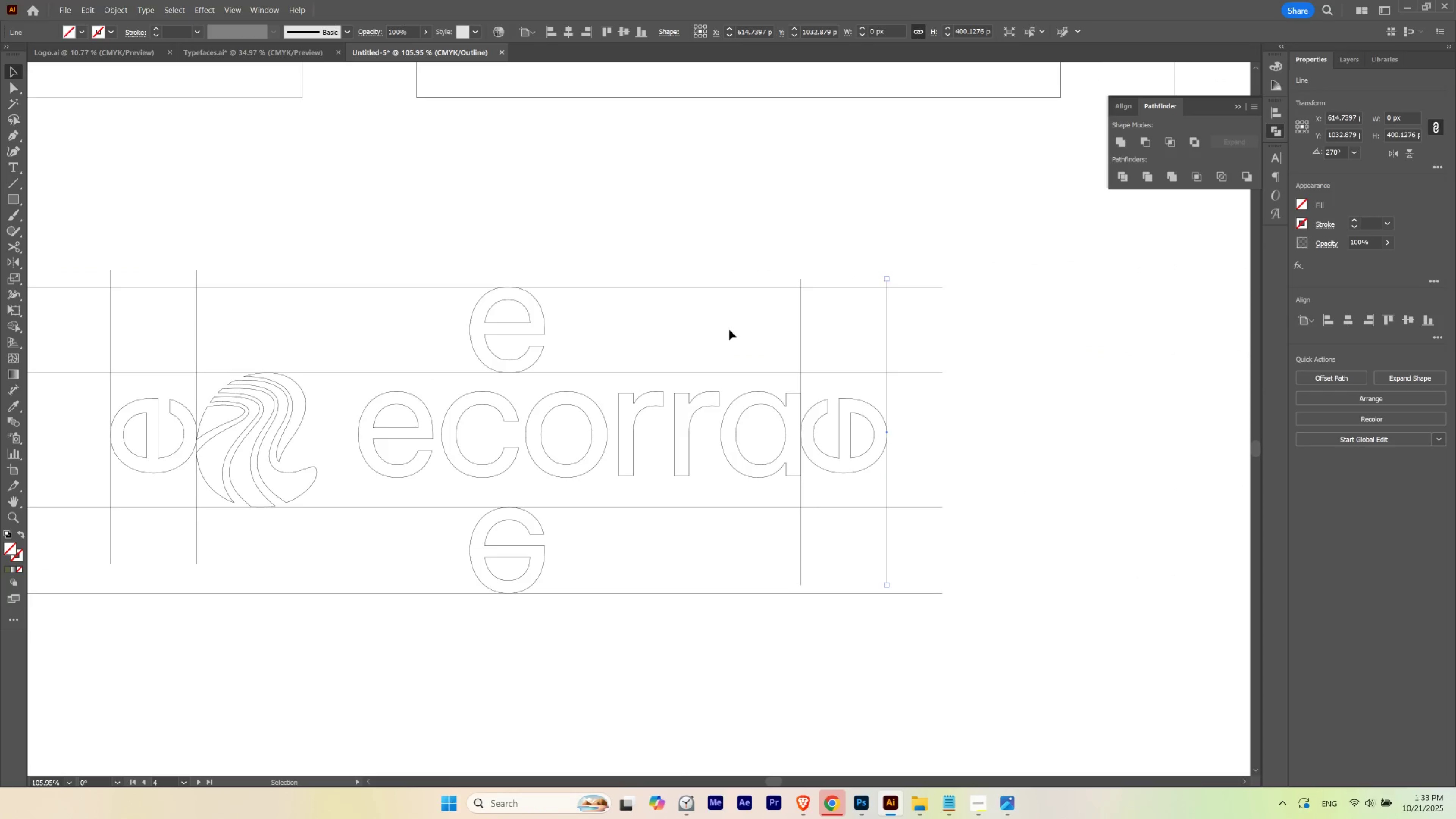 
left_click([729, 329])
 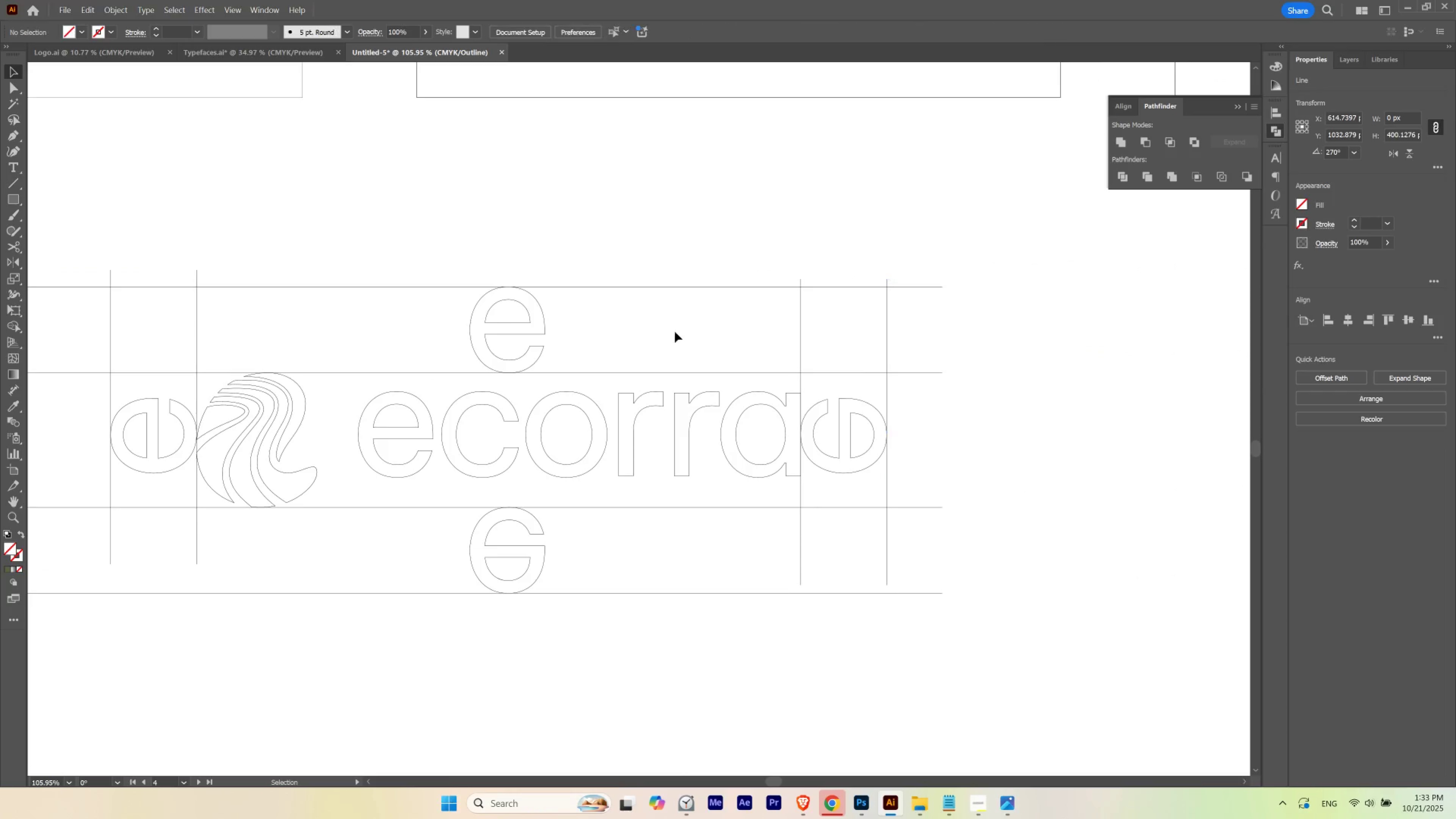 
hold_key(key=Space, duration=4.41)
 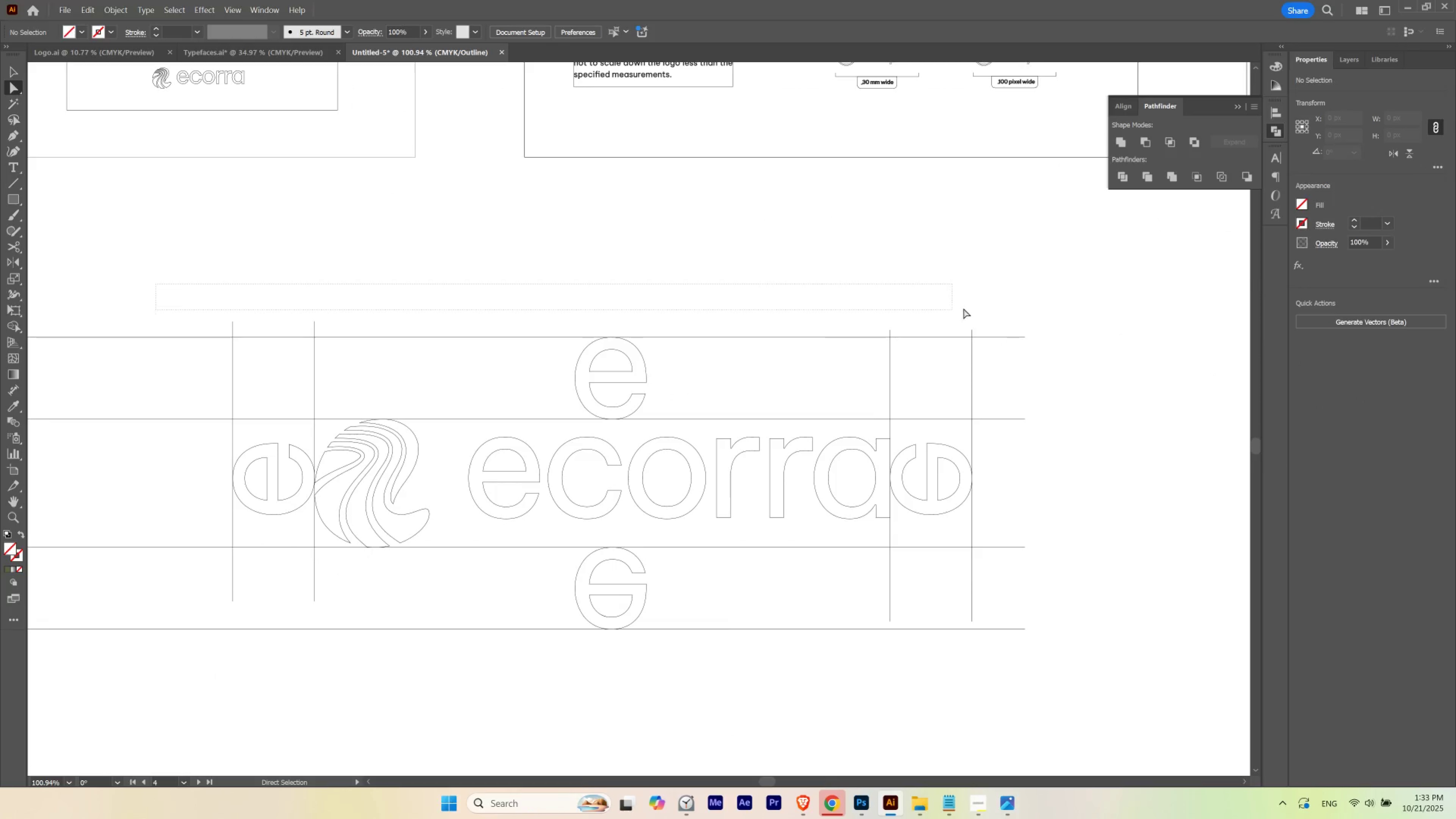 
hold_key(key=ControlLeft, duration=0.9)
 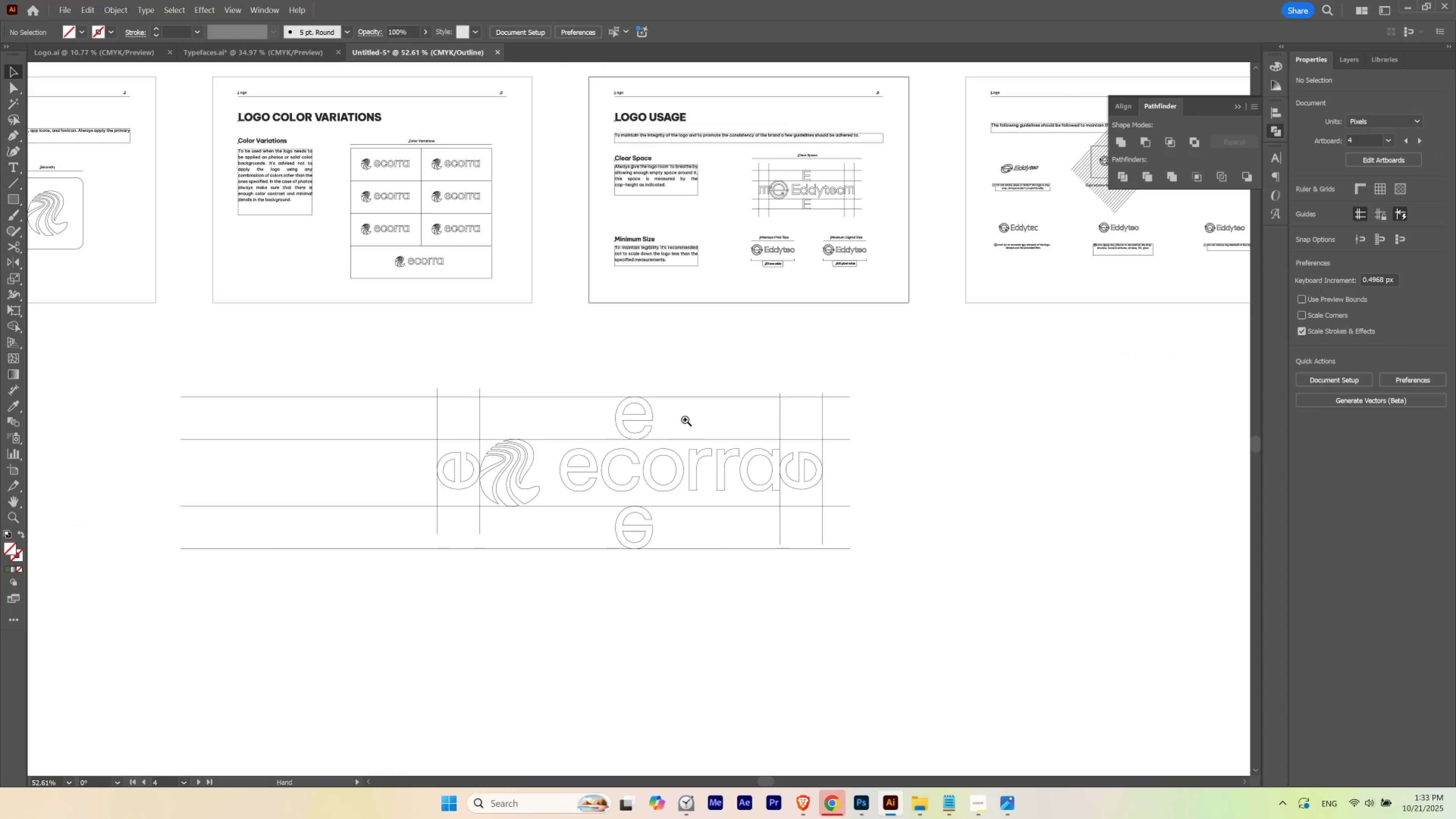 
hold_key(key=ControlLeft, duration=1.07)
 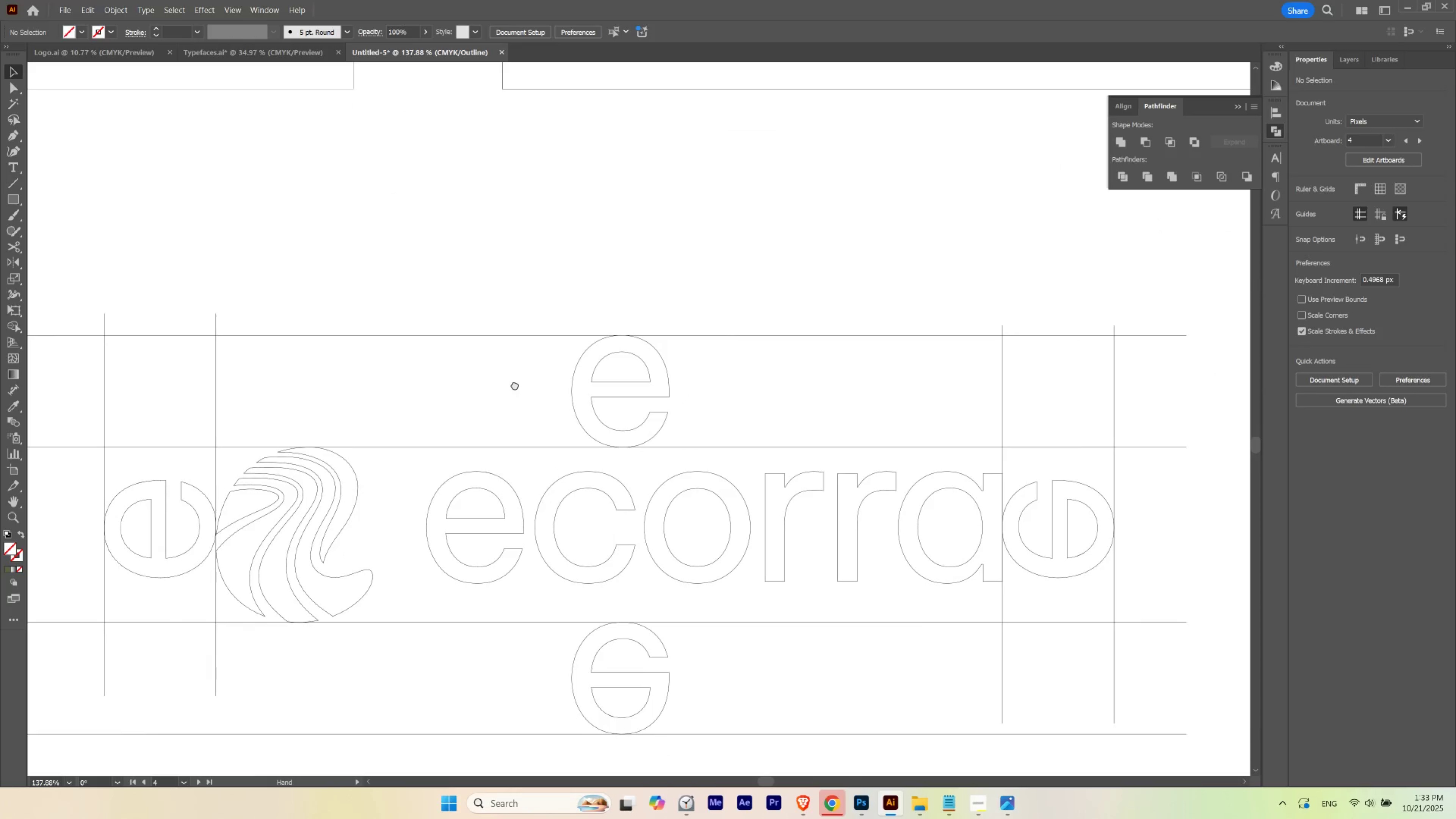 
hold_key(key=ControlLeft, duration=0.34)
 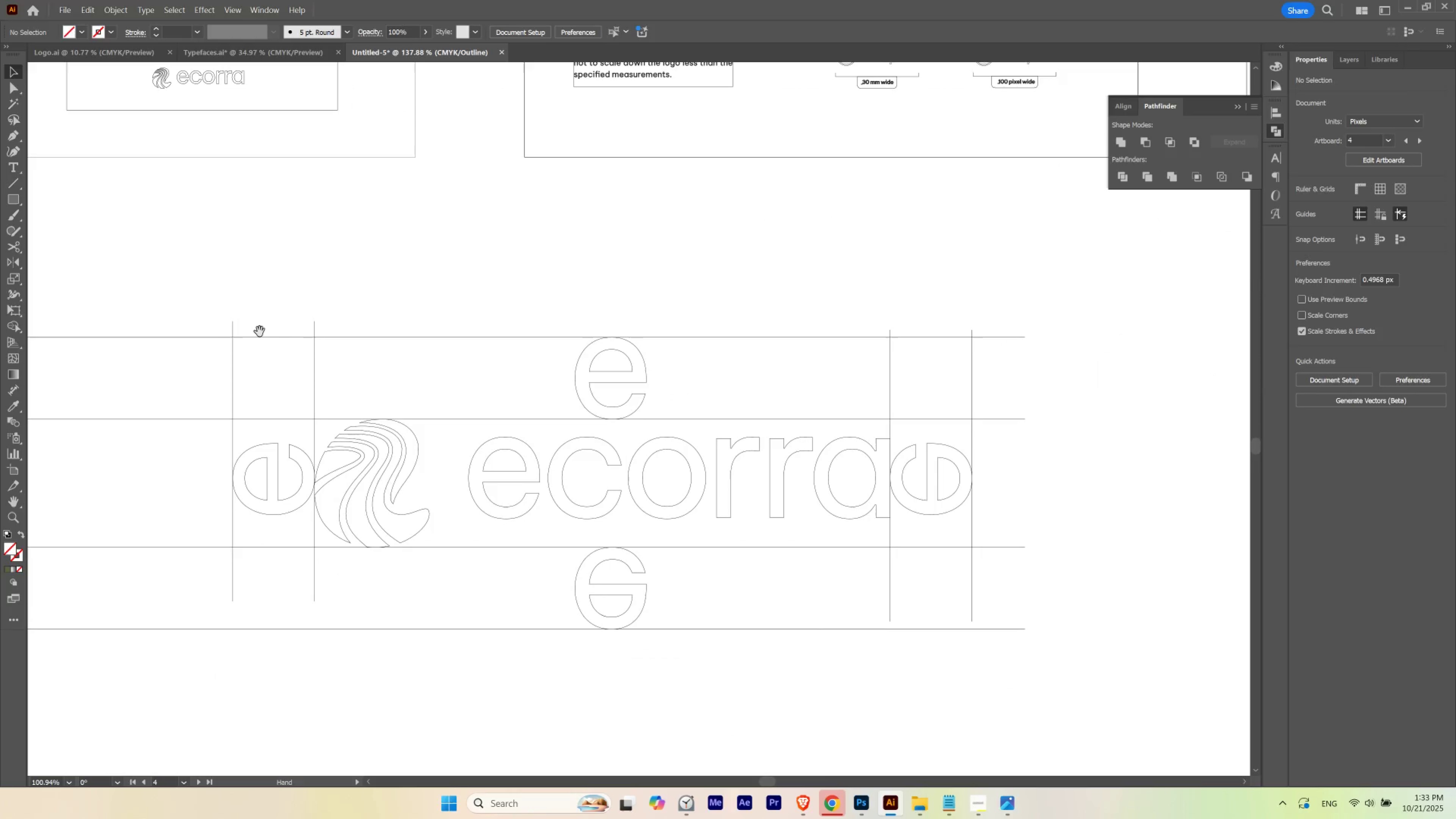 
key(A)
 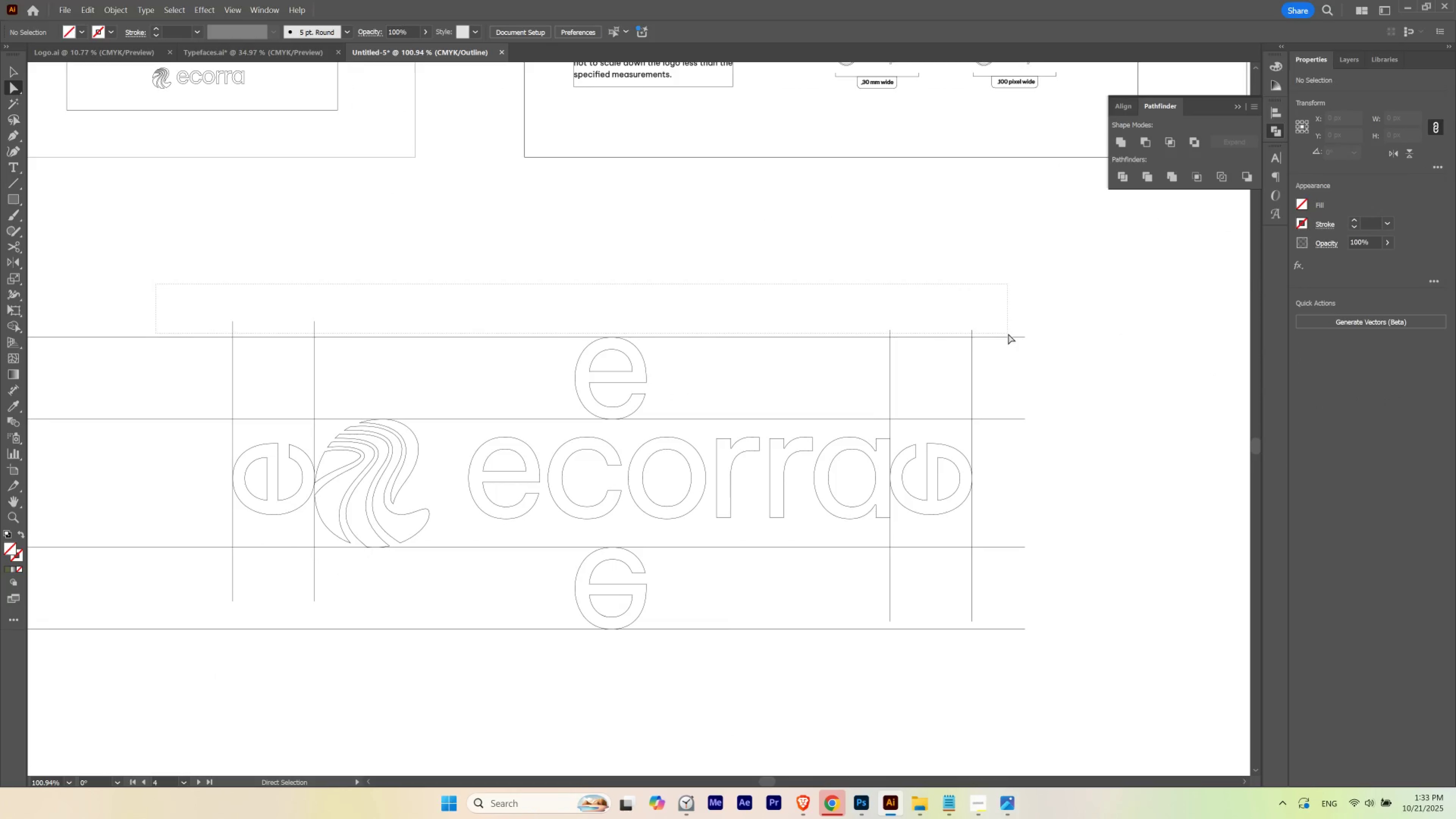 
key(Control+ControlLeft)
 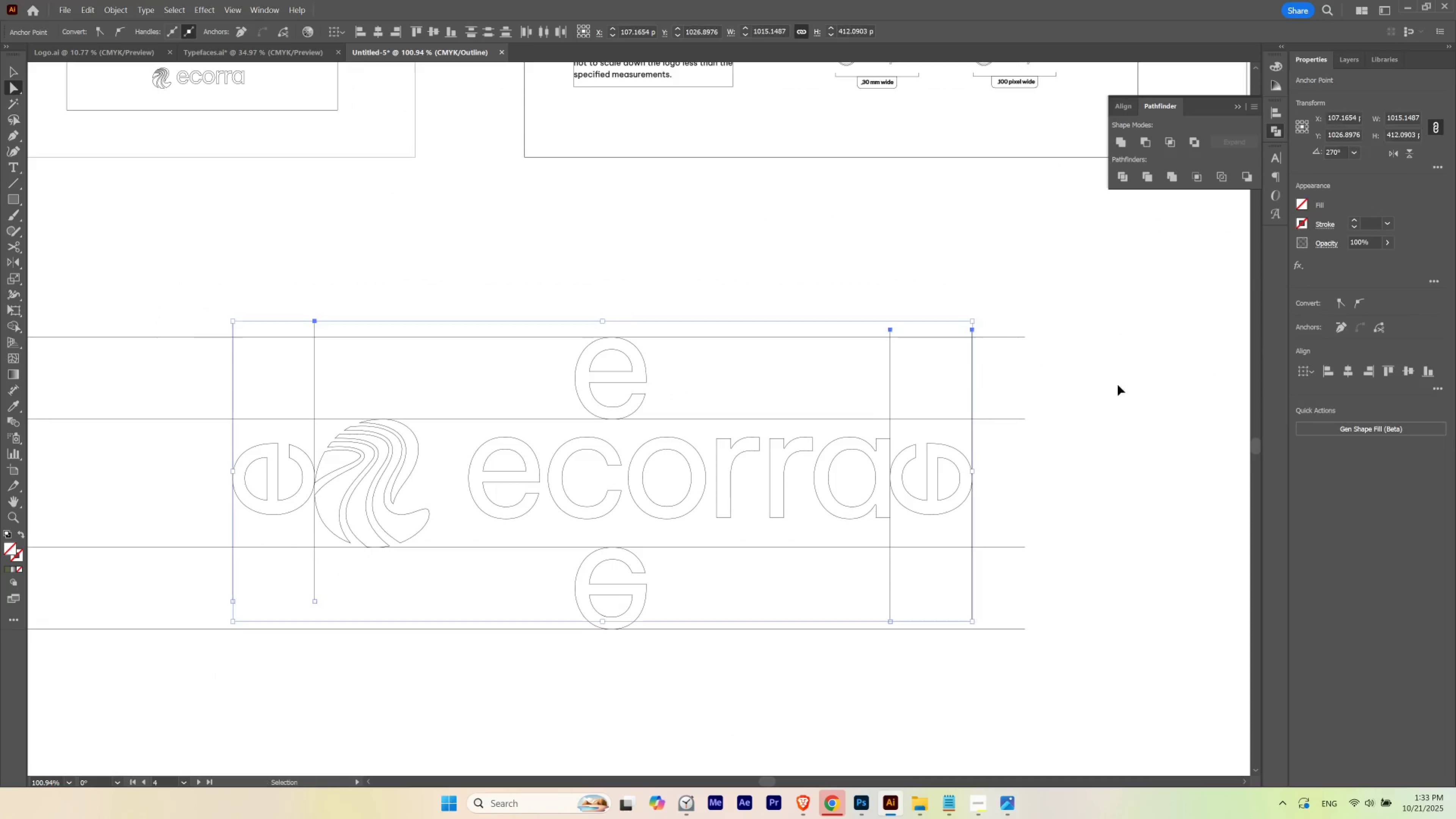 
key(Control+H)
 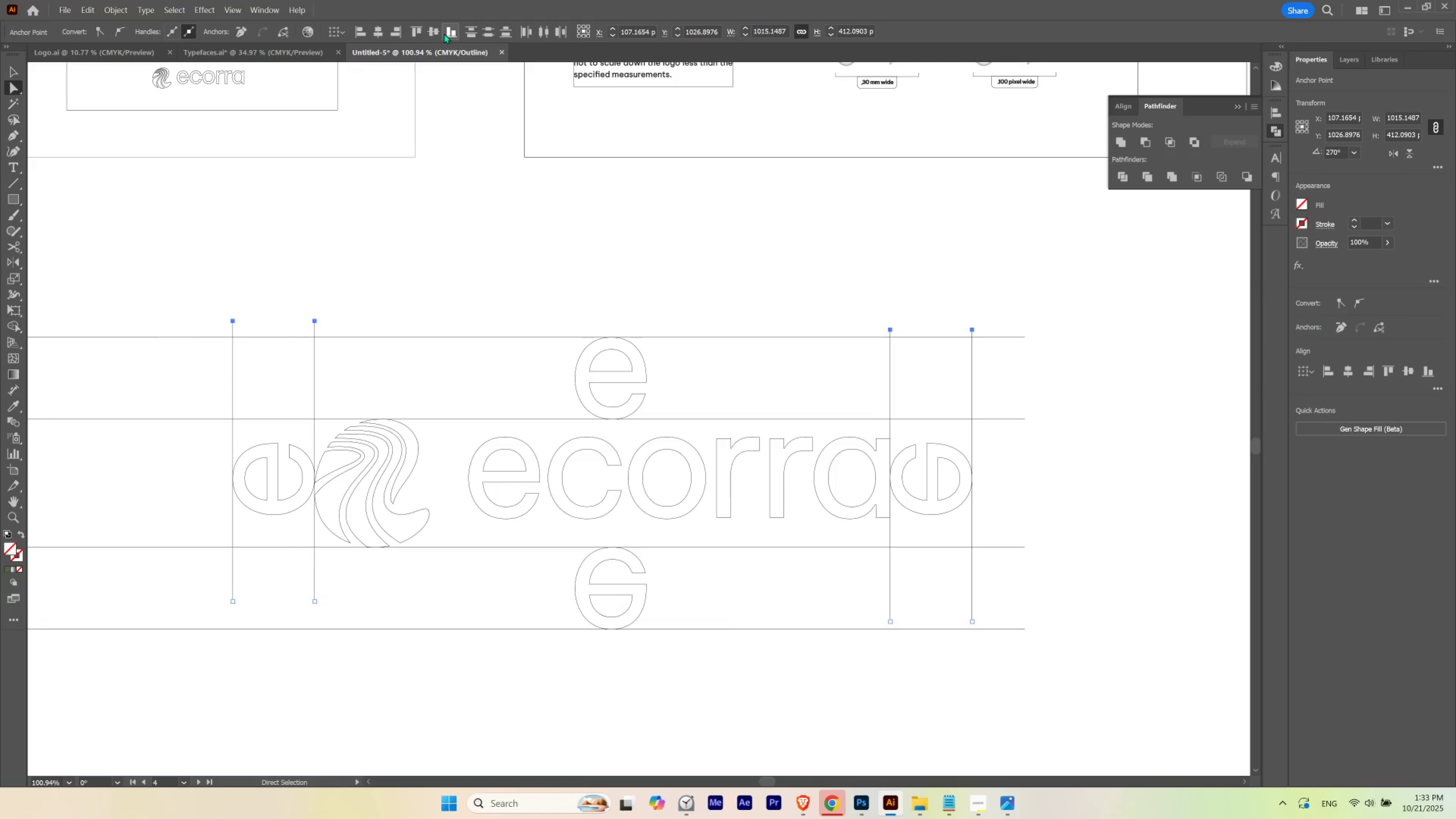 
left_click([439, 33])
 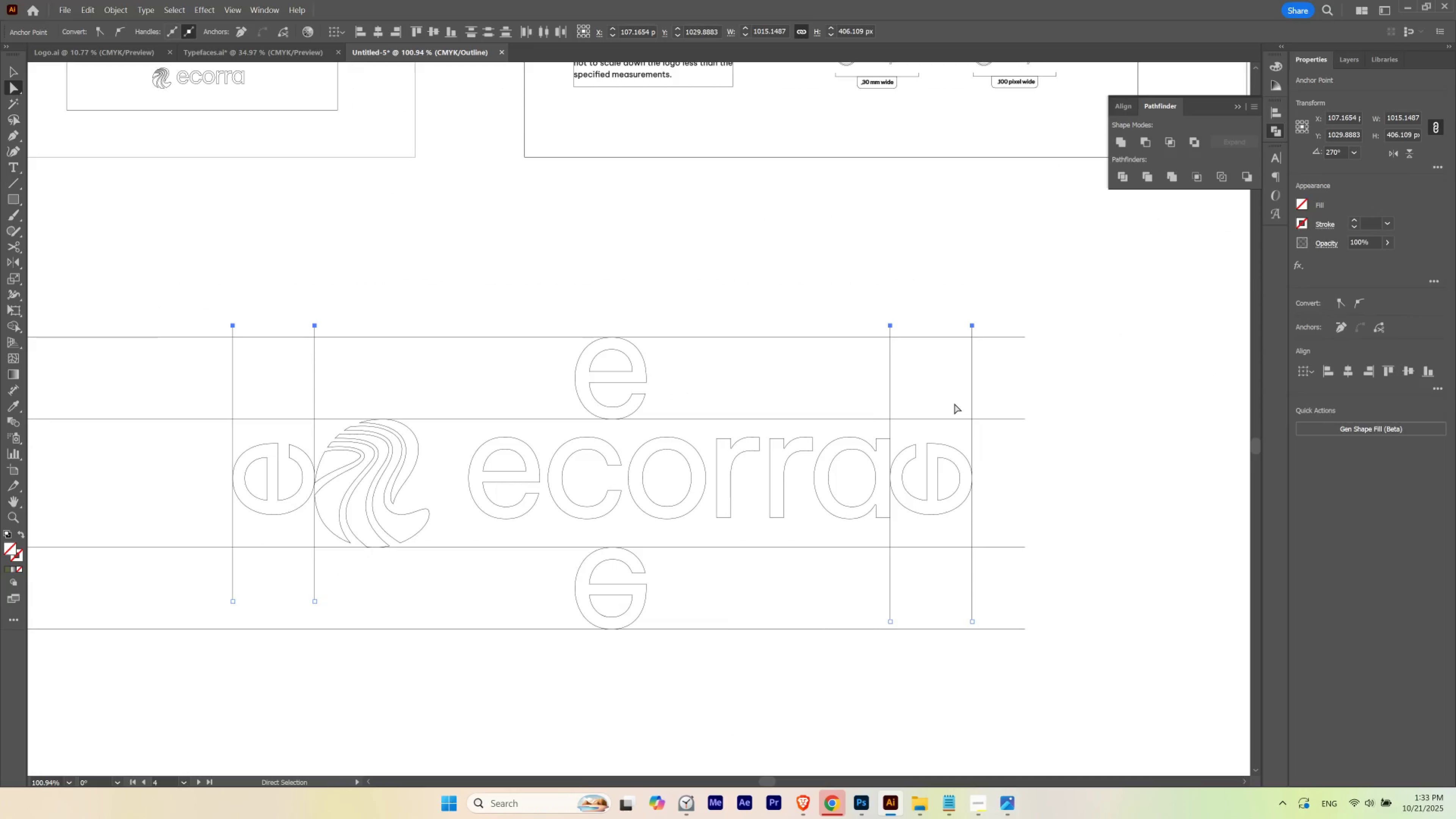 
key(Shift+ArrowUp)
 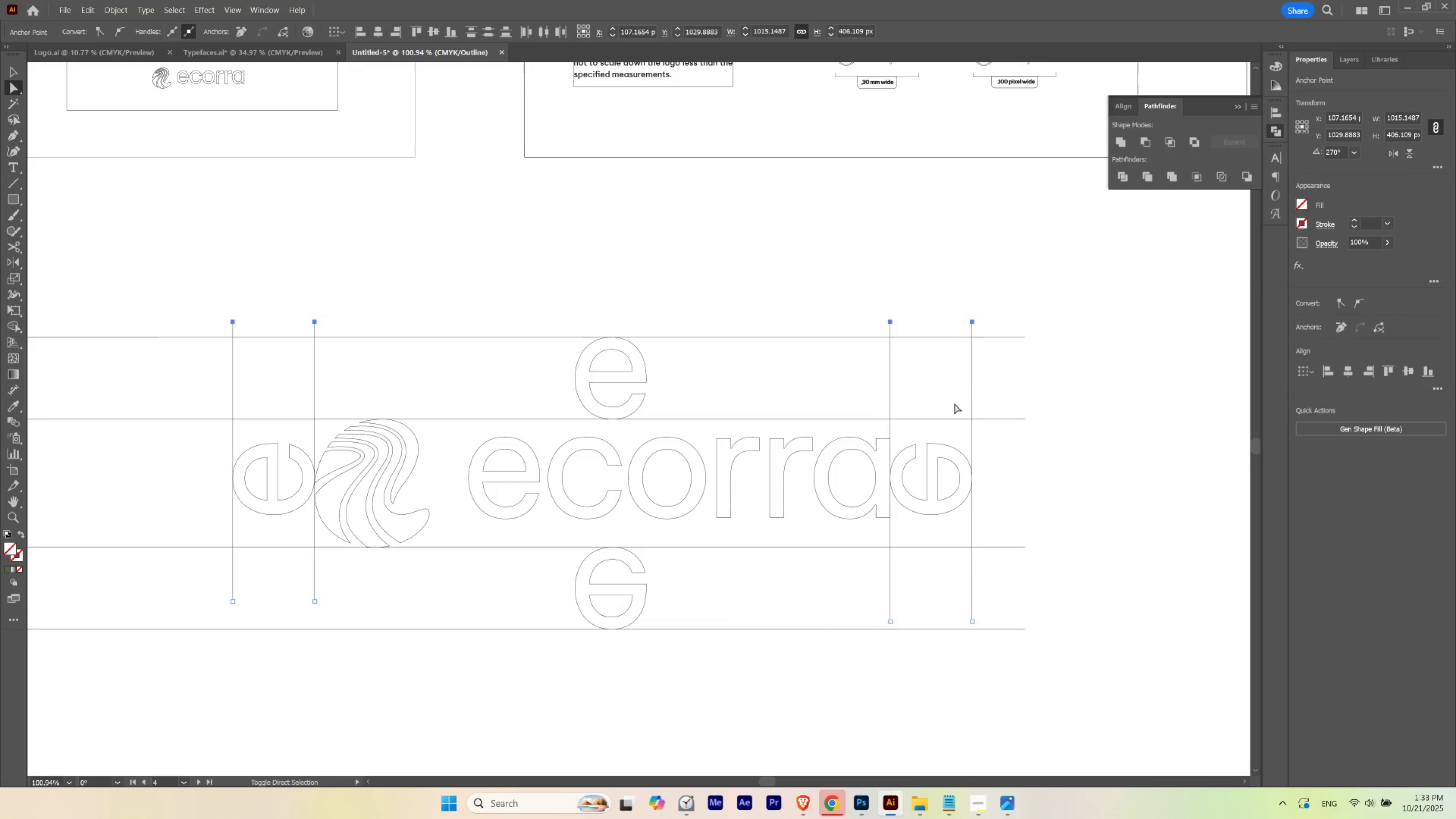 
key(Shift+ArrowUp)
 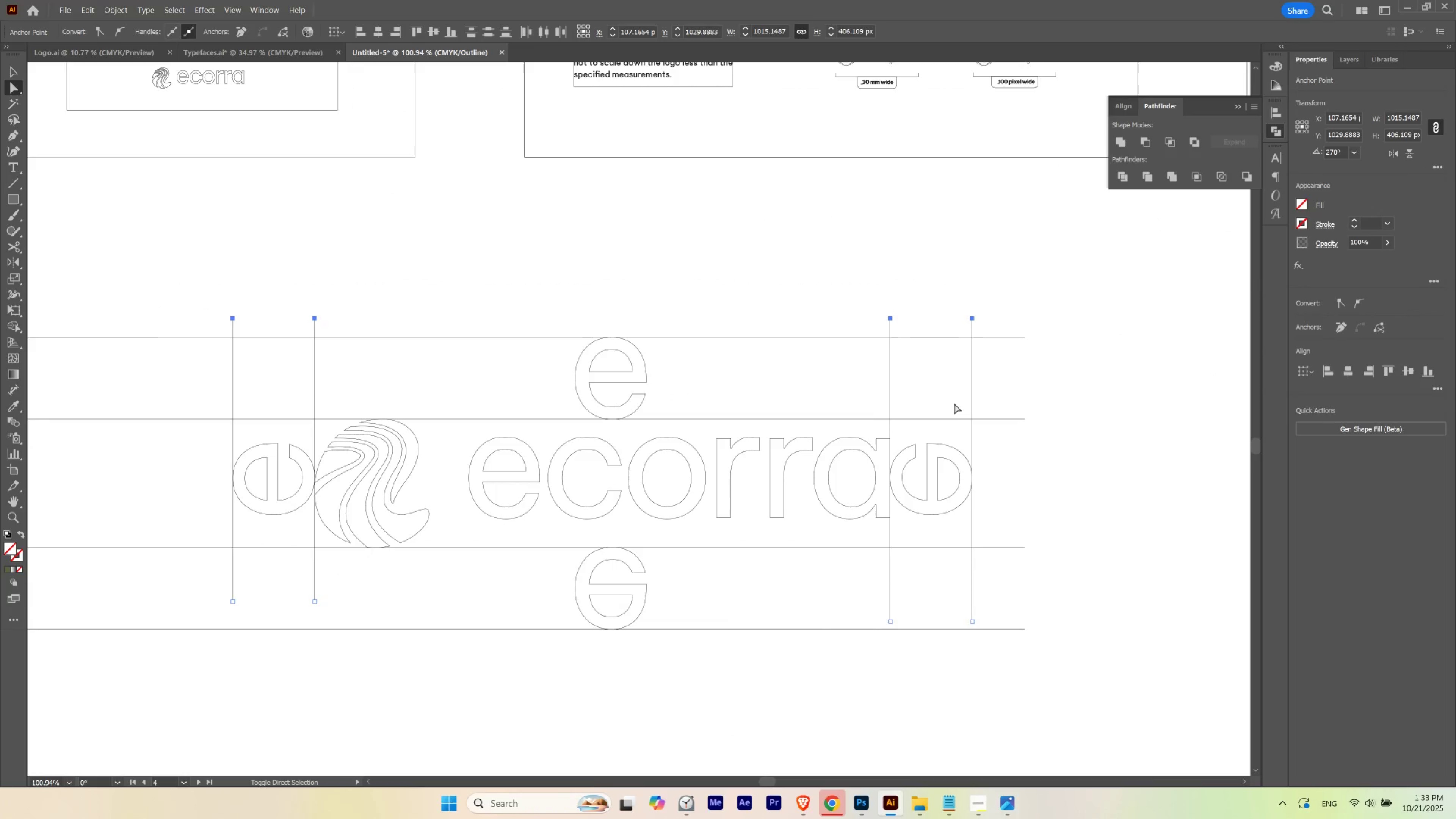 
key(Shift+ArrowUp)
 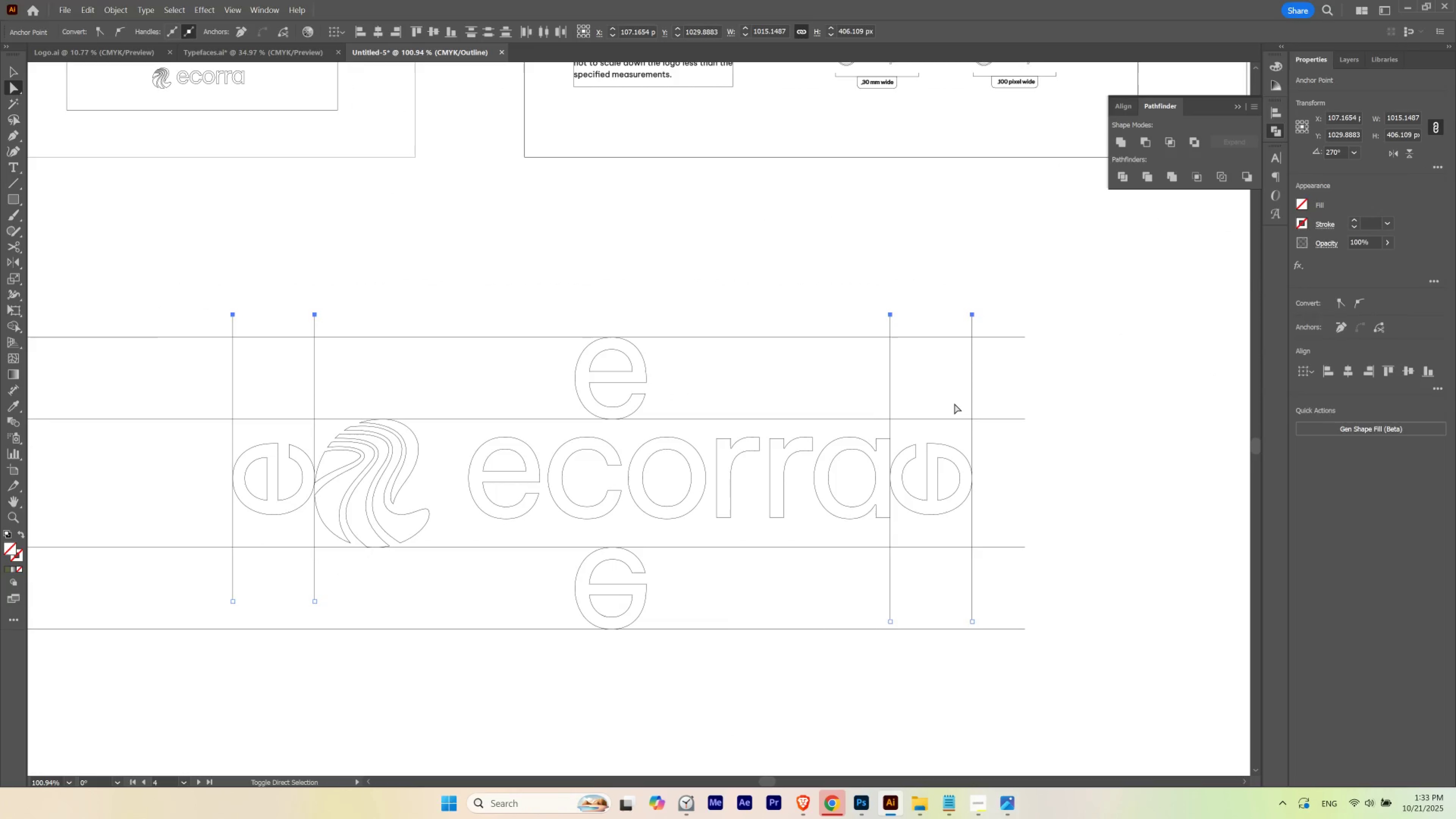 
key(Shift+ArrowUp)
 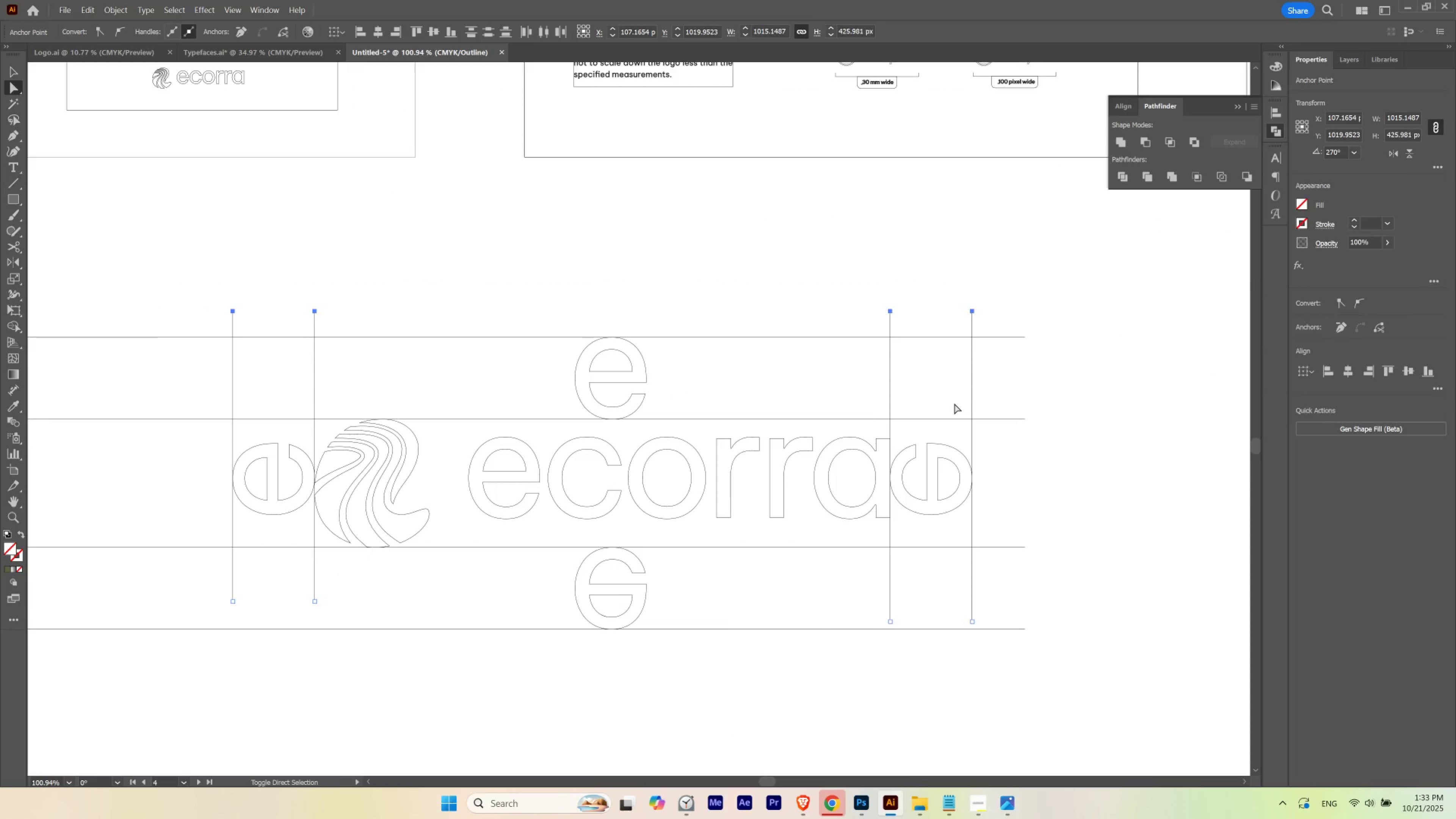 
key(Shift+ArrowDown)
 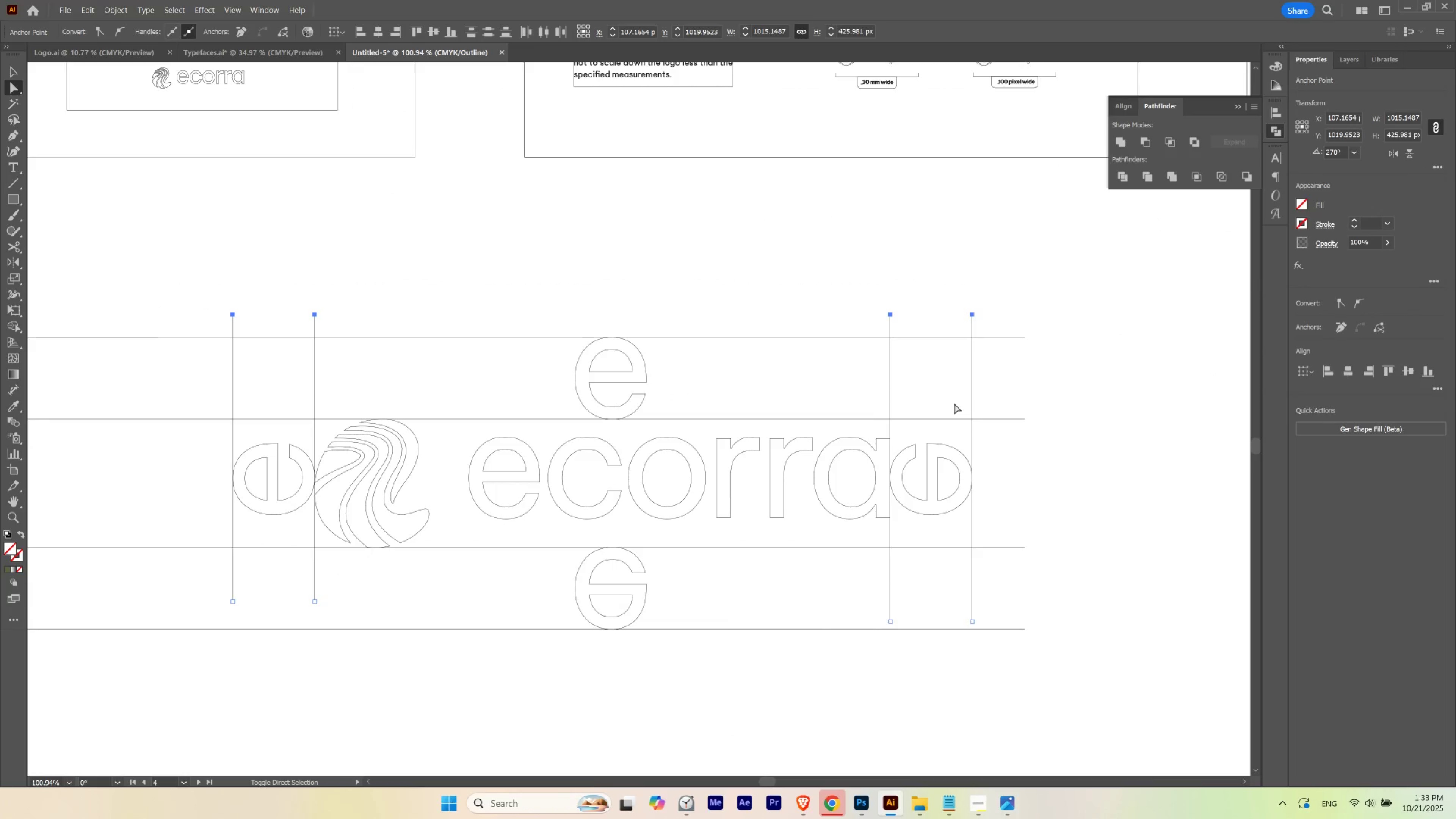 
key(Shift+ArrowUp)
 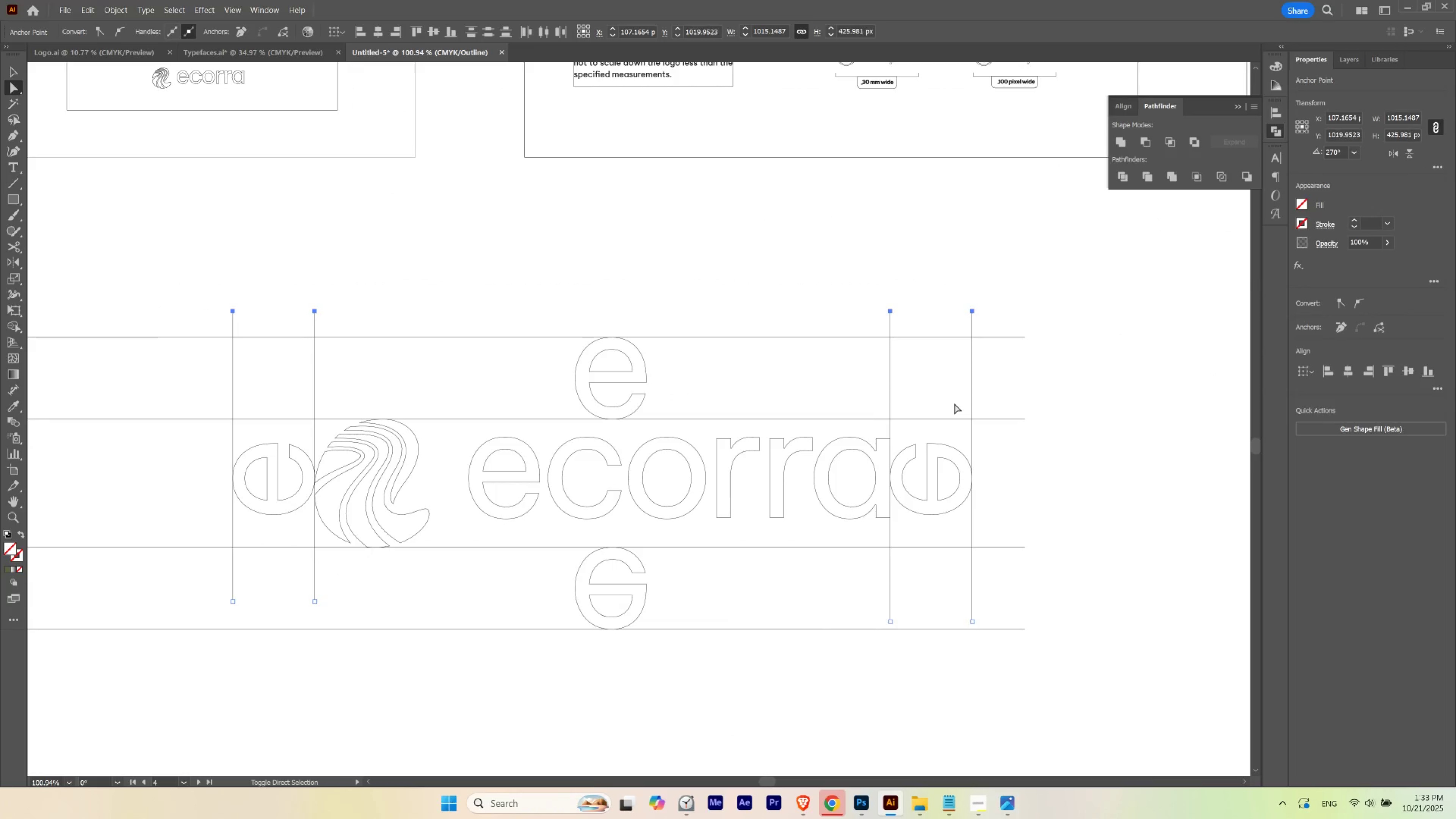 
key(Shift+ArrowDown)
 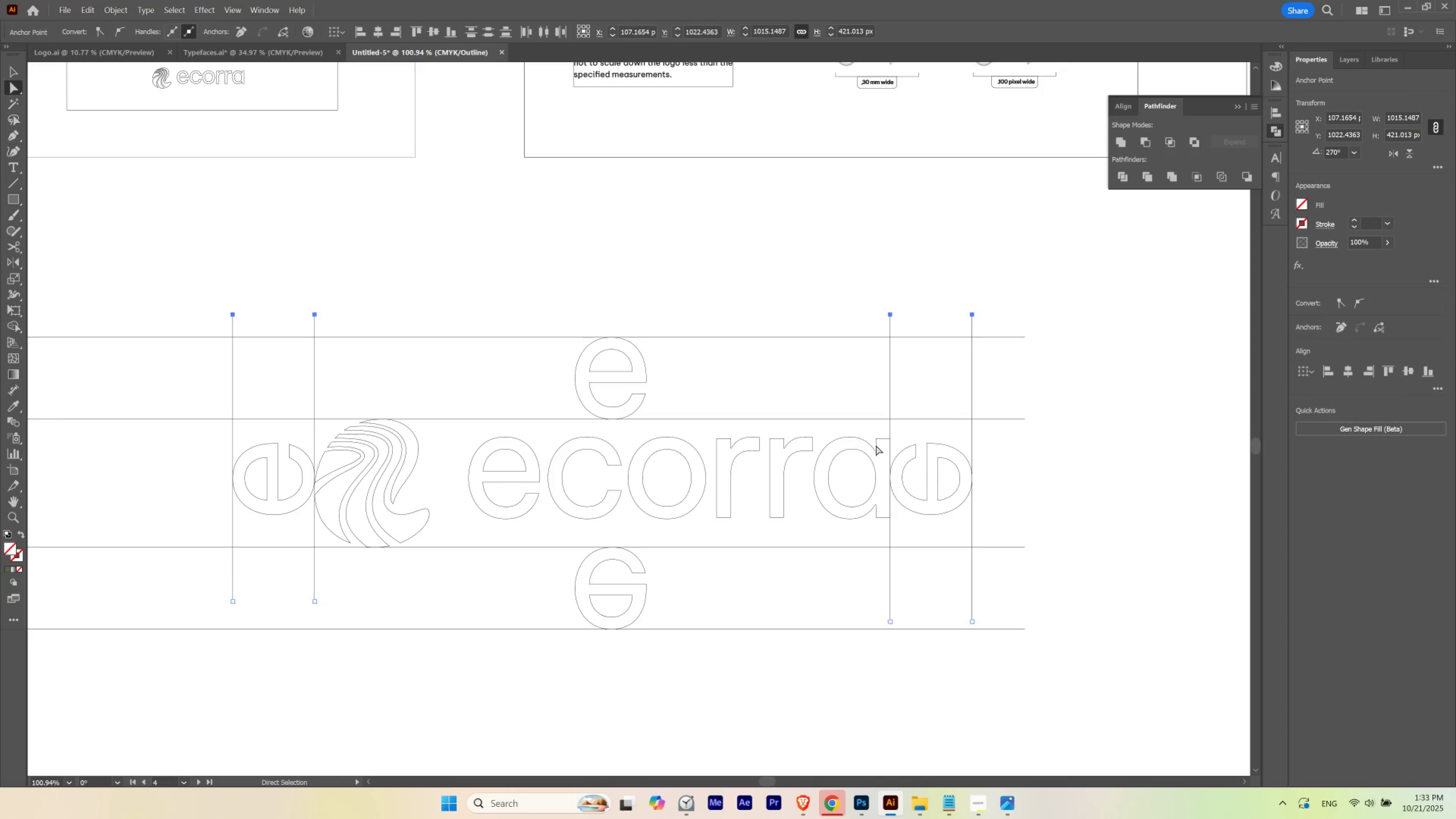 
hold_key(key=ControlLeft, duration=0.39)
 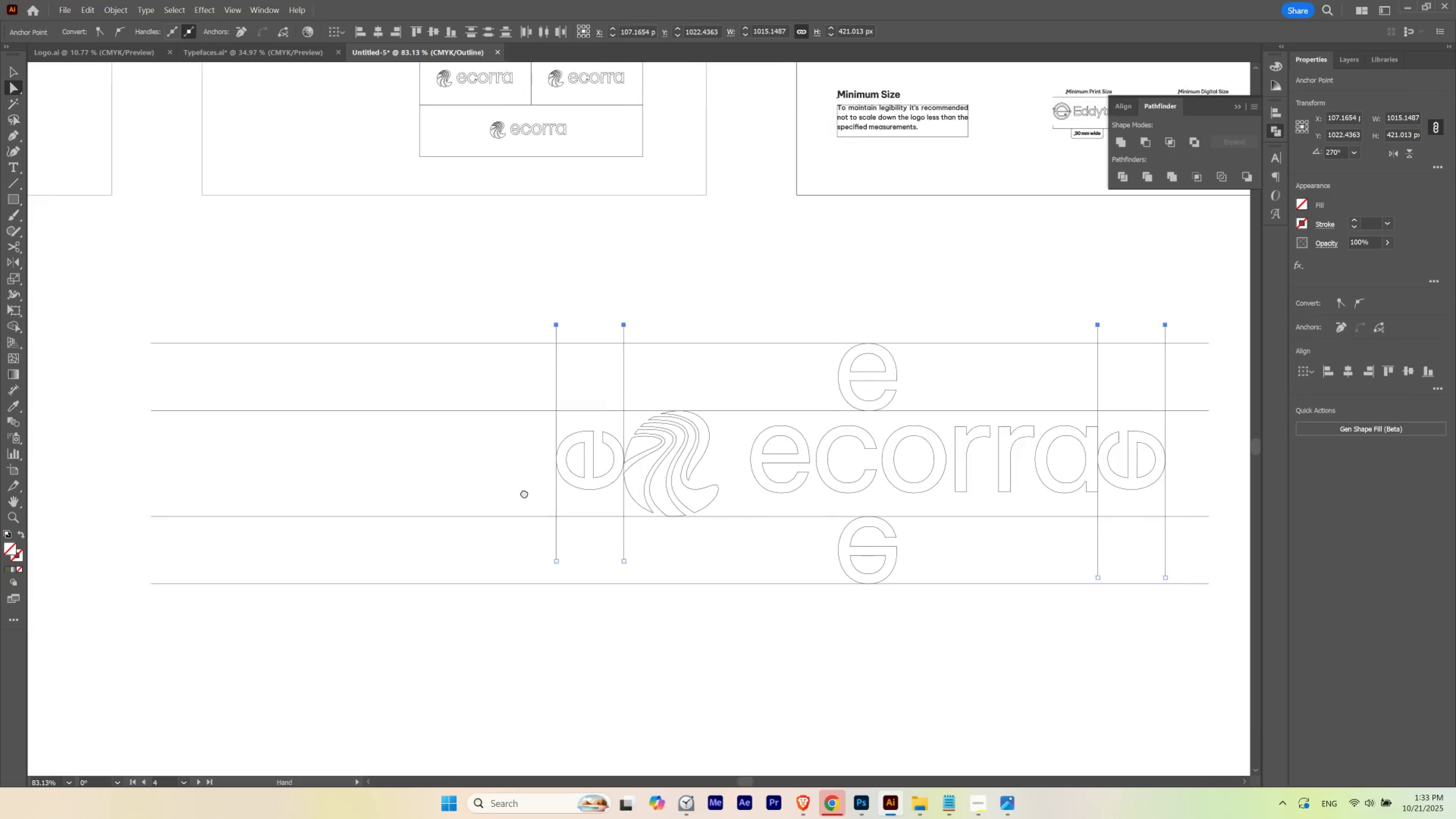 
hold_key(key=Space, duration=1.08)
 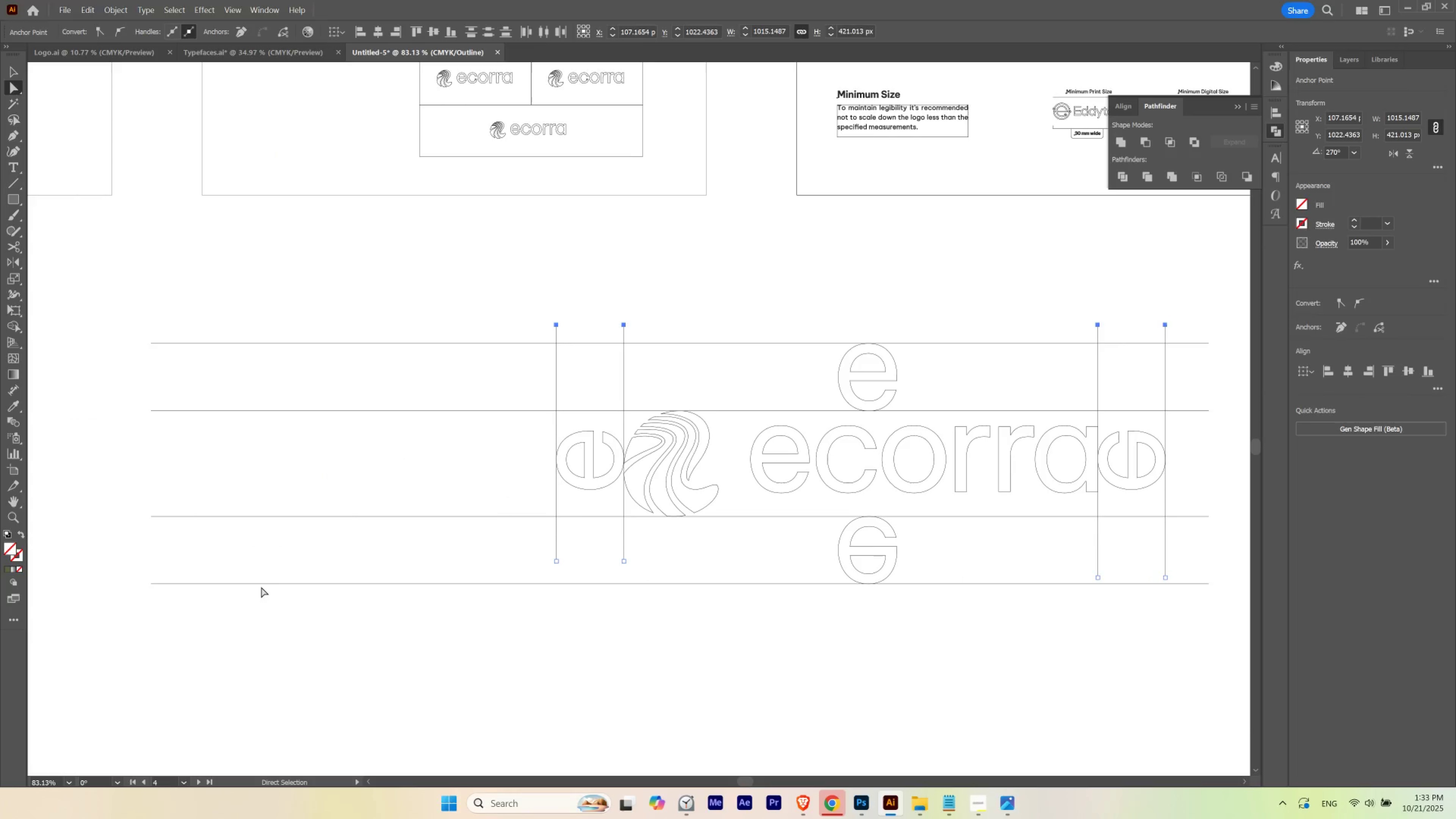 
key(A)
 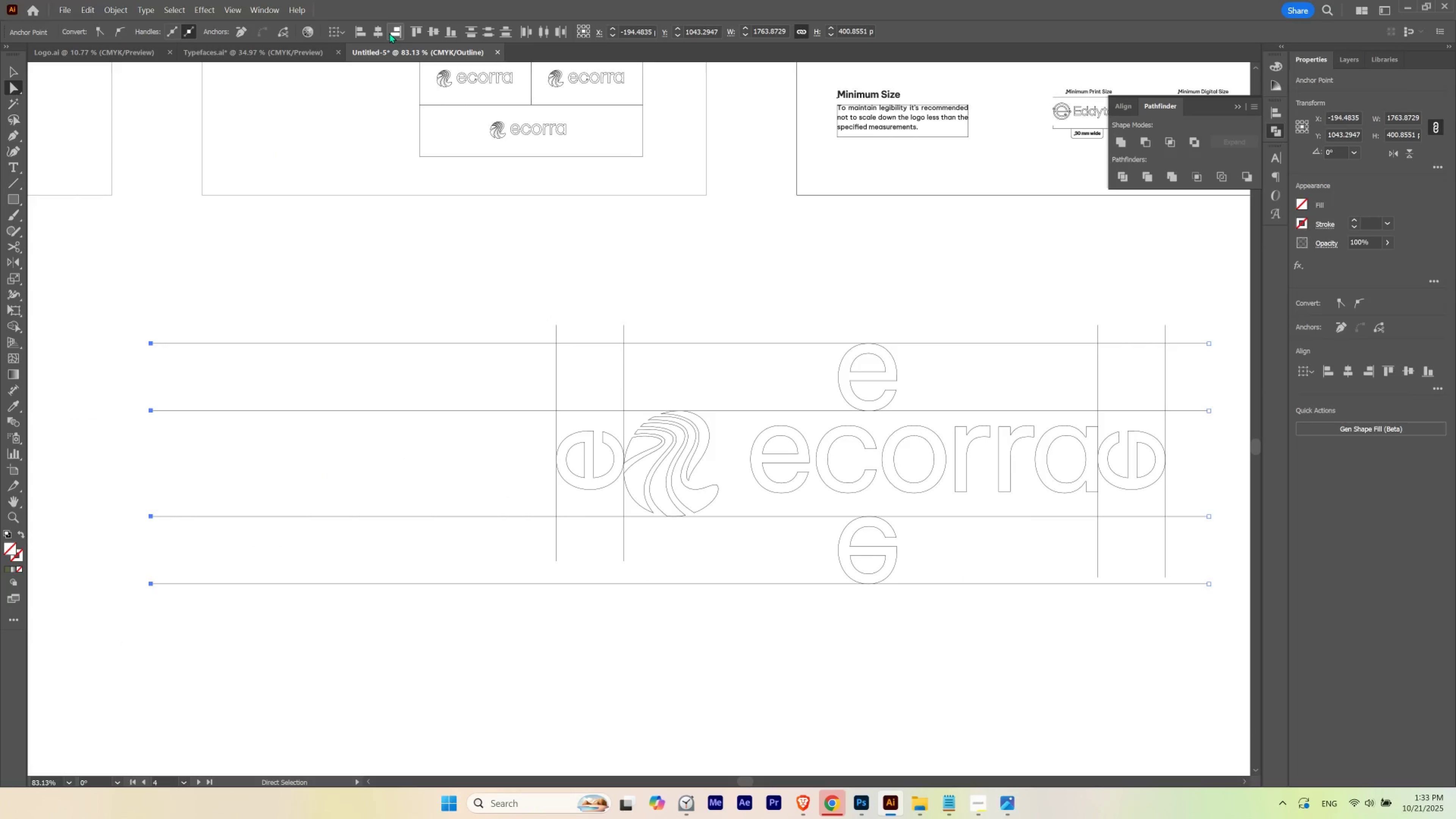 
left_click([379, 31])
 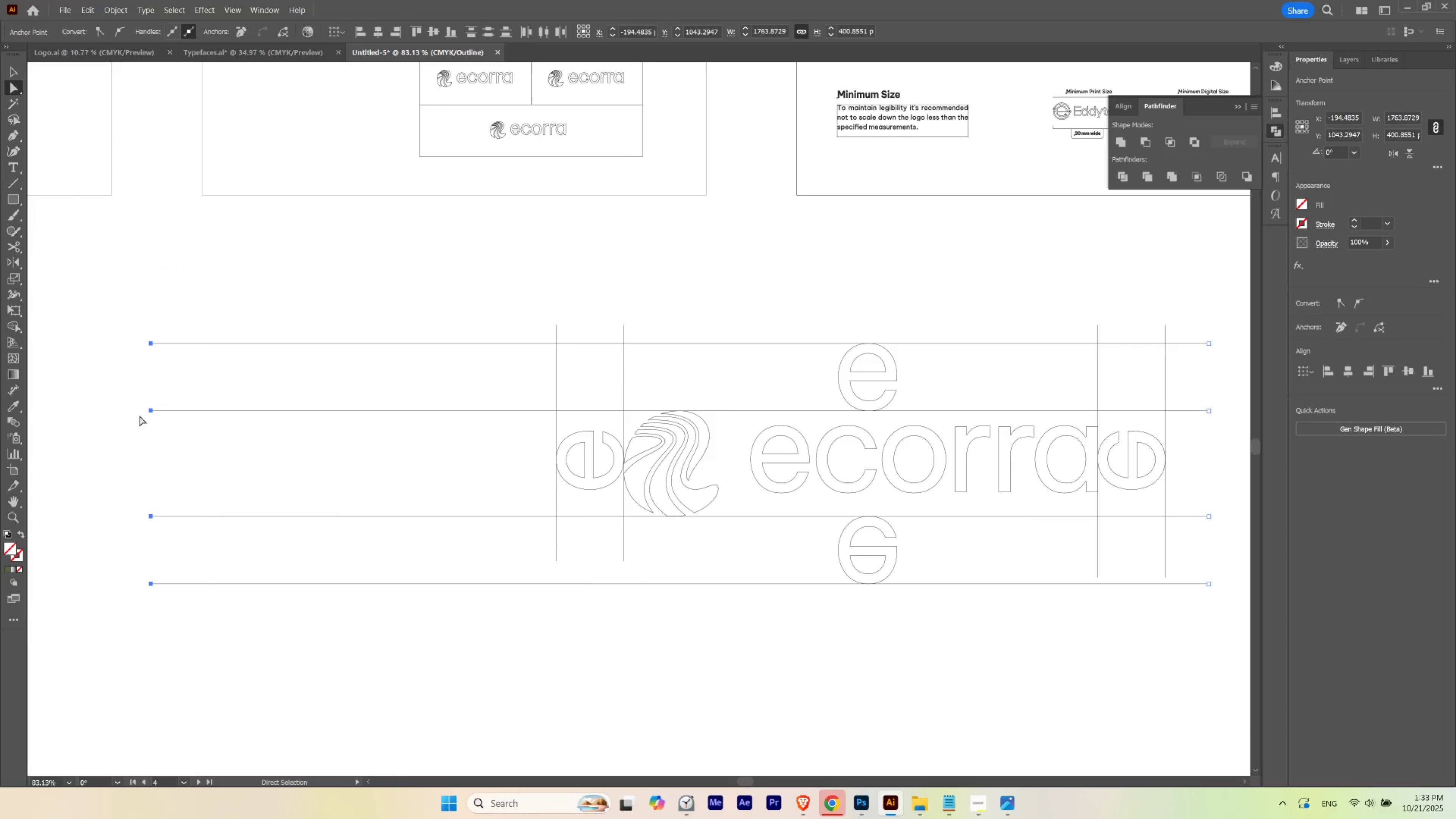 
hold_key(key=ShiftLeft, duration=1.5)
 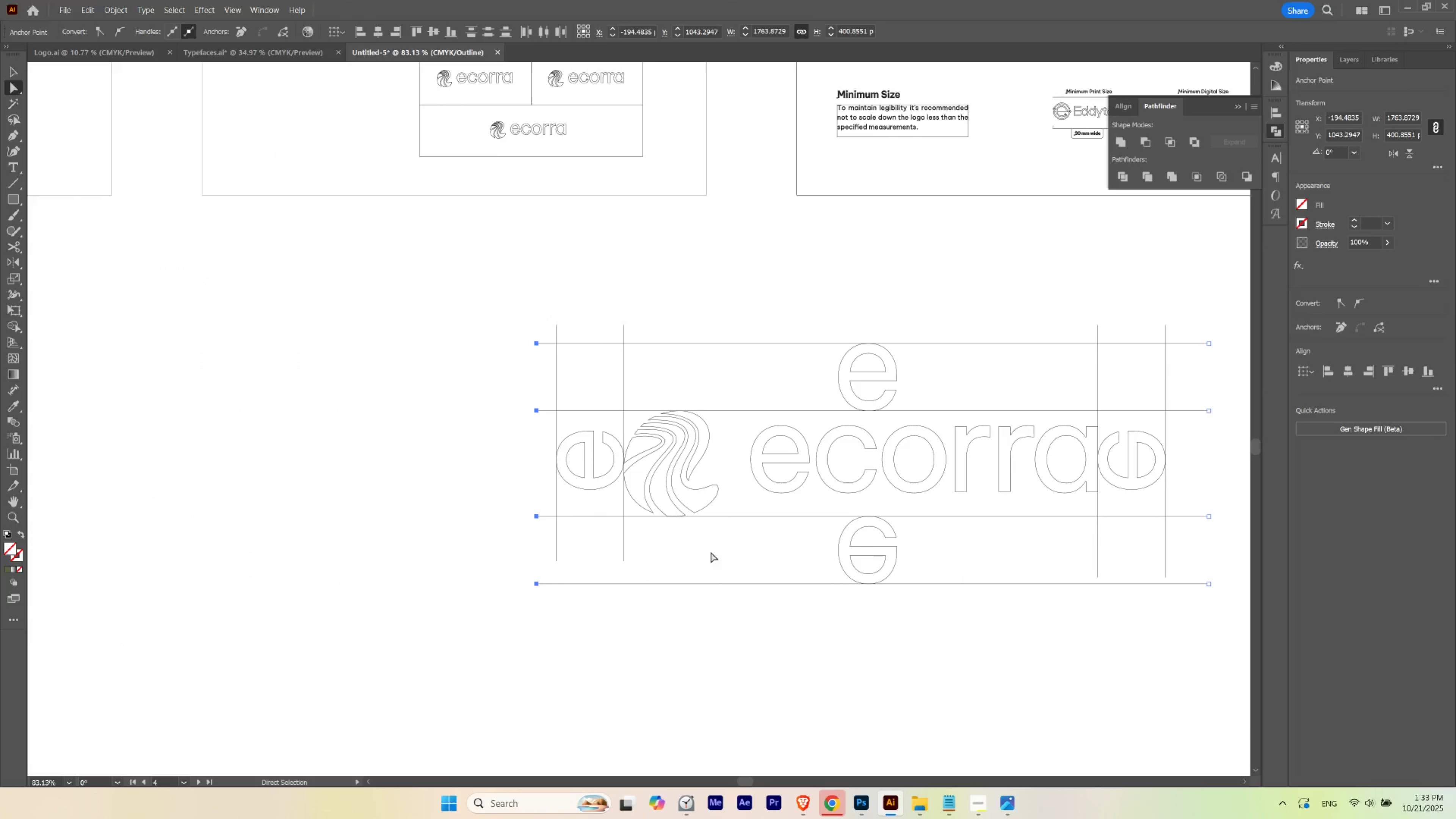 
hold_key(key=ShiftLeft, duration=0.44)
 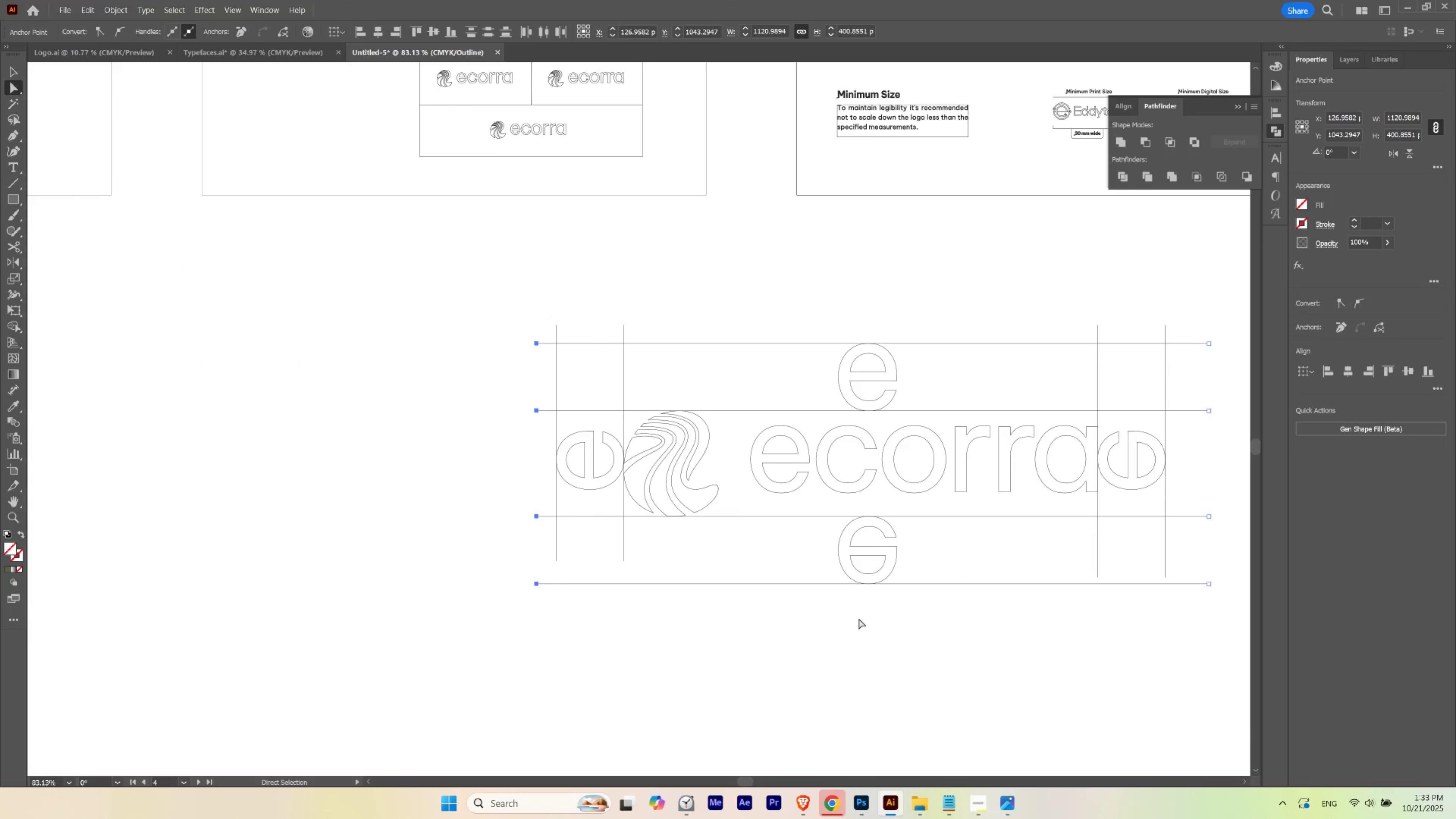 
key(Control+ControlLeft)
 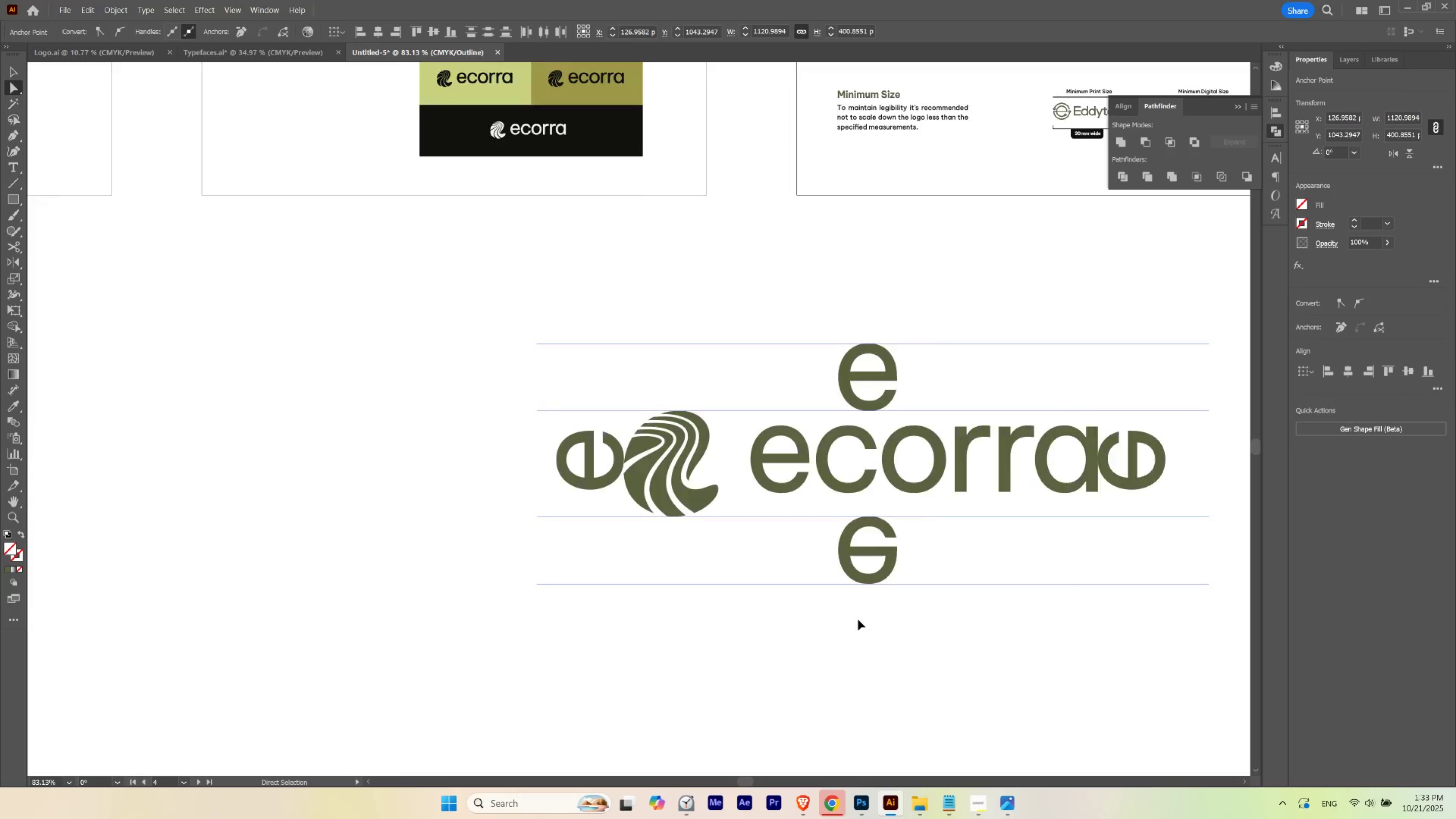 
key(Control+Y)
 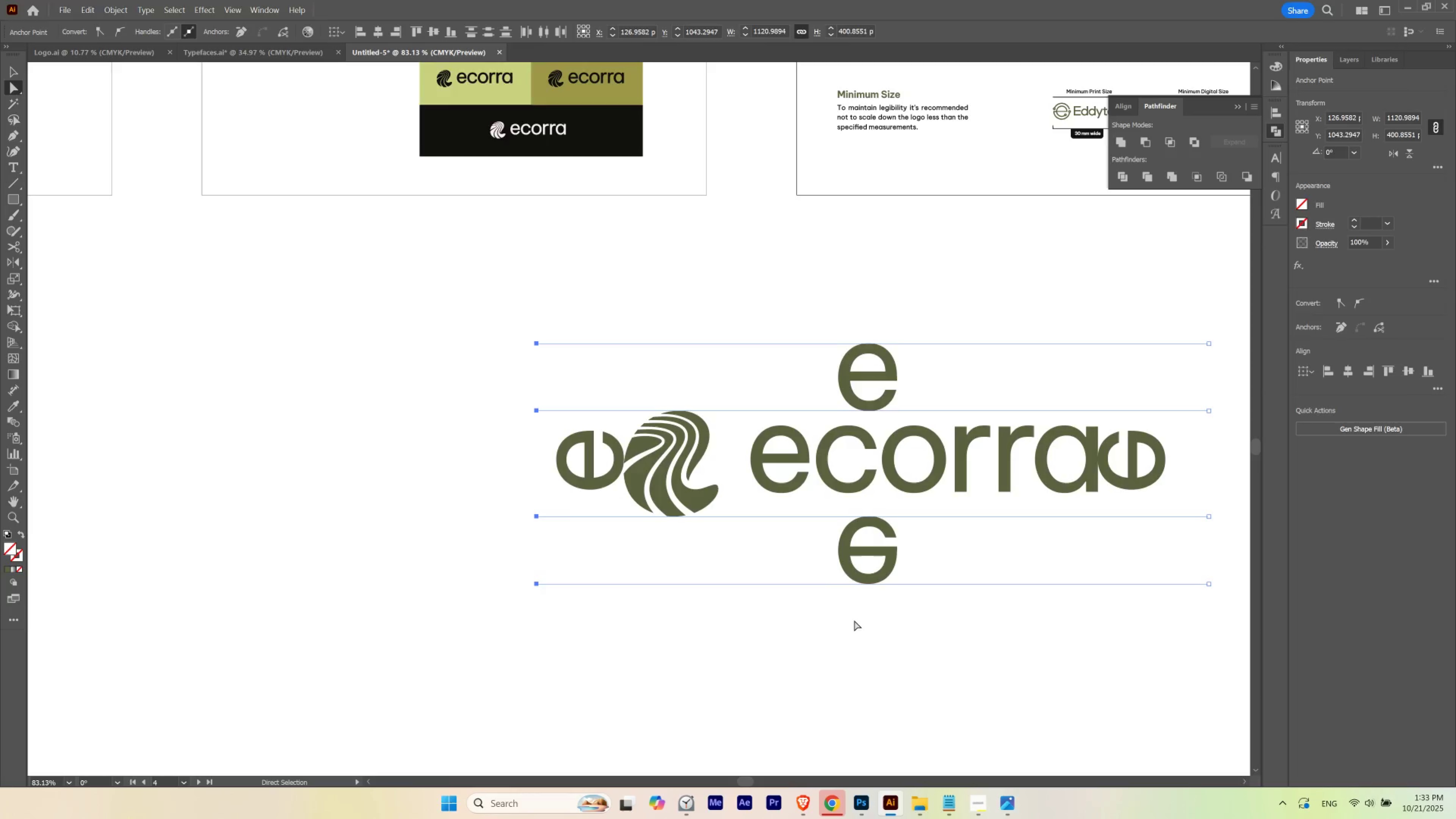 
key(Control+ControlLeft)
 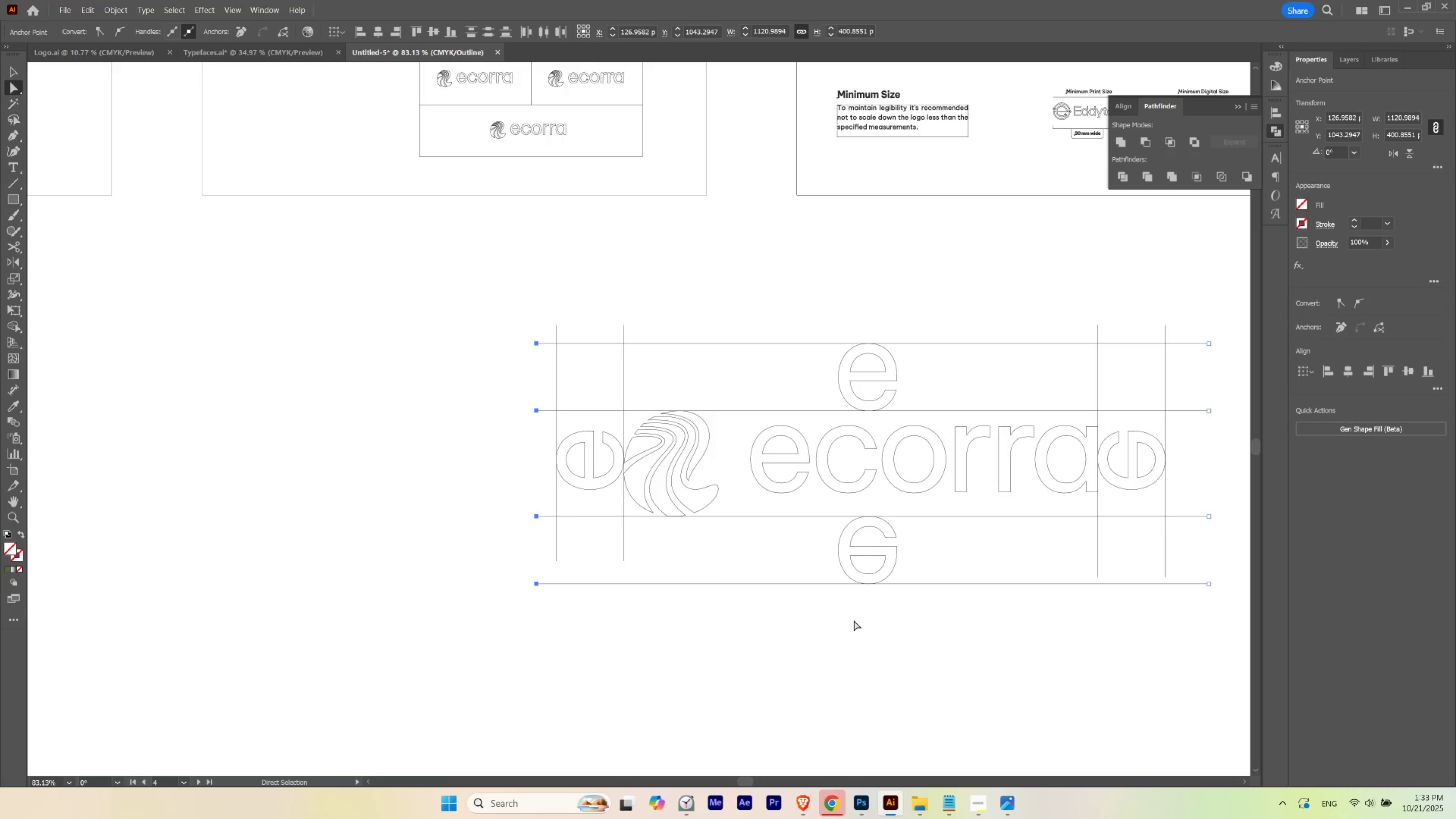 
key(Control+Y)
 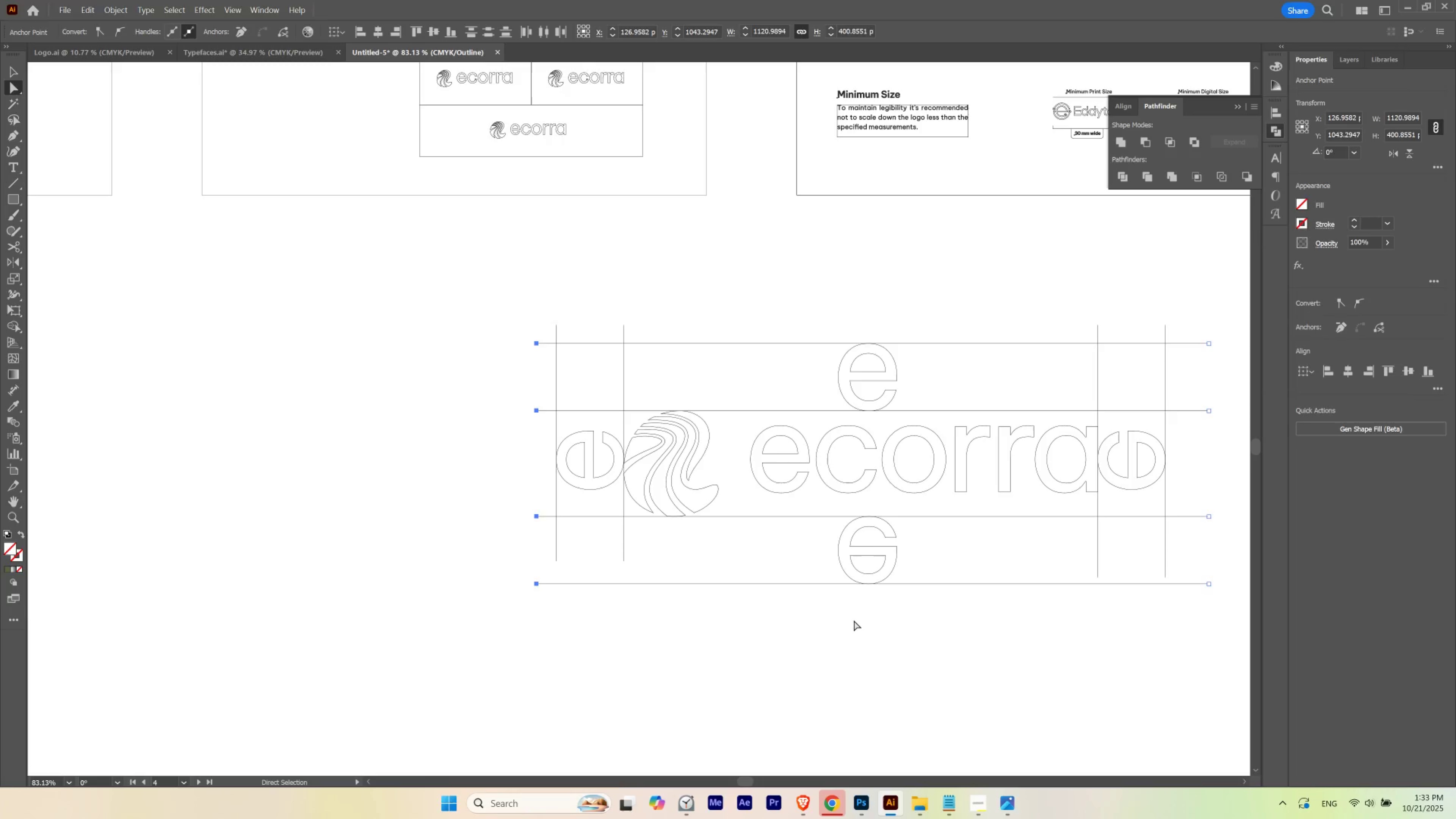 
key(Control+H)
 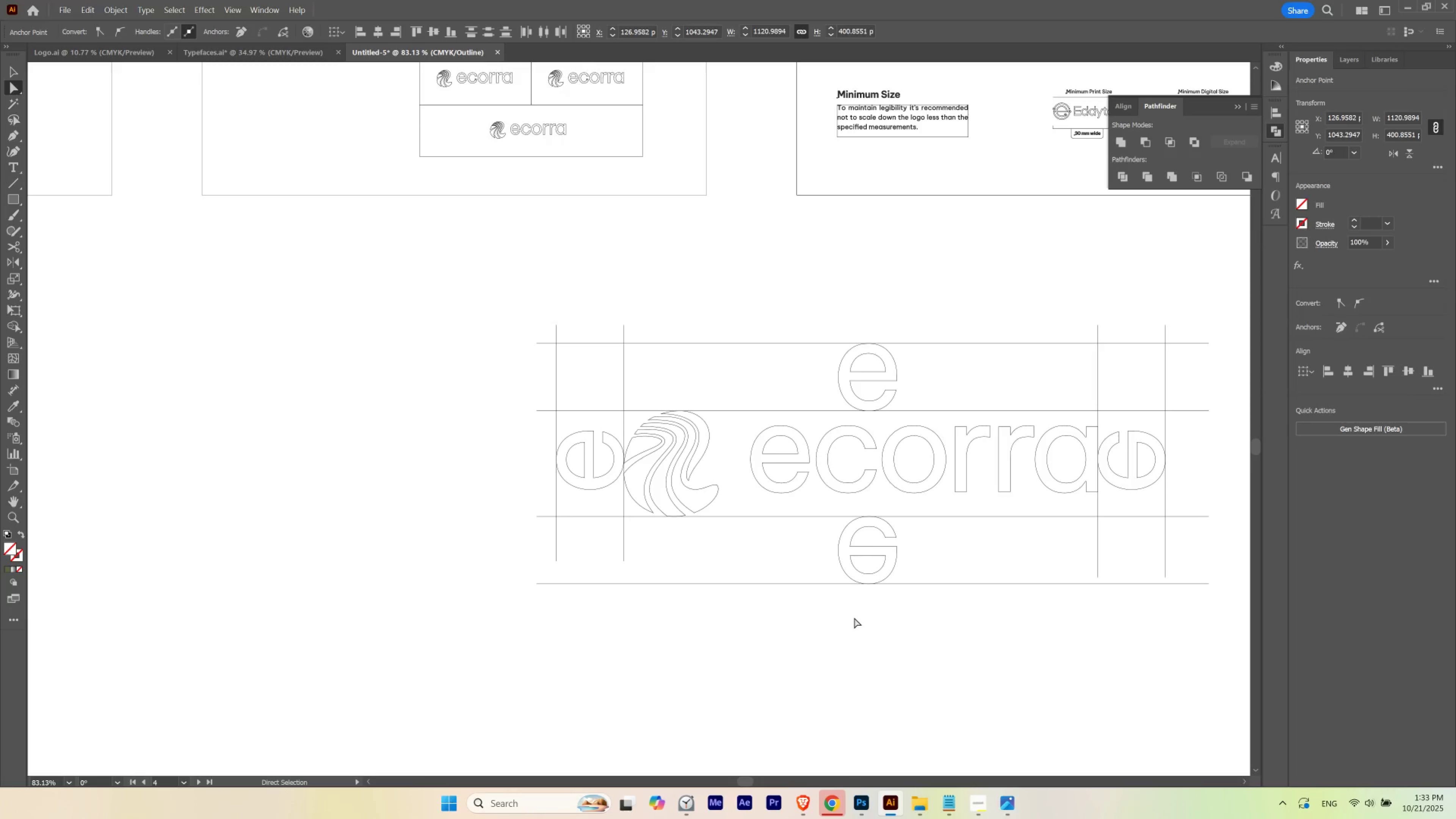 
key(Control+ControlLeft)
 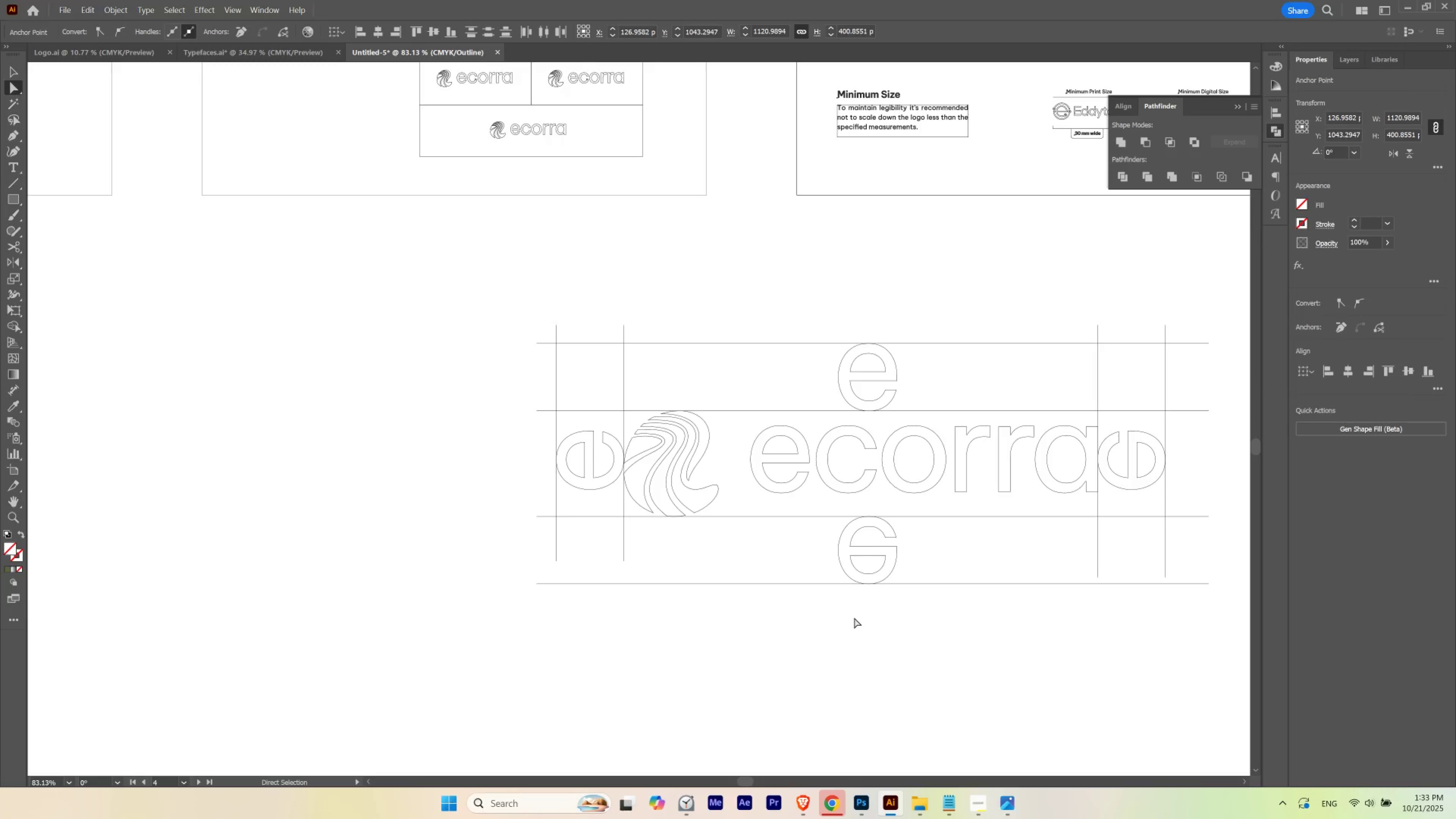 
key(ArrowRight)
 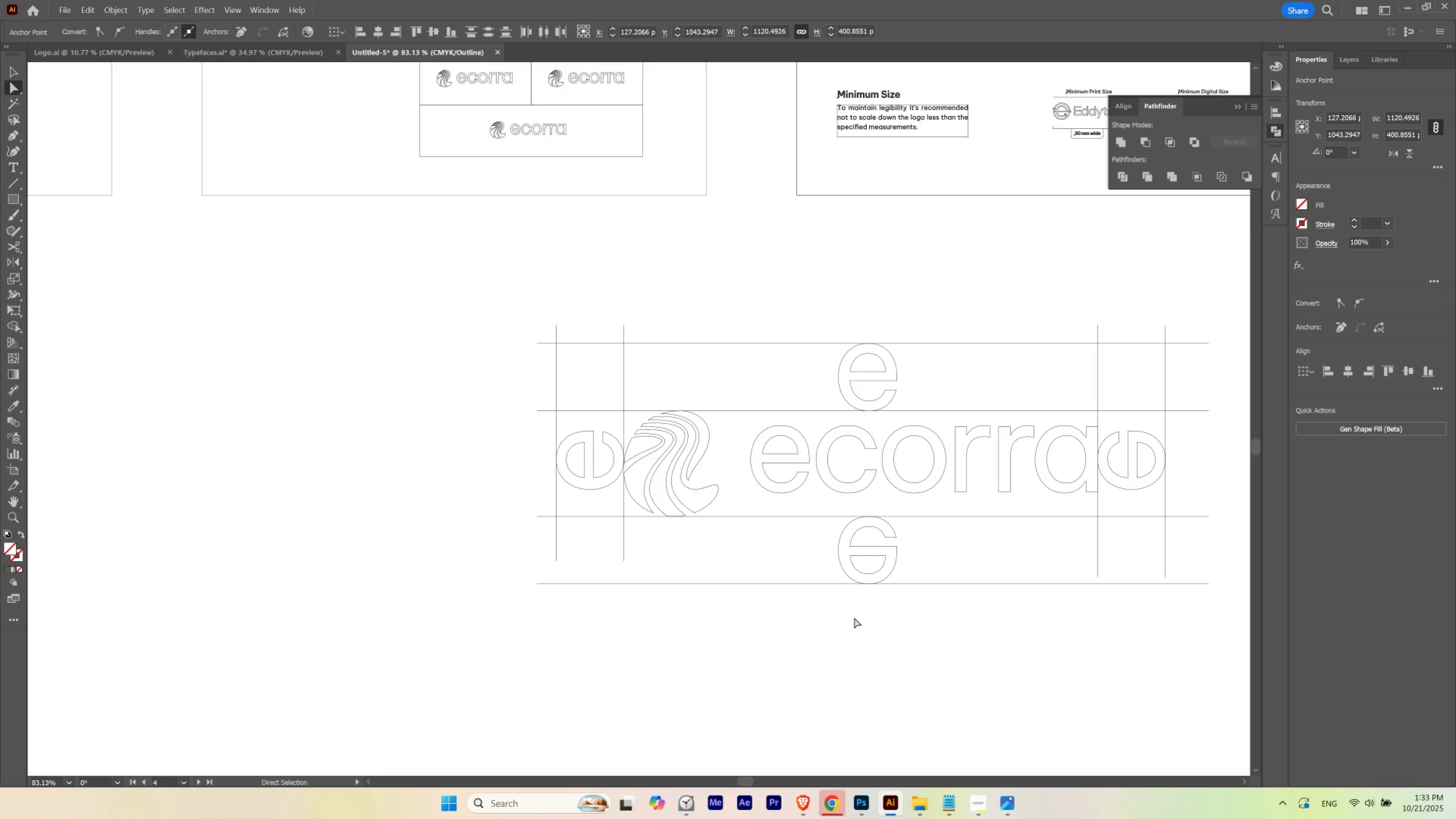 
key(ArrowRight)
 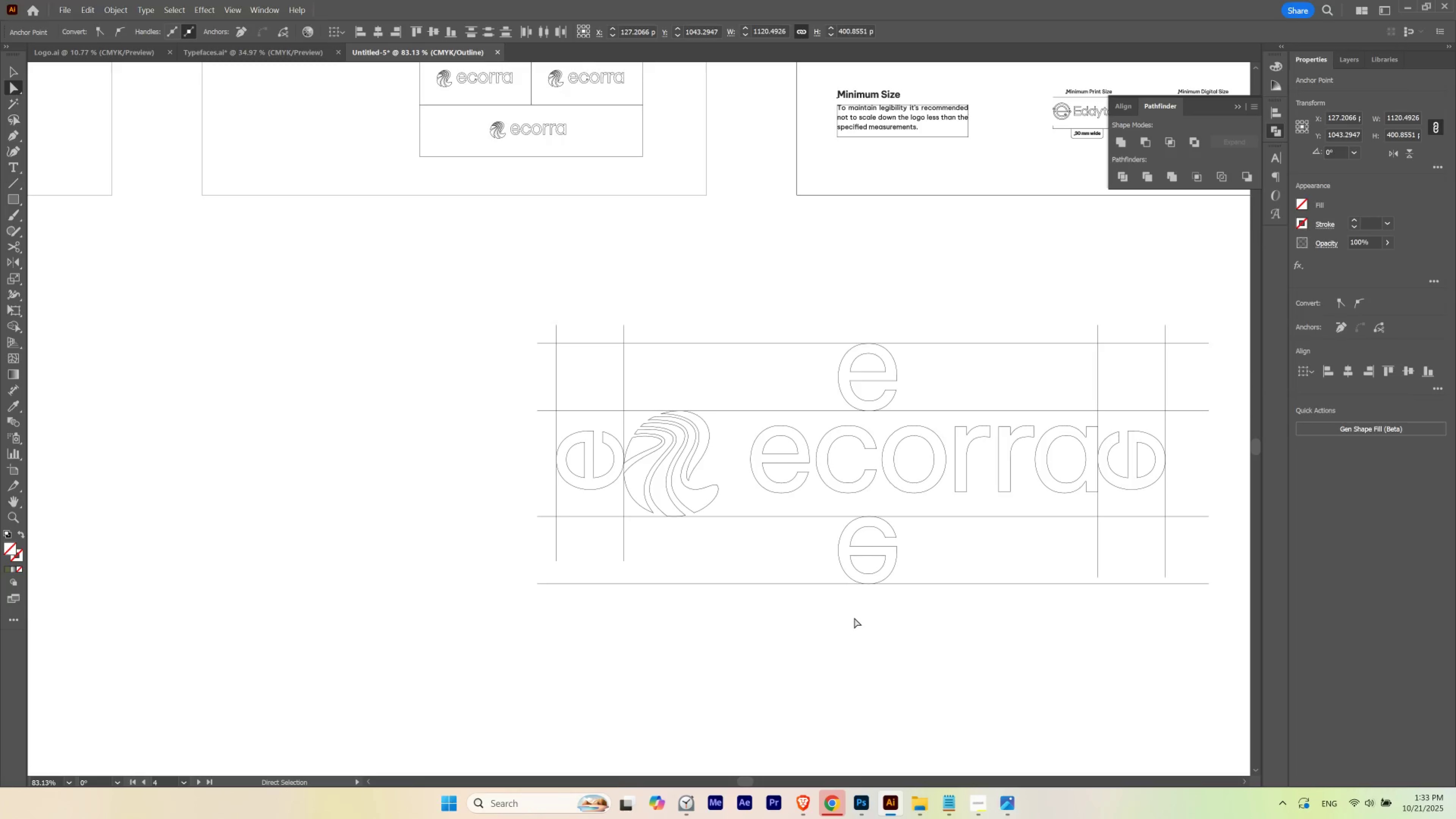 
key(ArrowRight)
 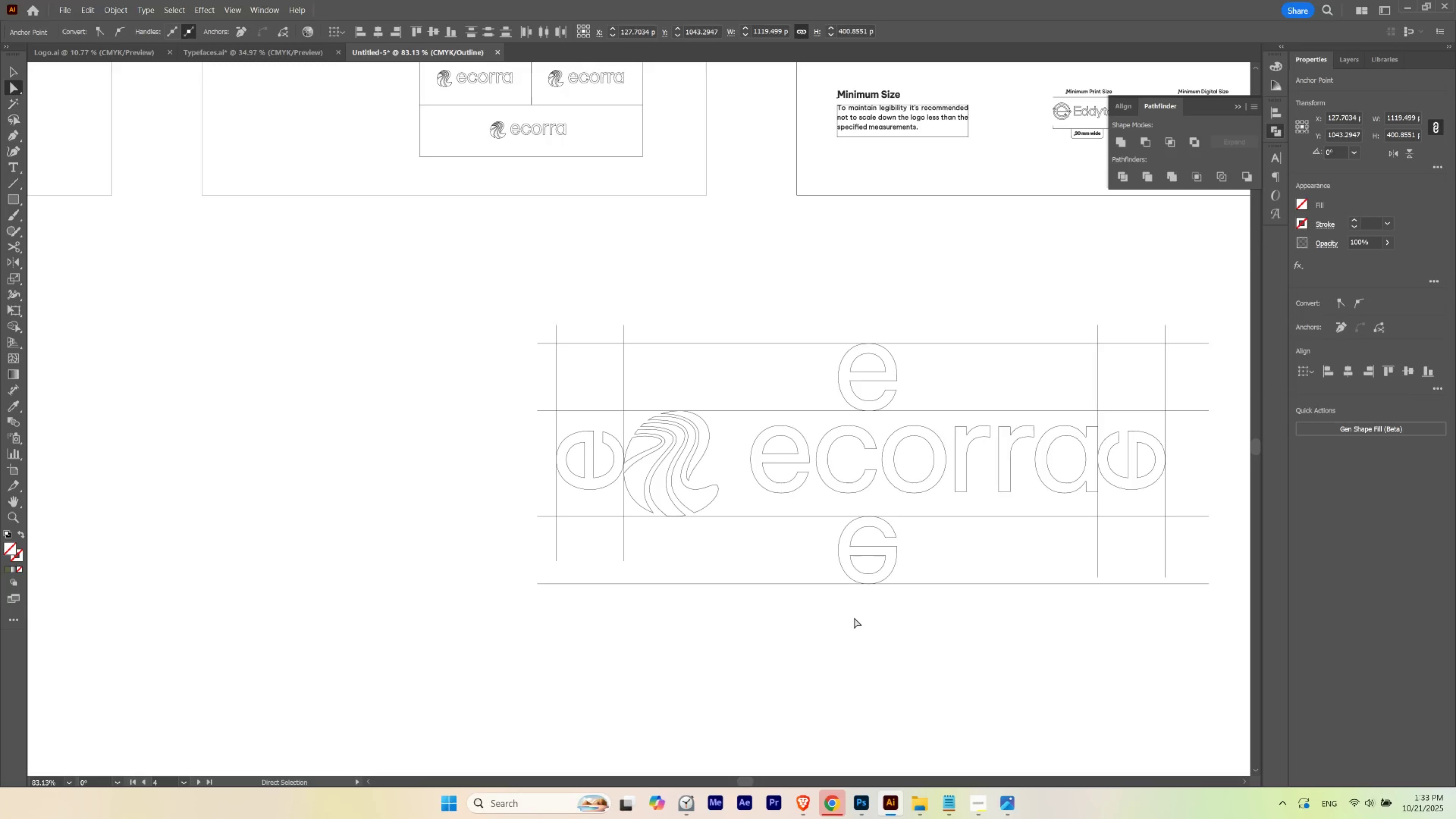 
key(ArrowRight)
 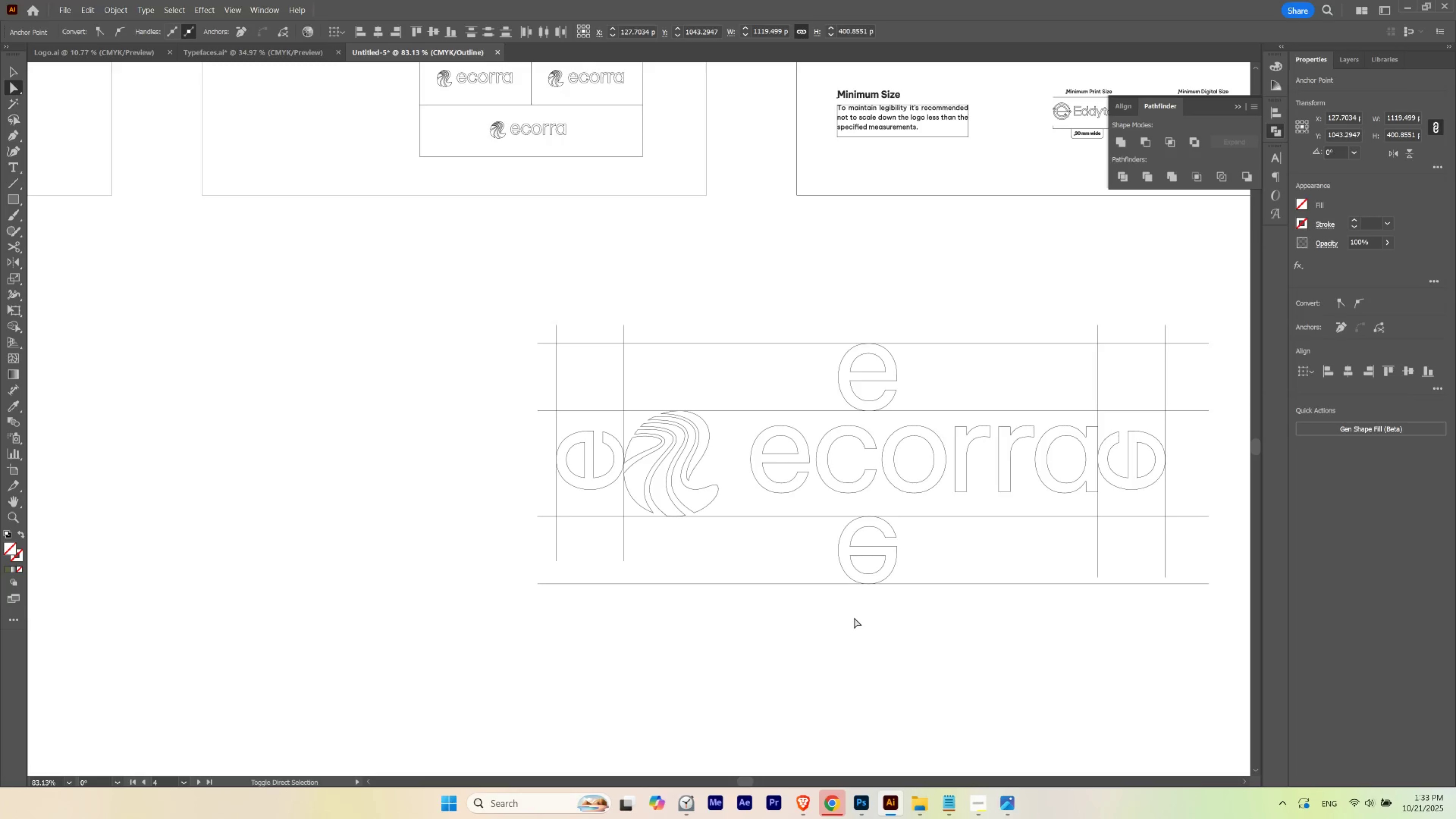 
key(Shift+ArrowRight)
 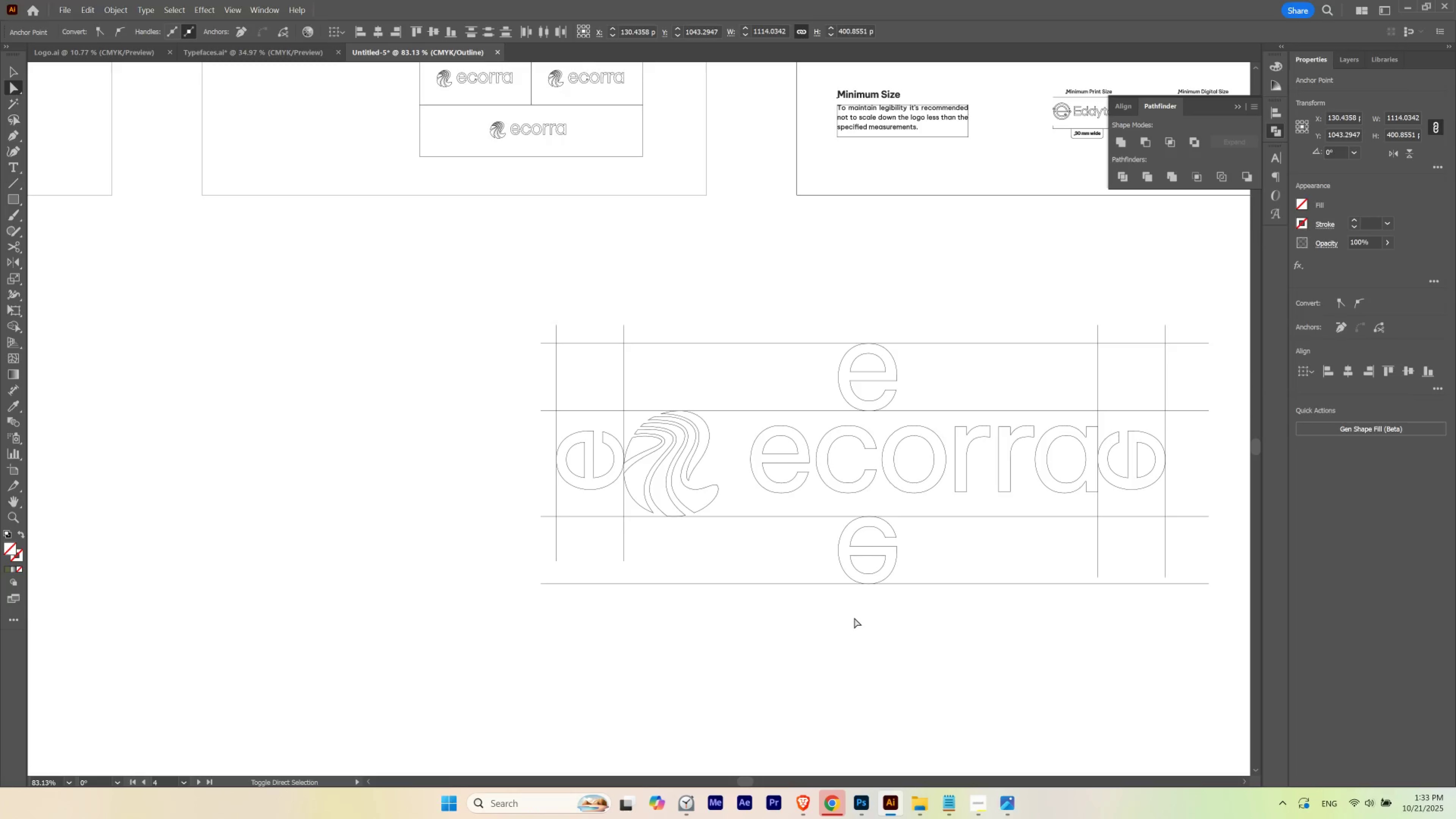 
key(Shift+ArrowLeft)
 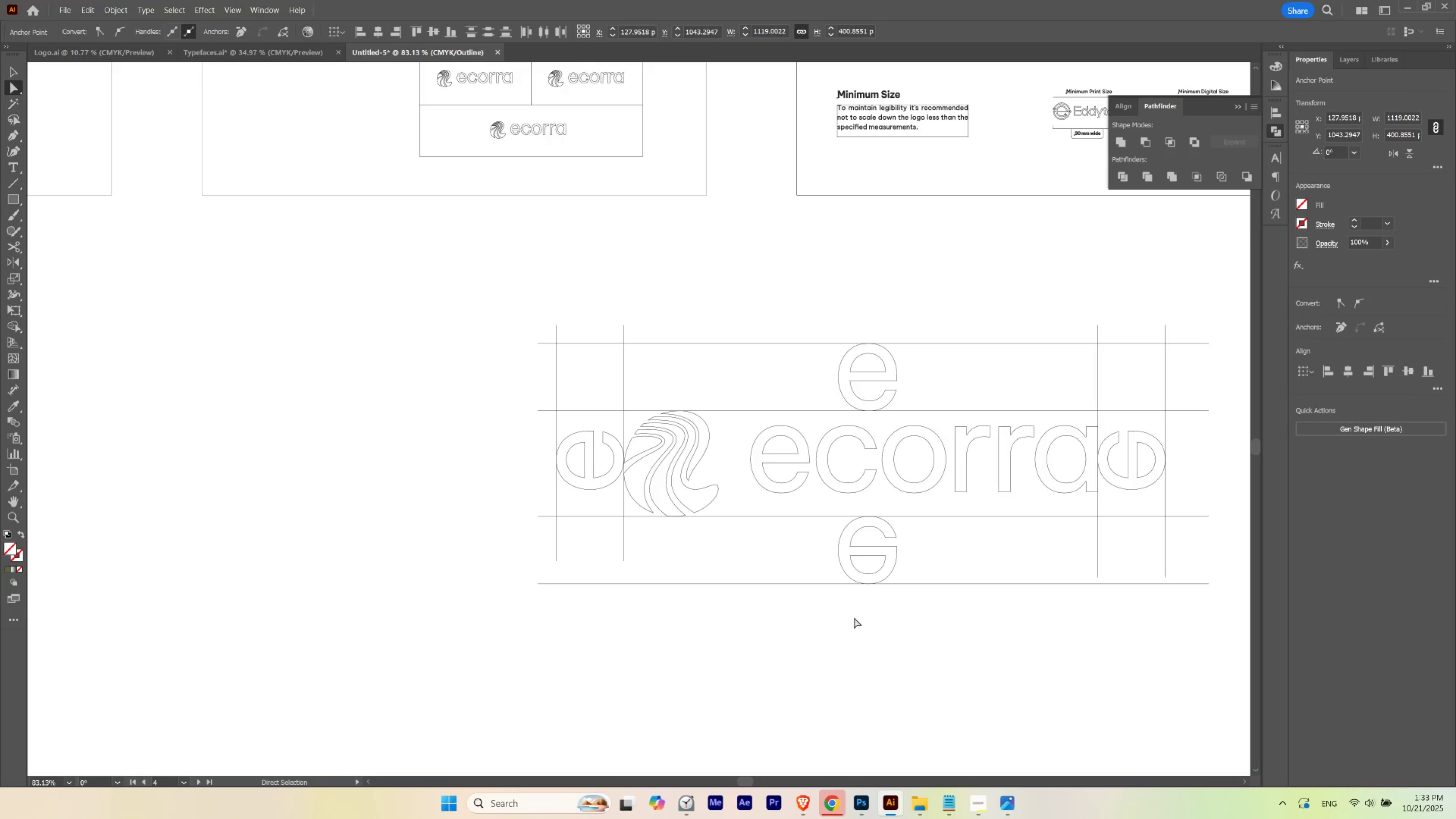 
key(ArrowRight)
 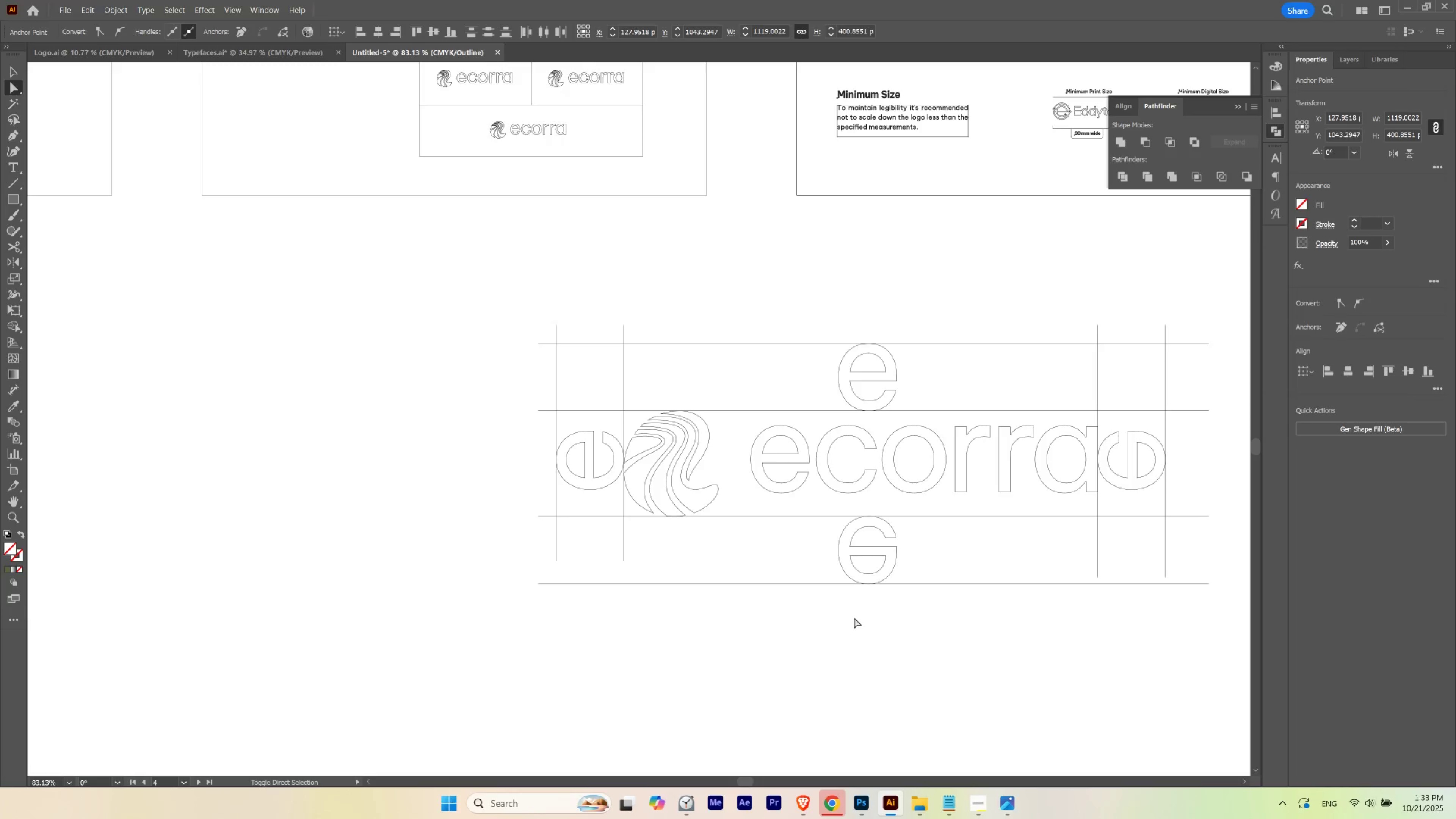 
key(Shift+ArrowRight)
 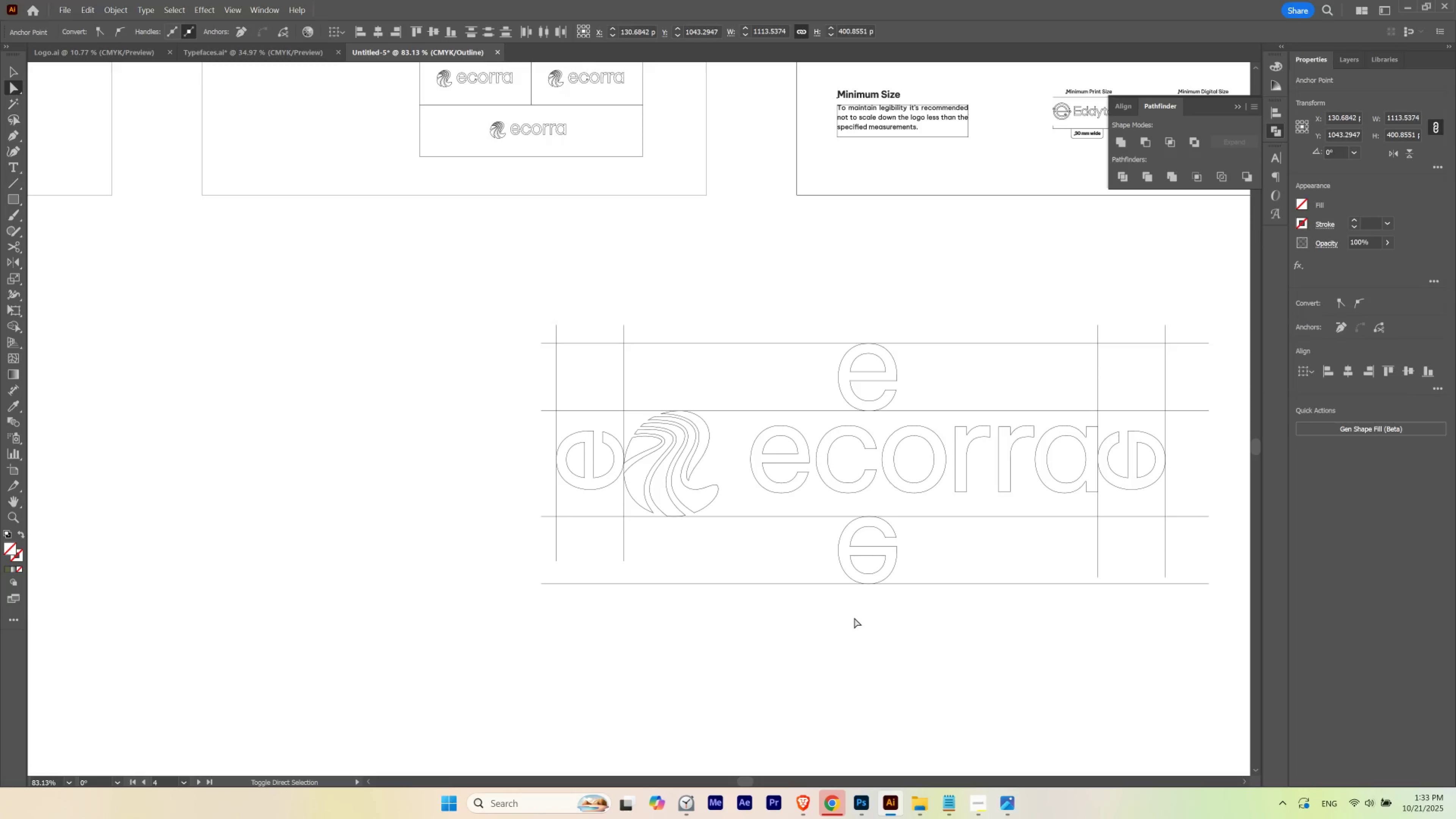 
key(Shift+ArrowLeft)
 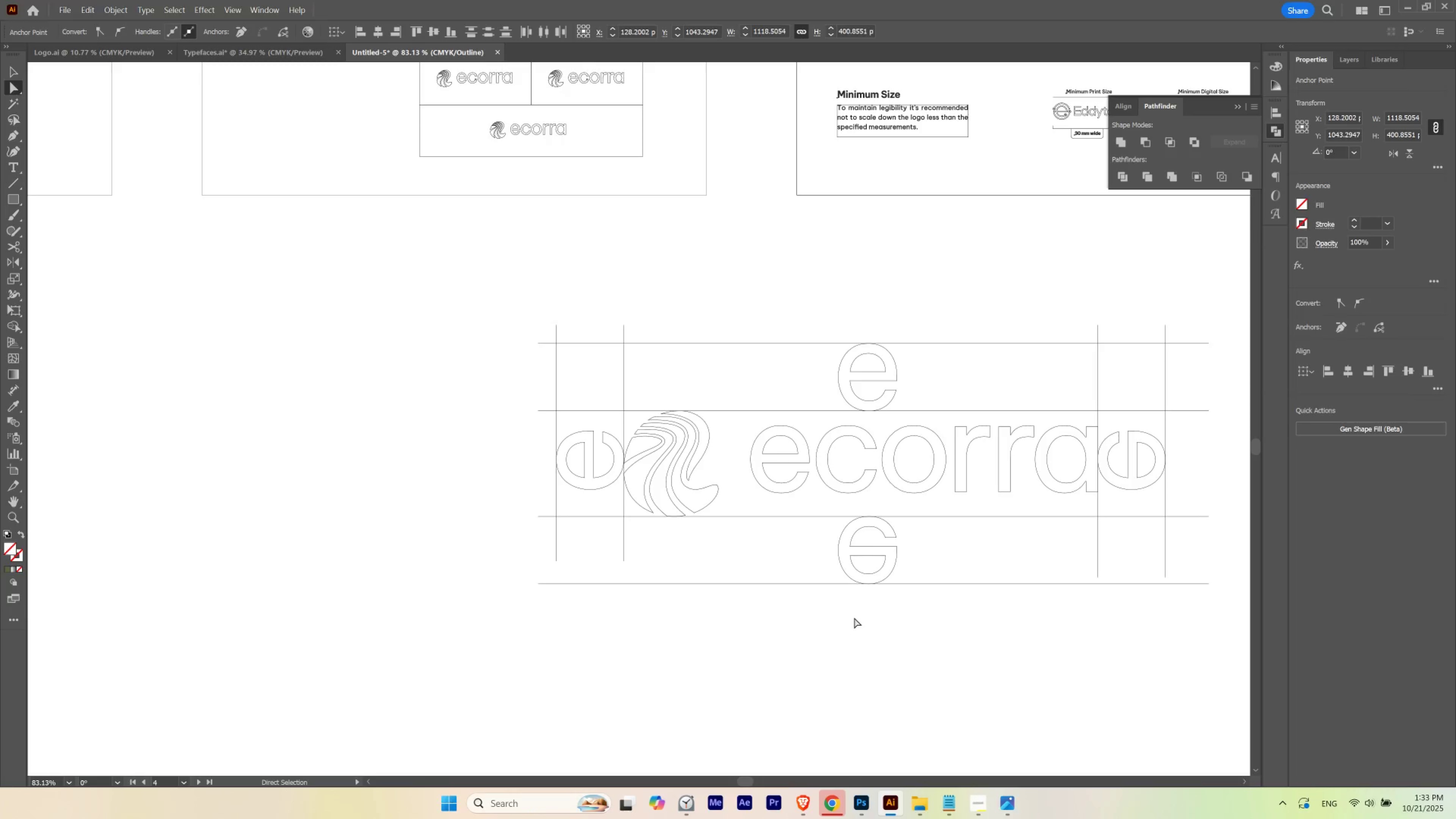 
hold_key(key=Space, duration=0.72)
 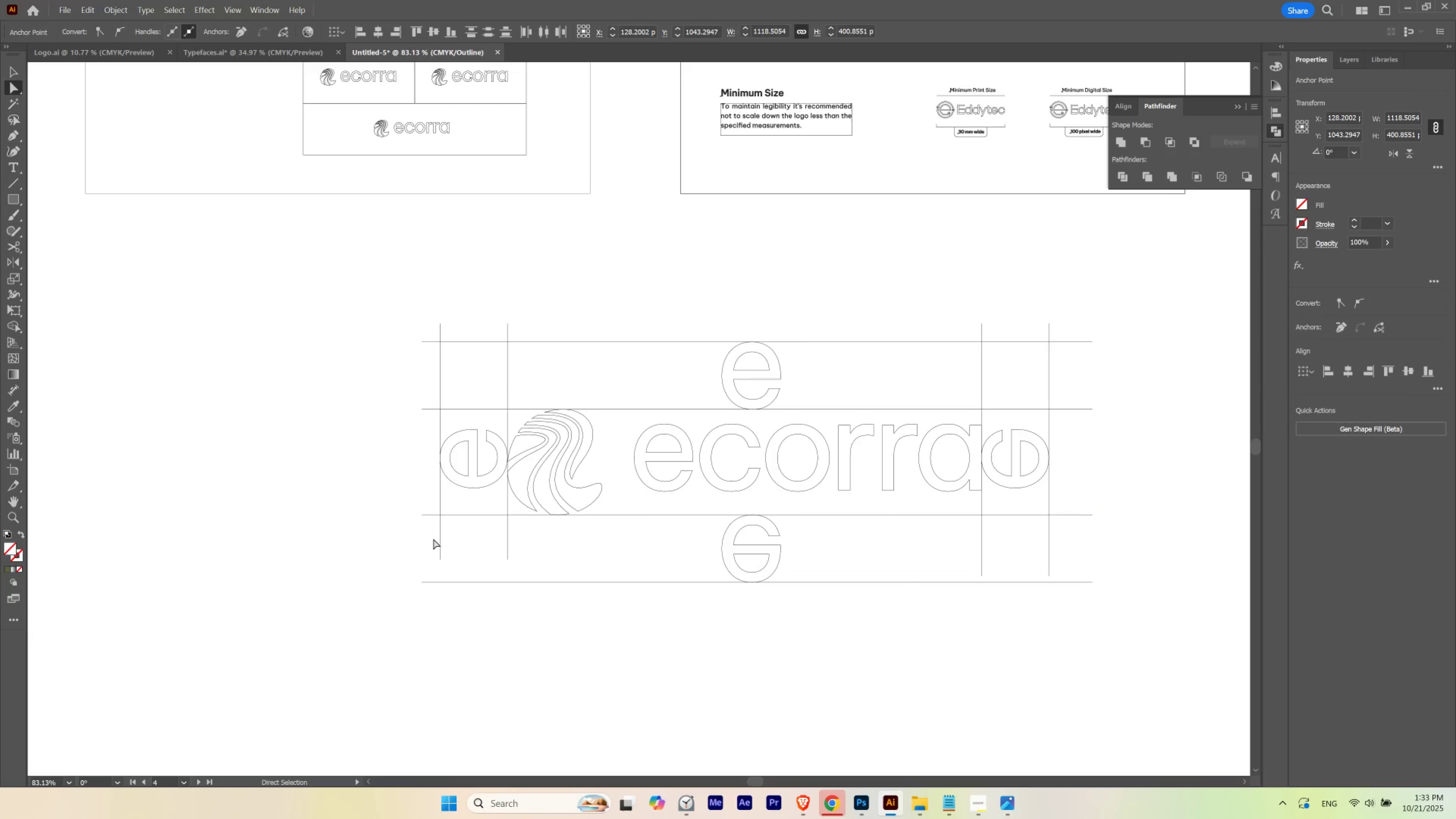 
key(A)
 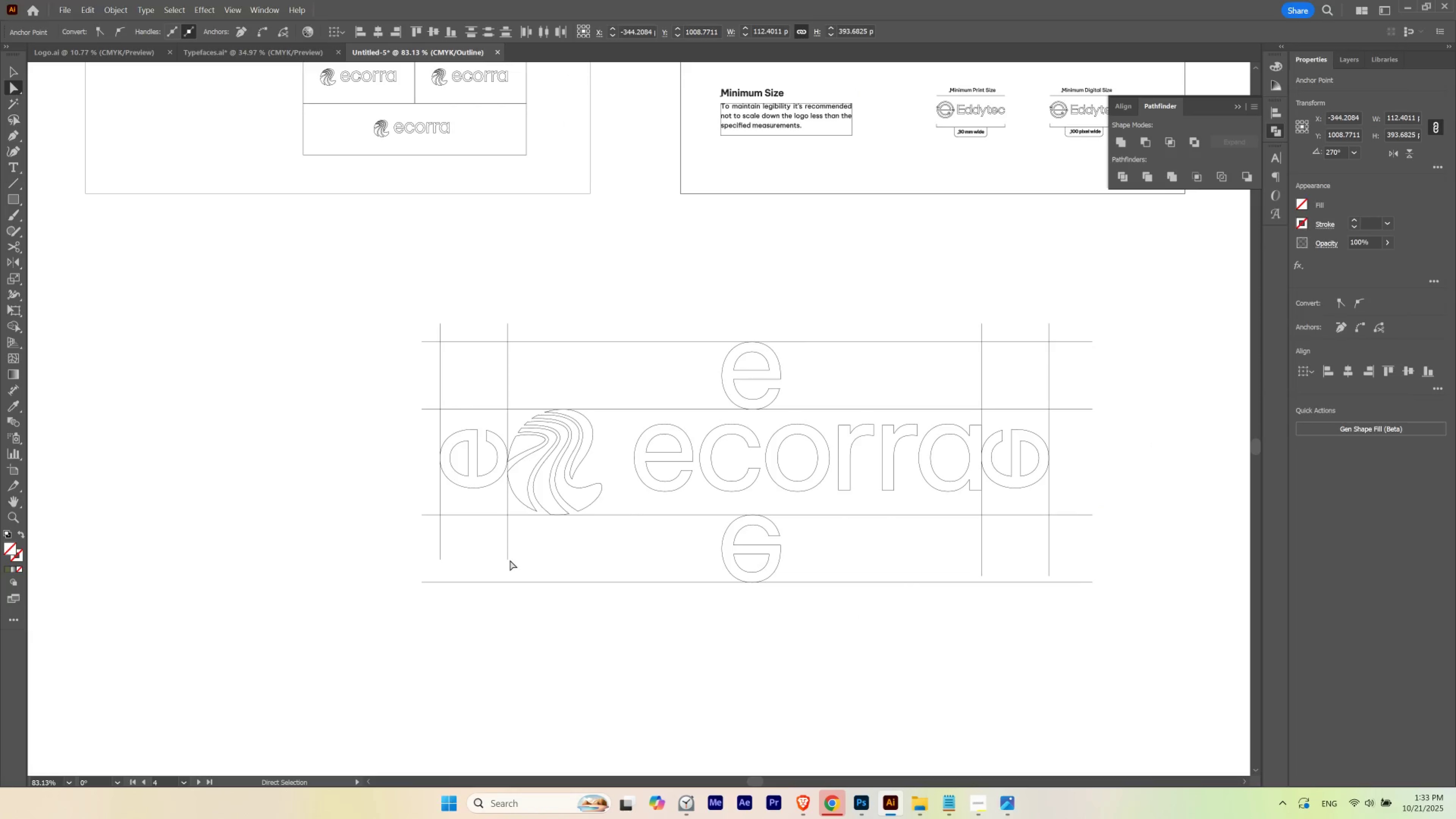 
hold_key(key=ShiftLeft, duration=1.52)
 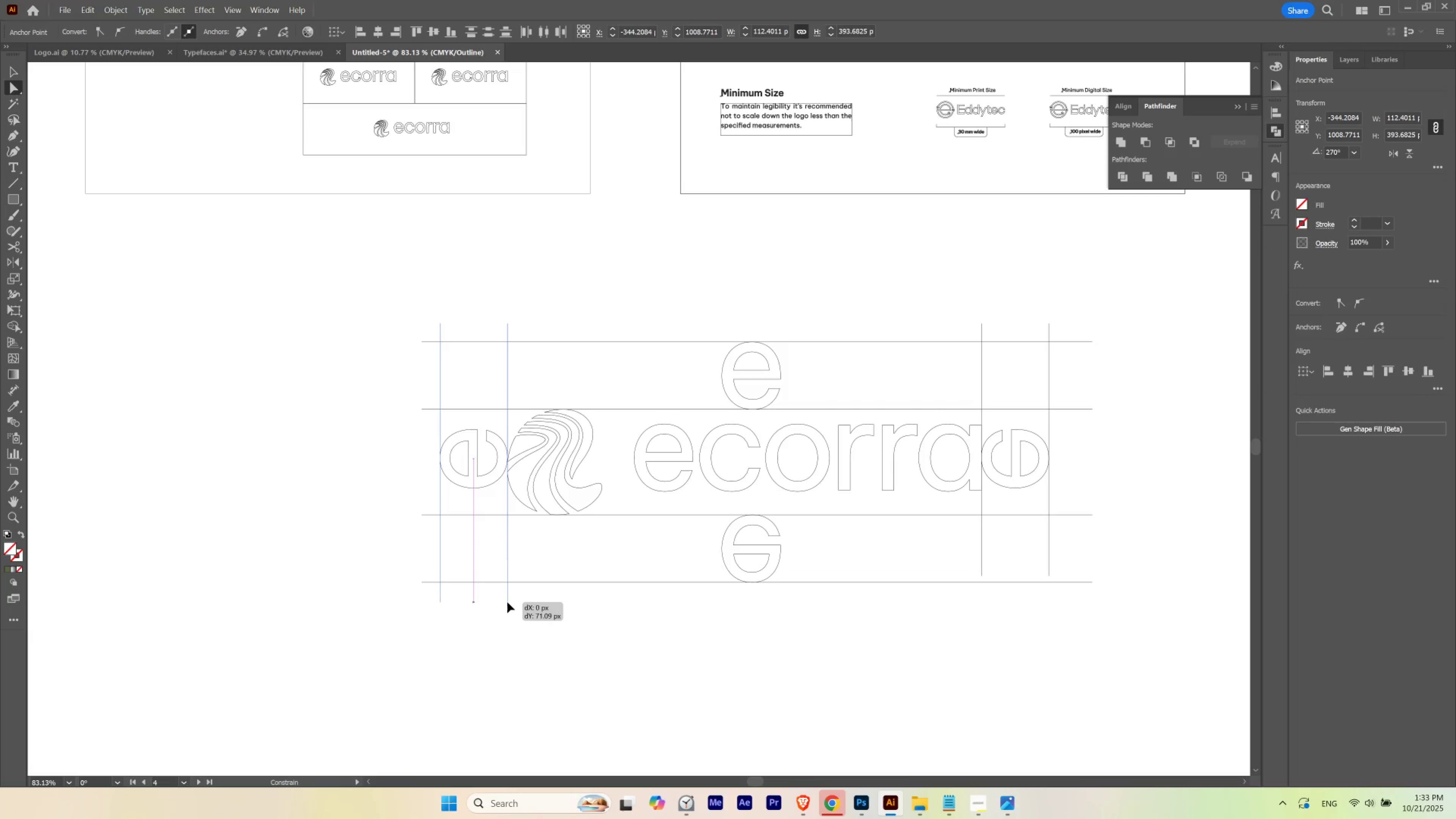 
hold_key(key=ShiftLeft, duration=1.52)
 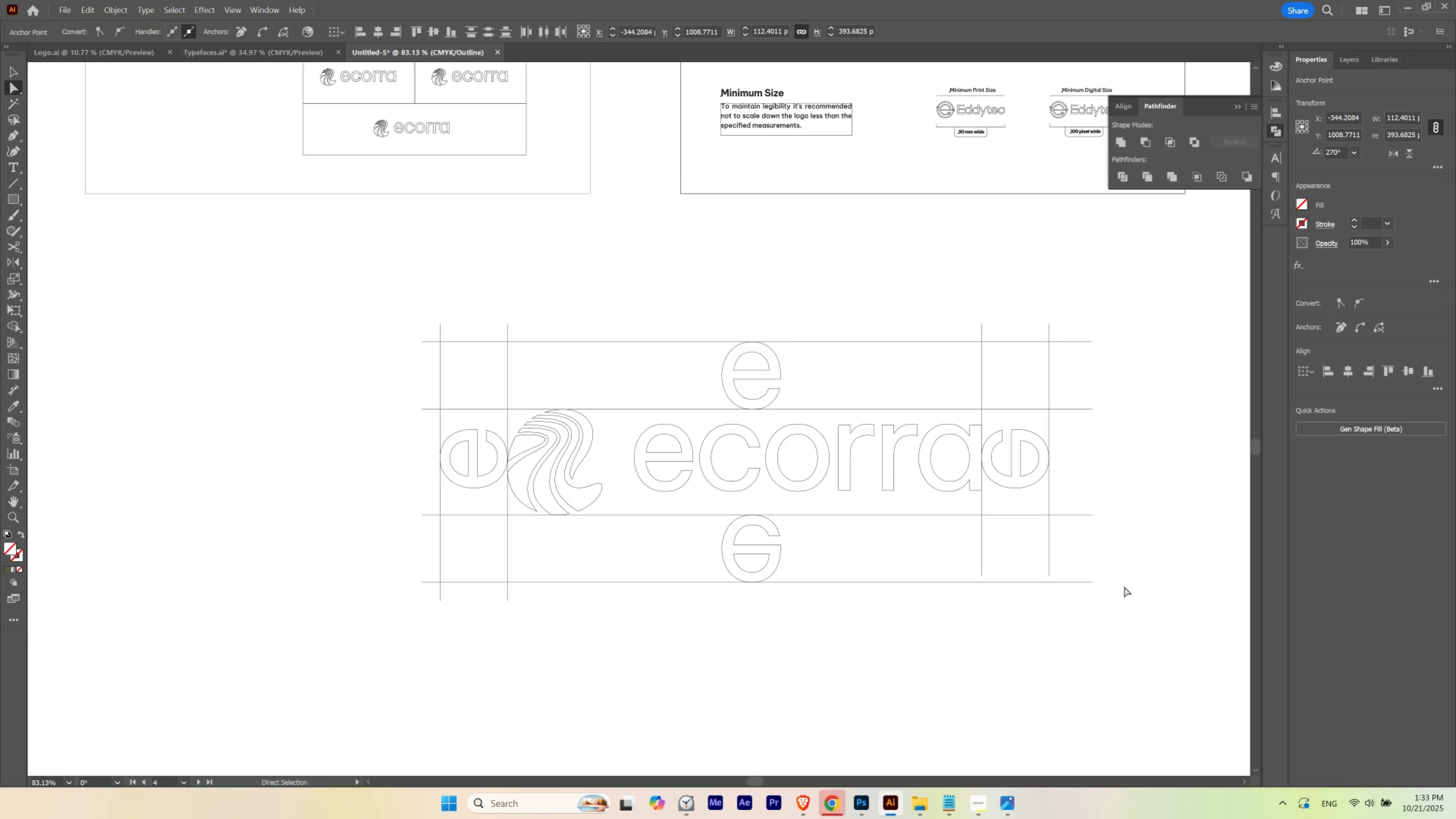 
key(Shift+ShiftLeft)
 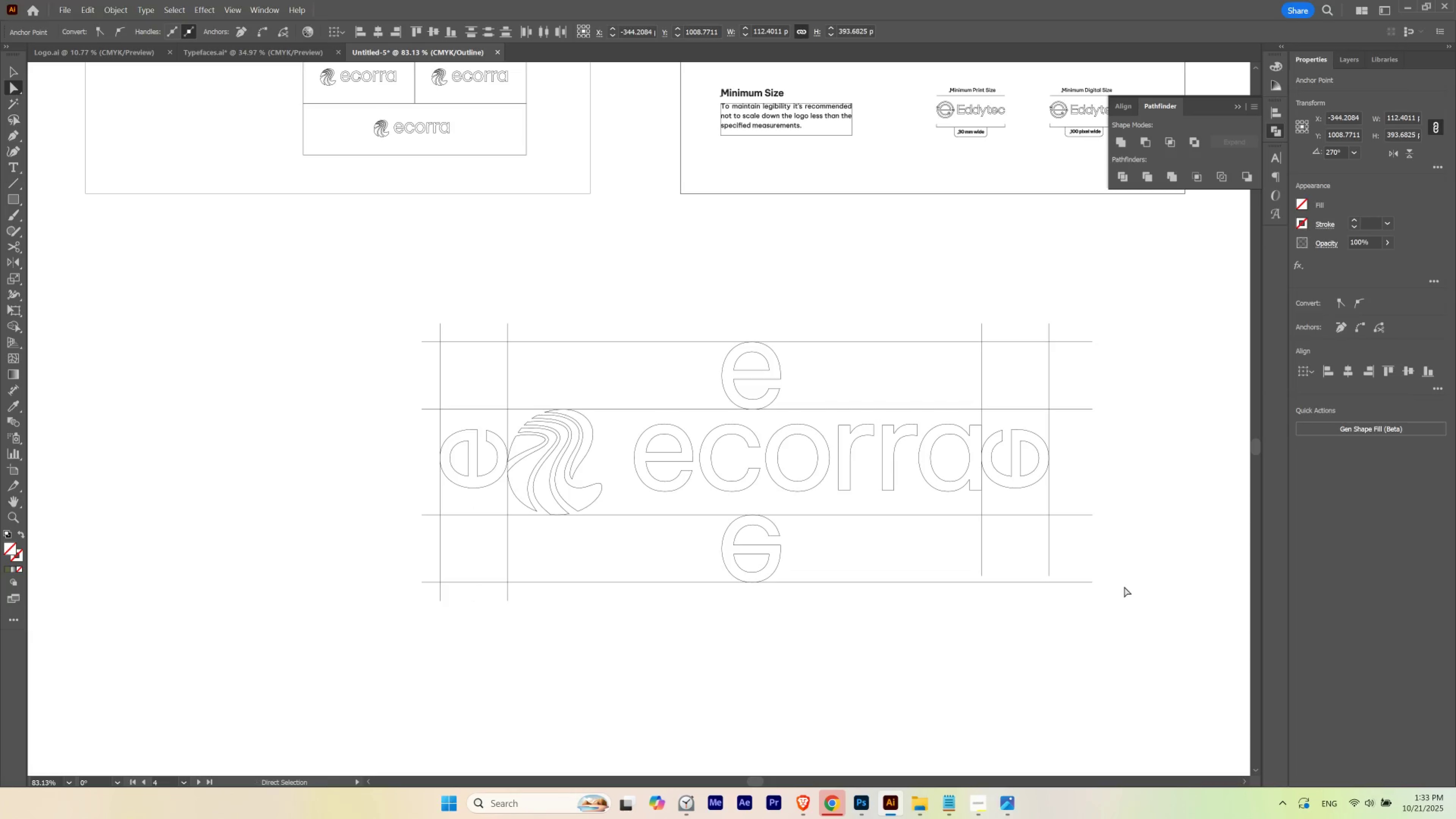 
key(Shift+ShiftLeft)
 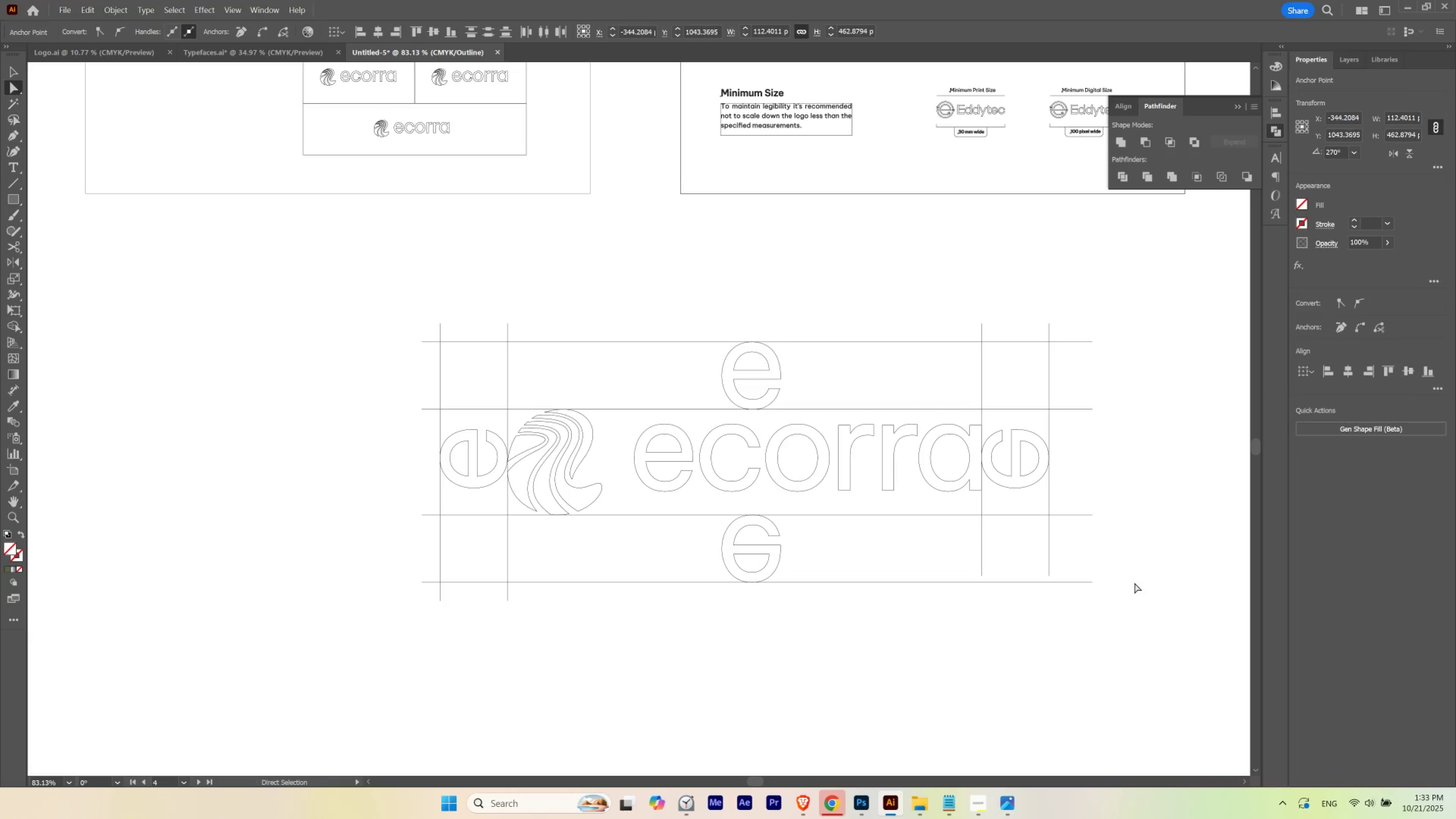 
key(Shift+ShiftLeft)
 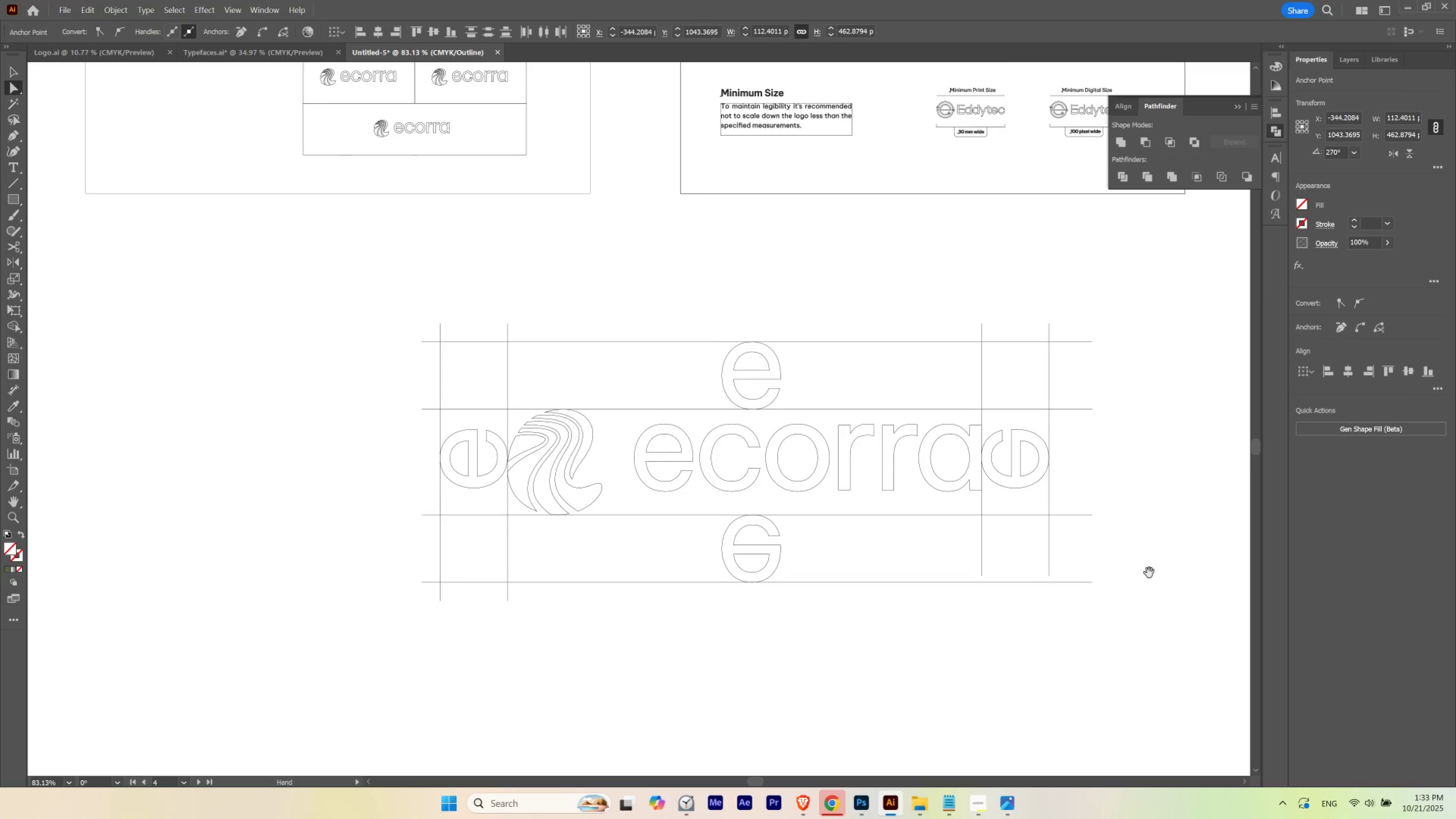 
hold_key(key=Space, duration=0.56)
 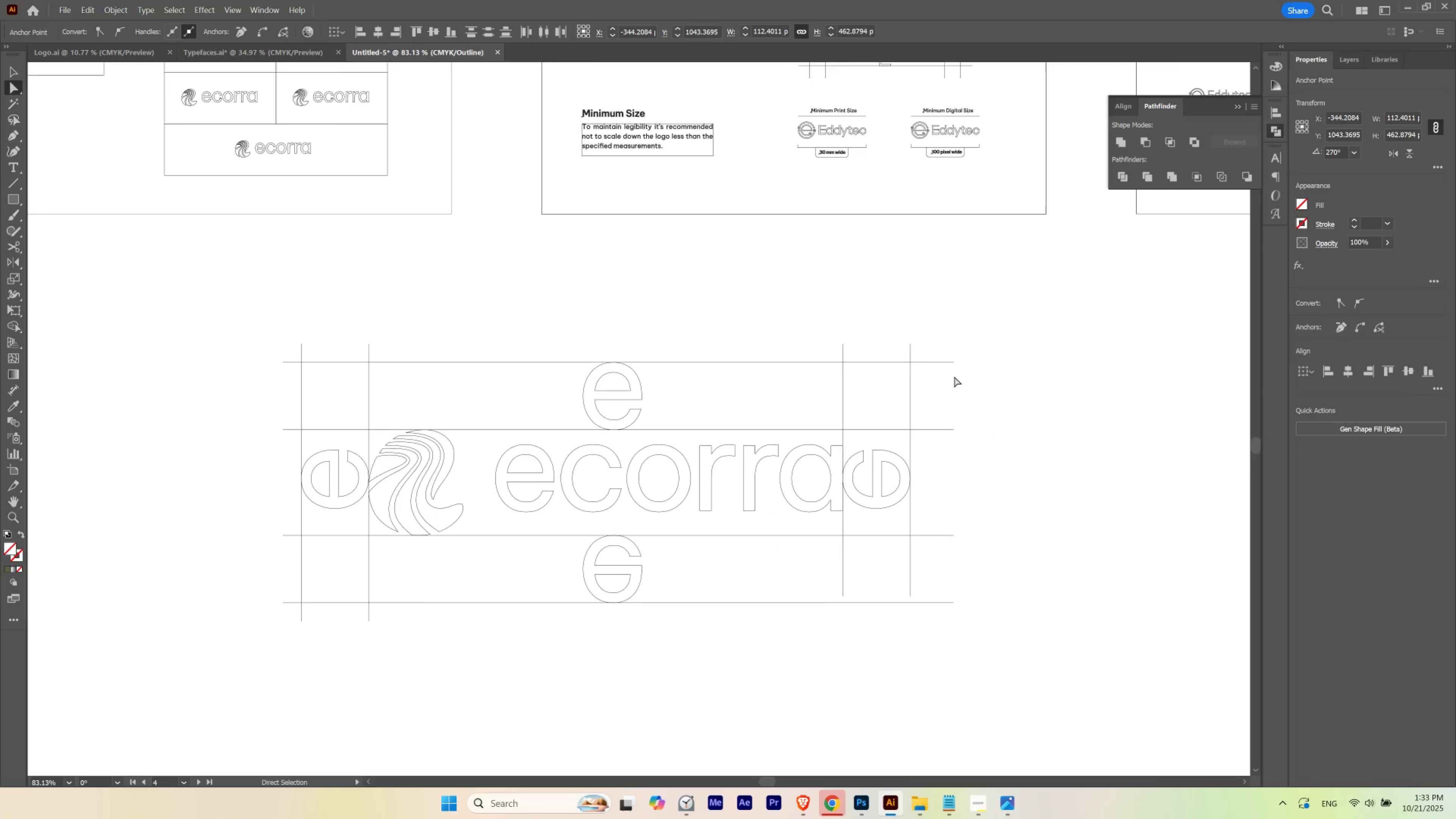 
key(A)
 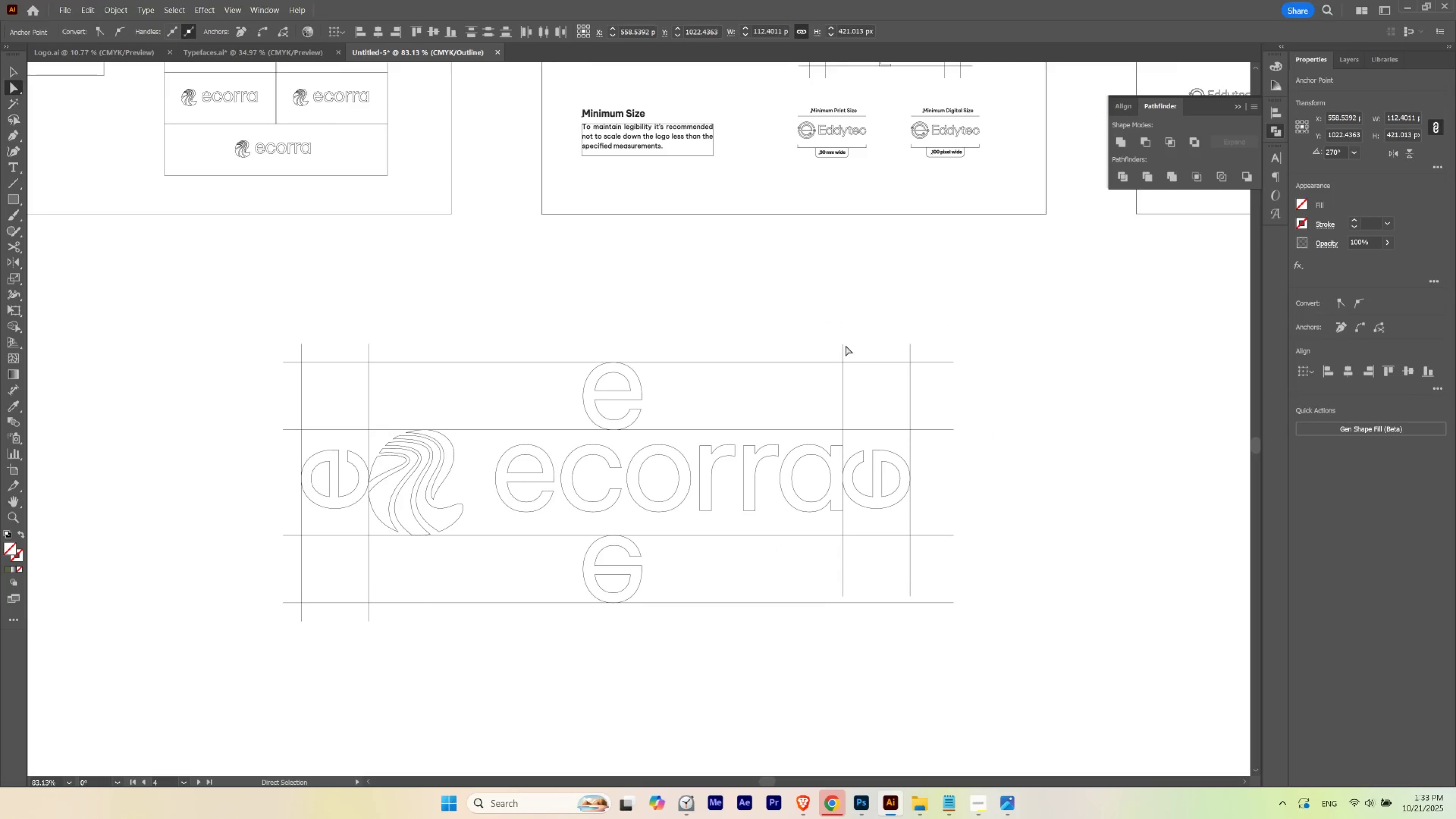 
hold_key(key=ShiftLeft, duration=1.45)
 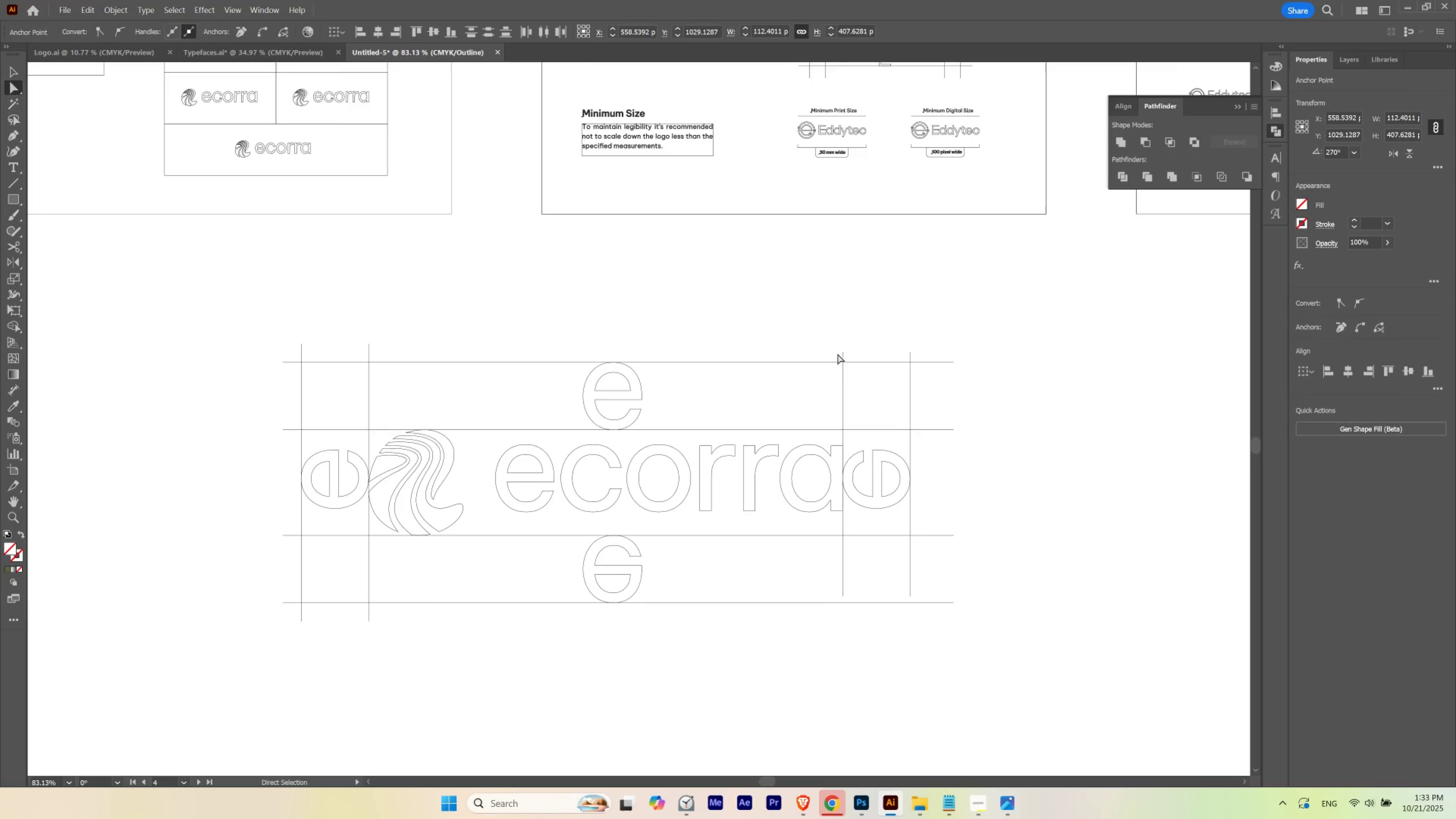 
hold_key(key=ShiftLeft, duration=1.53)
 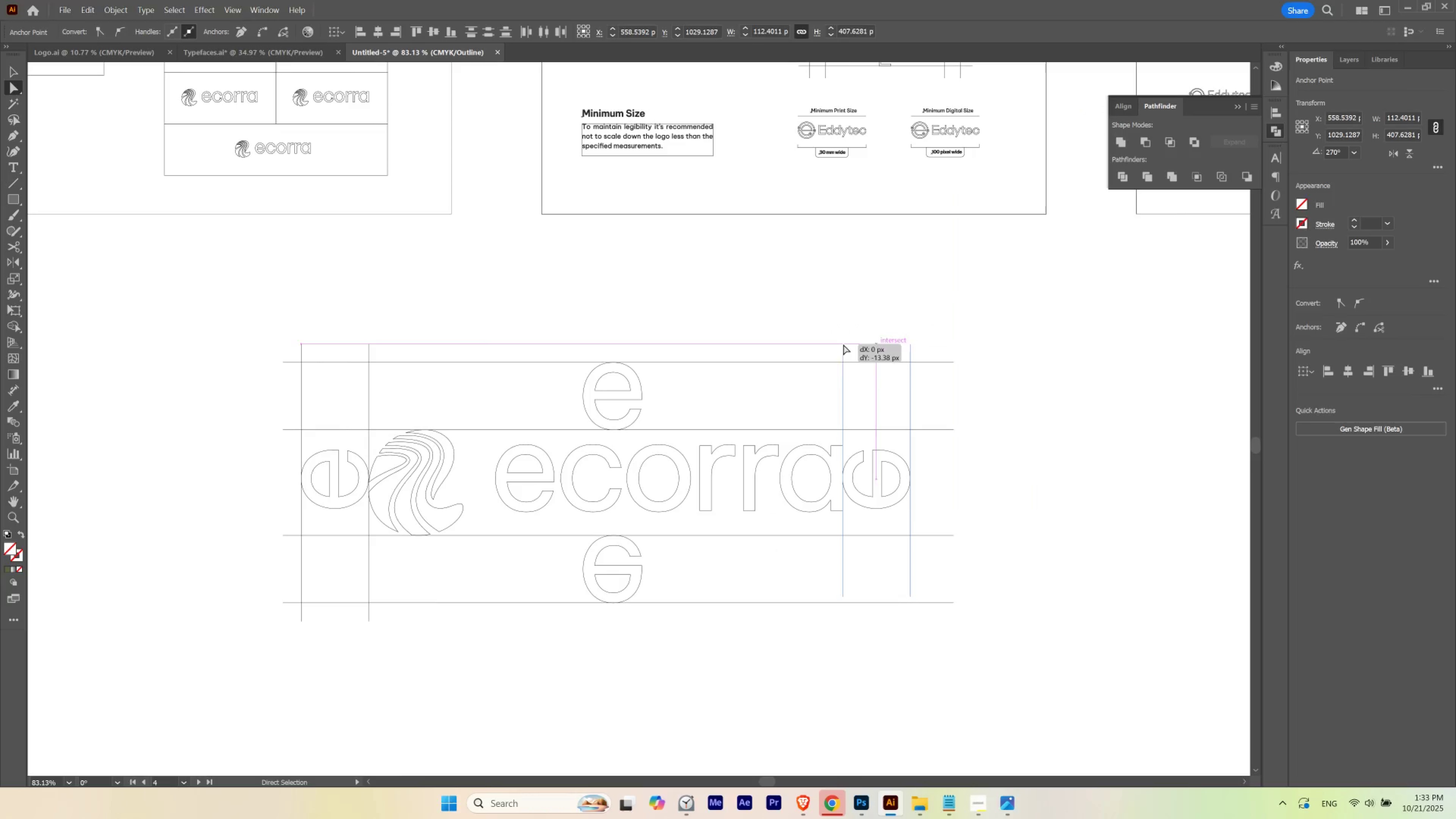 
key(Shift+ShiftLeft)
 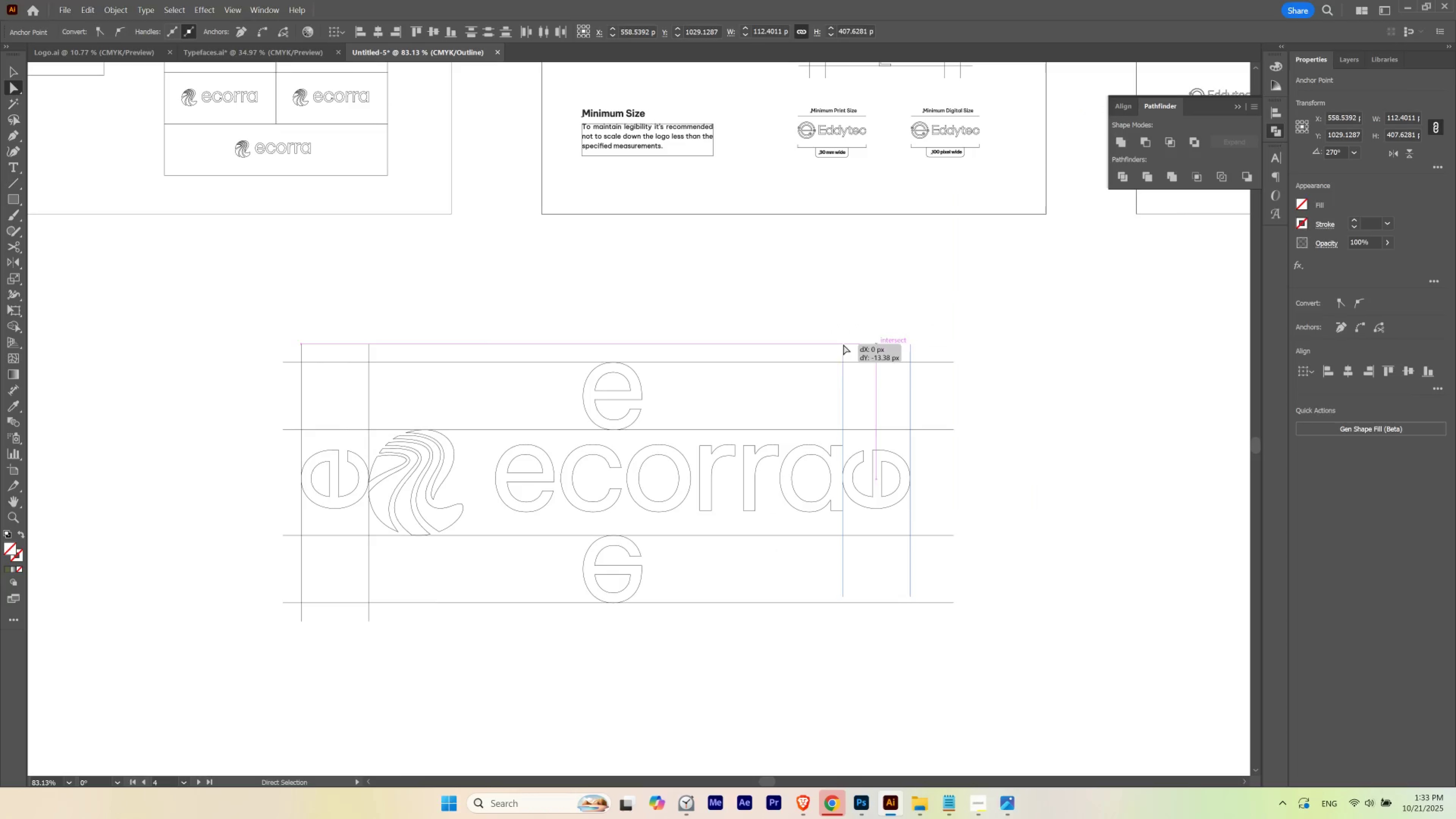 
key(Shift+ShiftLeft)
 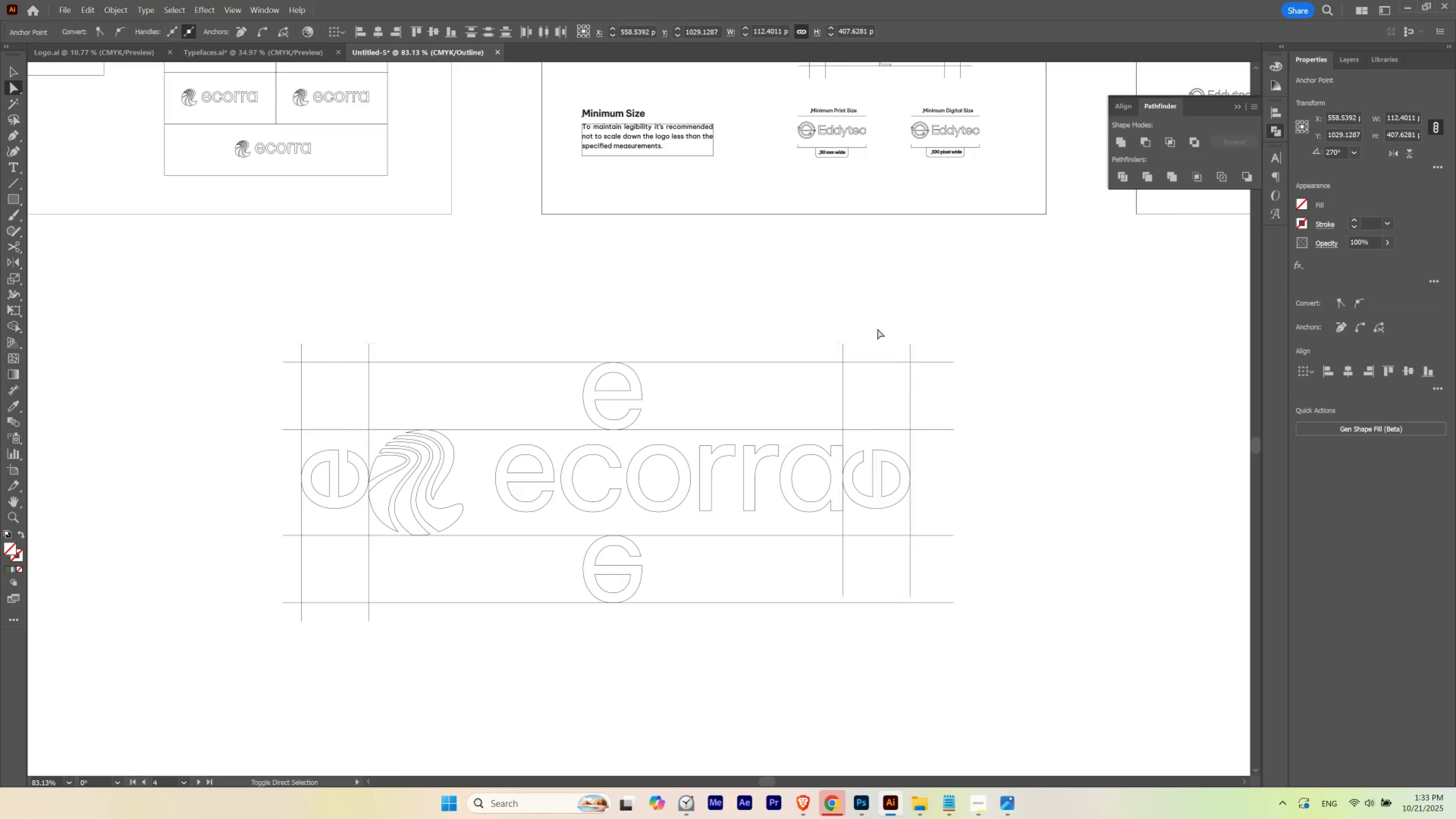 
key(Shift+ShiftLeft)
 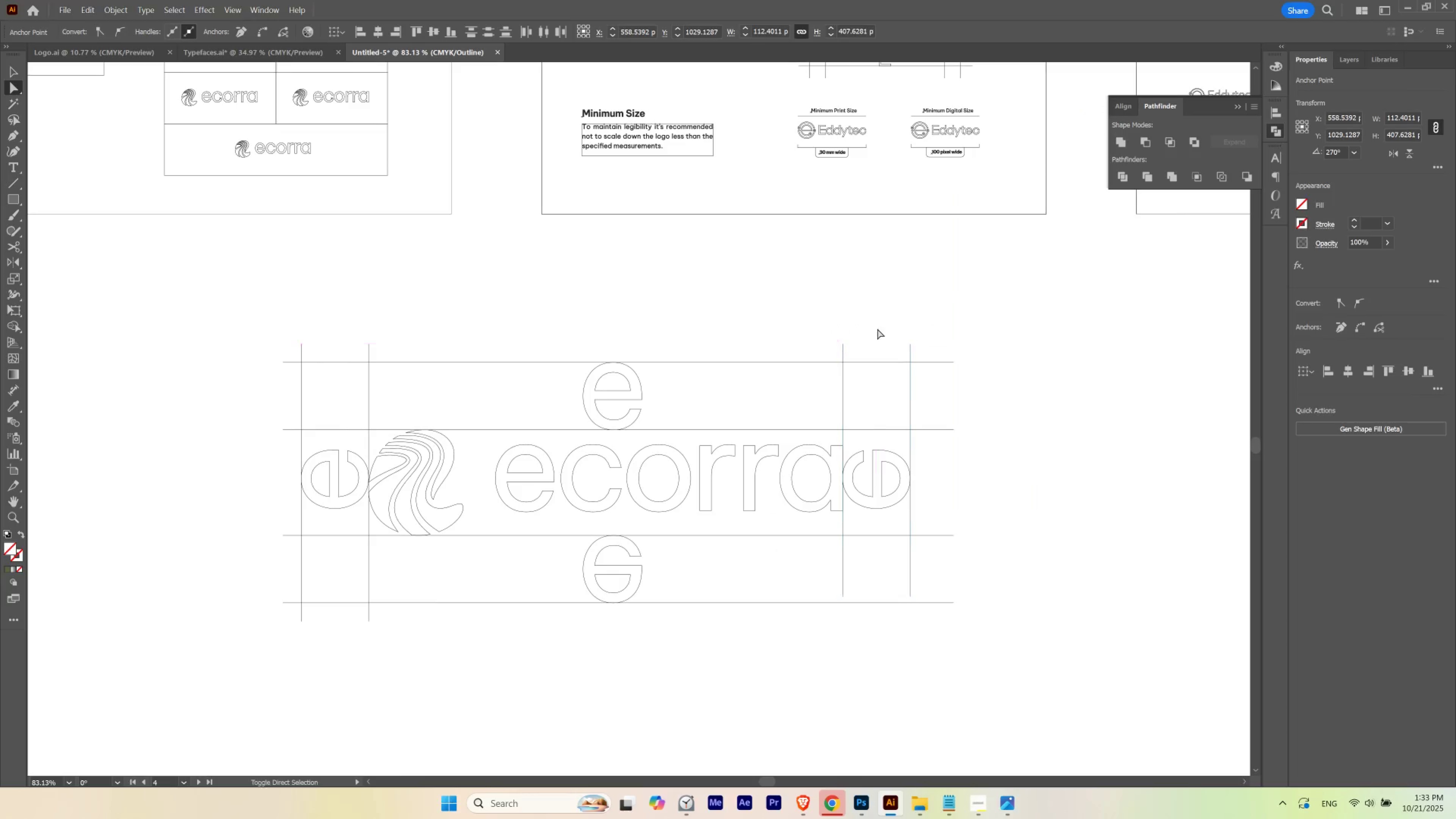 
key(Shift+ShiftLeft)
 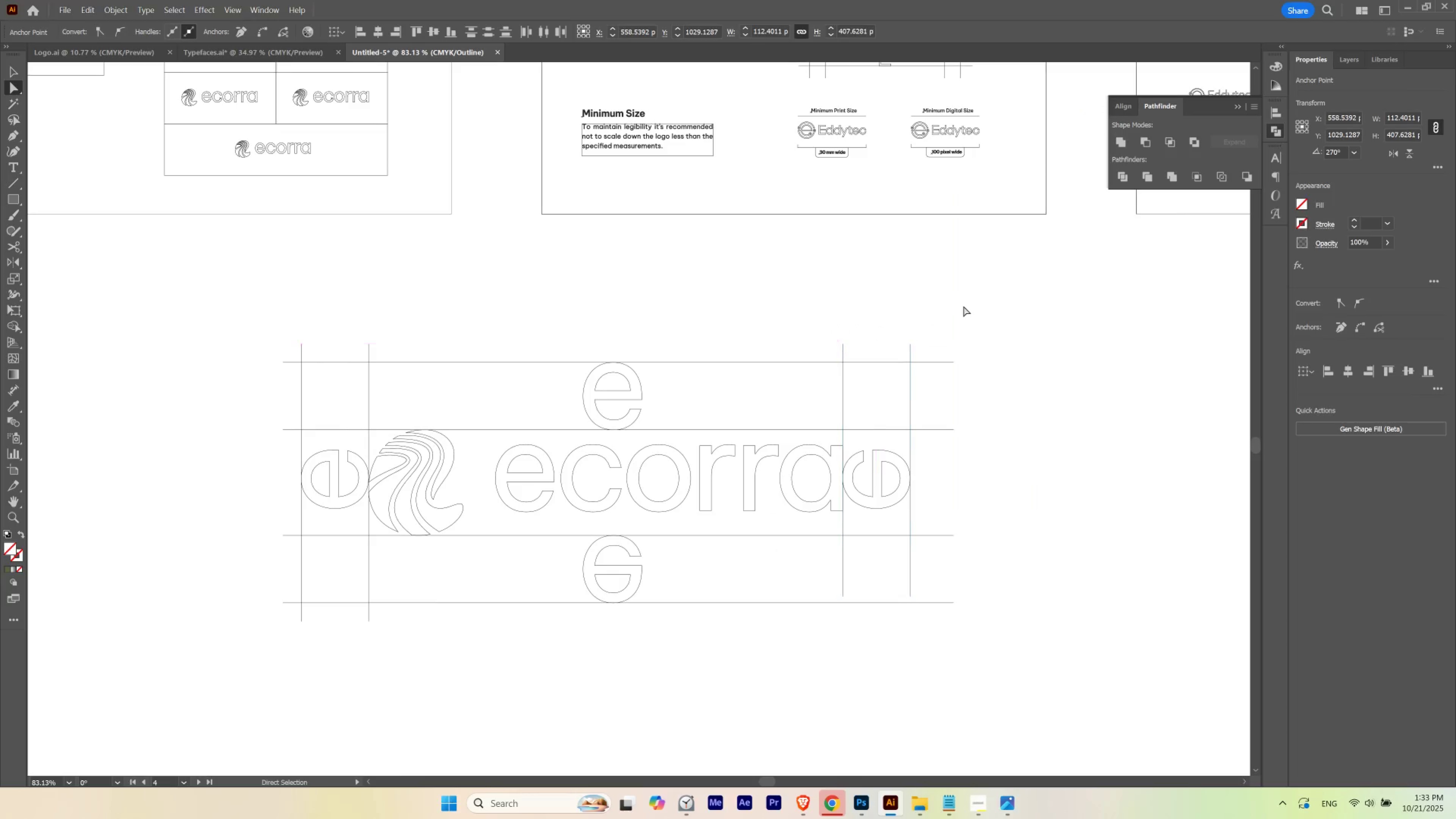 
key(Shift+ShiftLeft)
 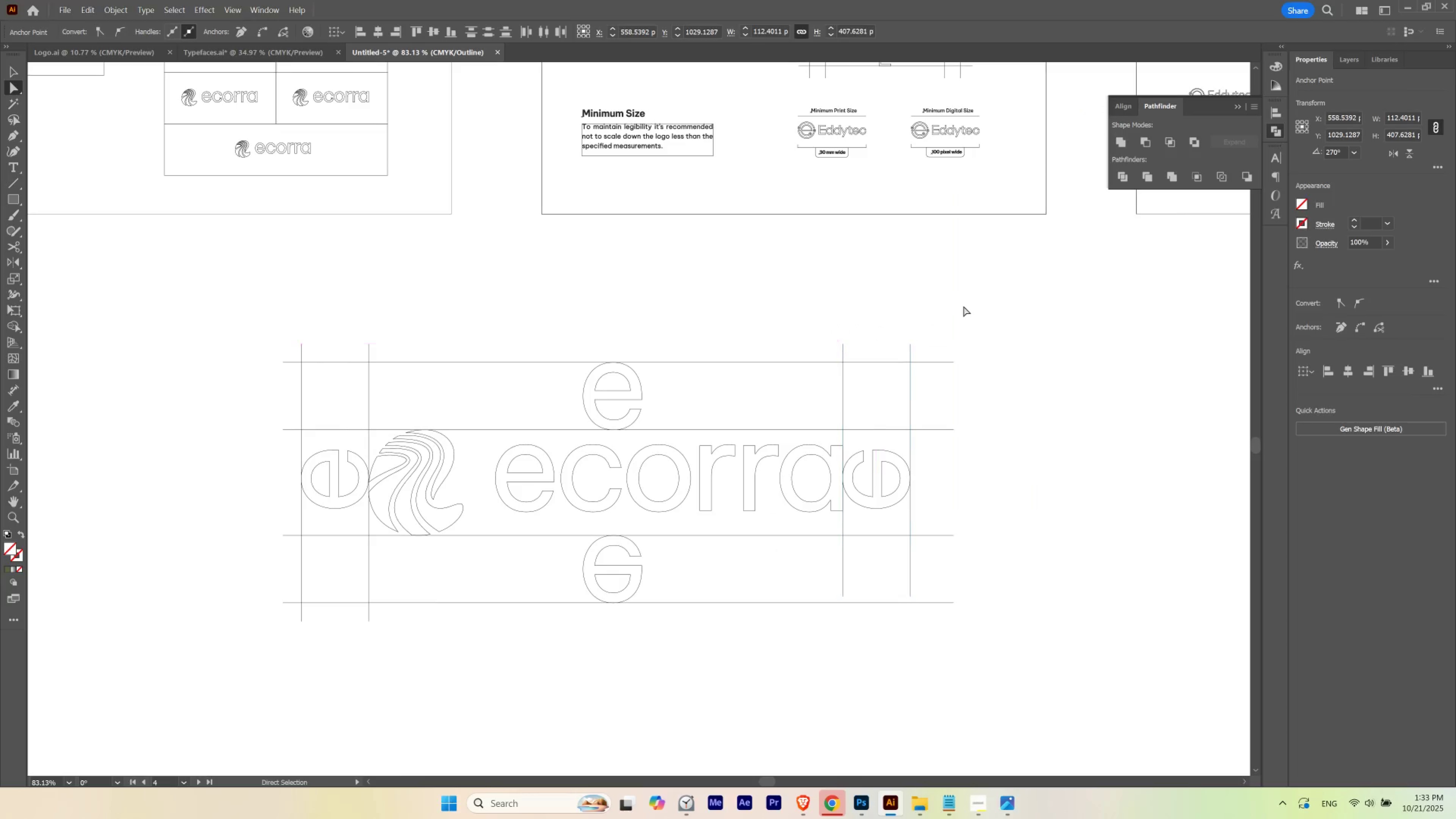 
key(Shift+ShiftLeft)
 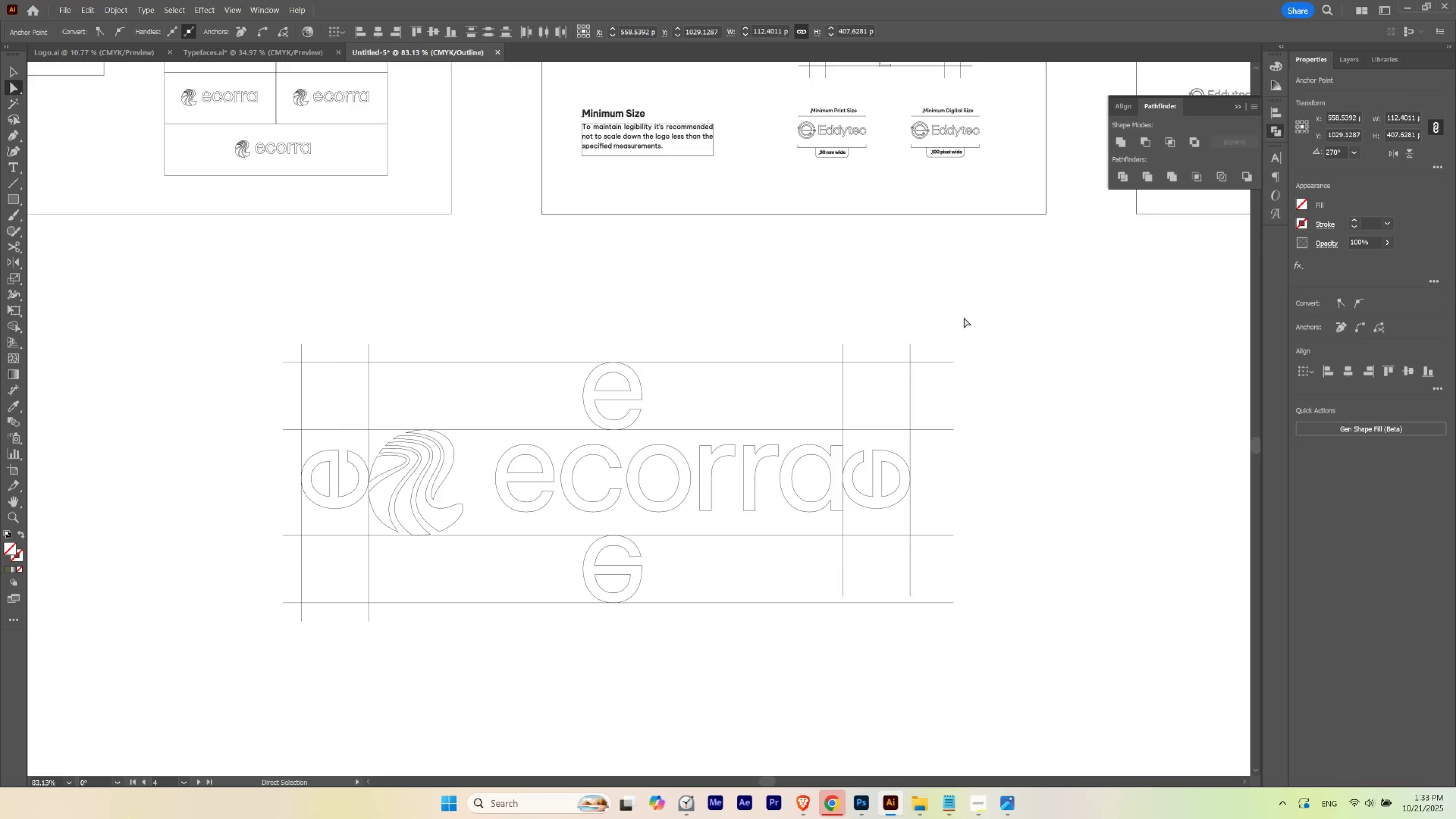 
left_click([965, 305])
 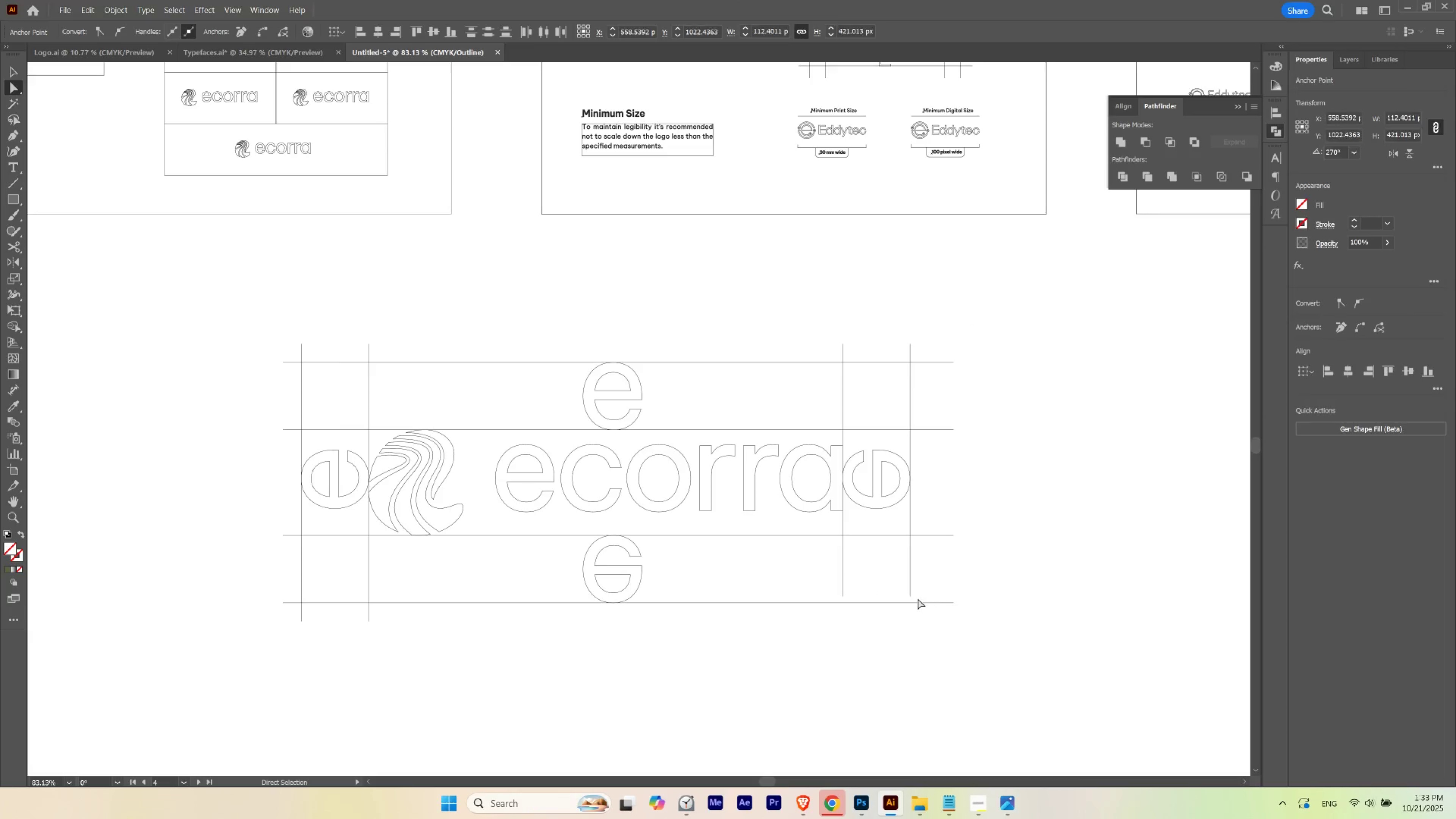 
hold_key(key=ShiftLeft, duration=1.5)
 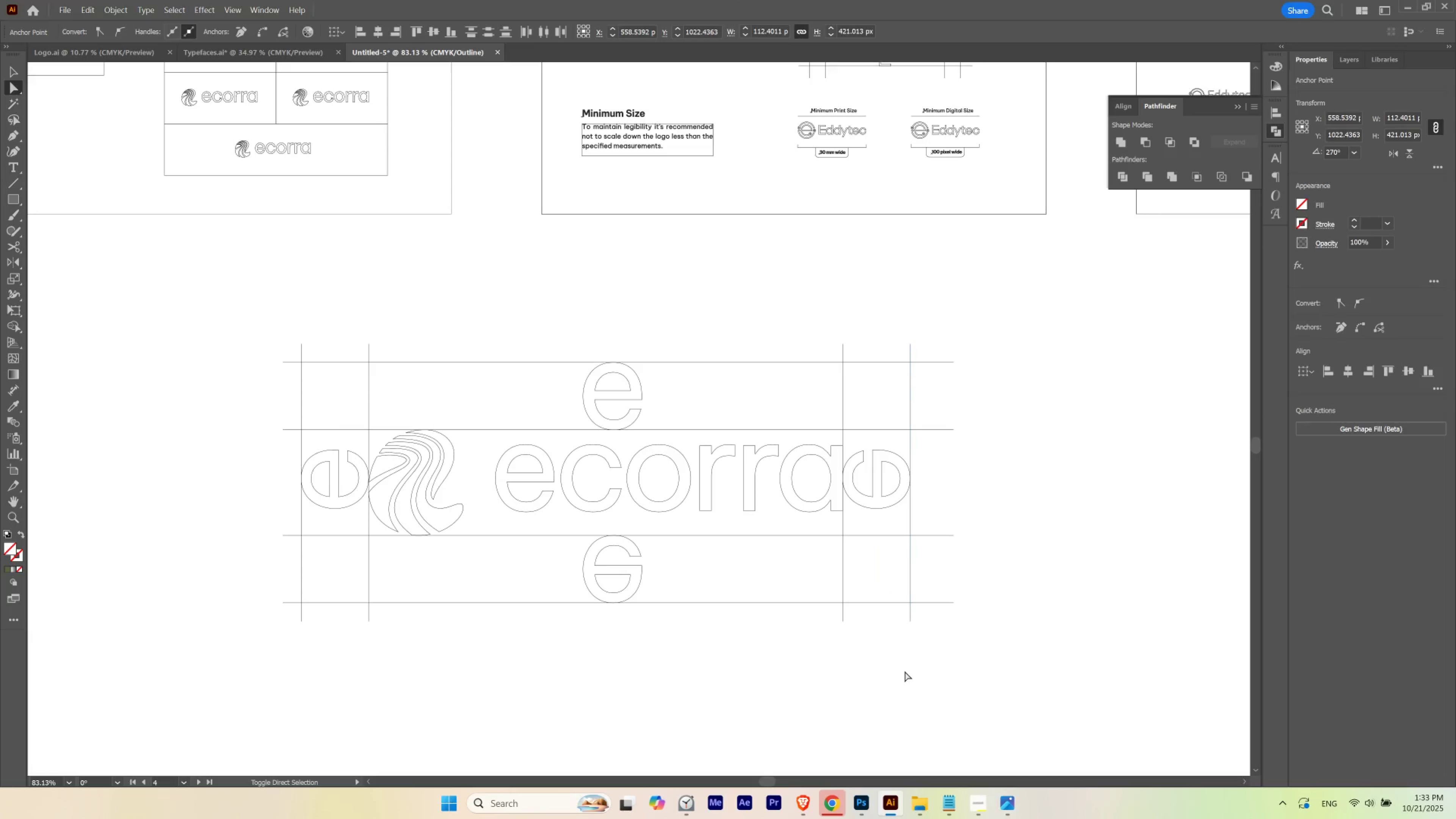 
hold_key(key=ShiftLeft, duration=0.52)
 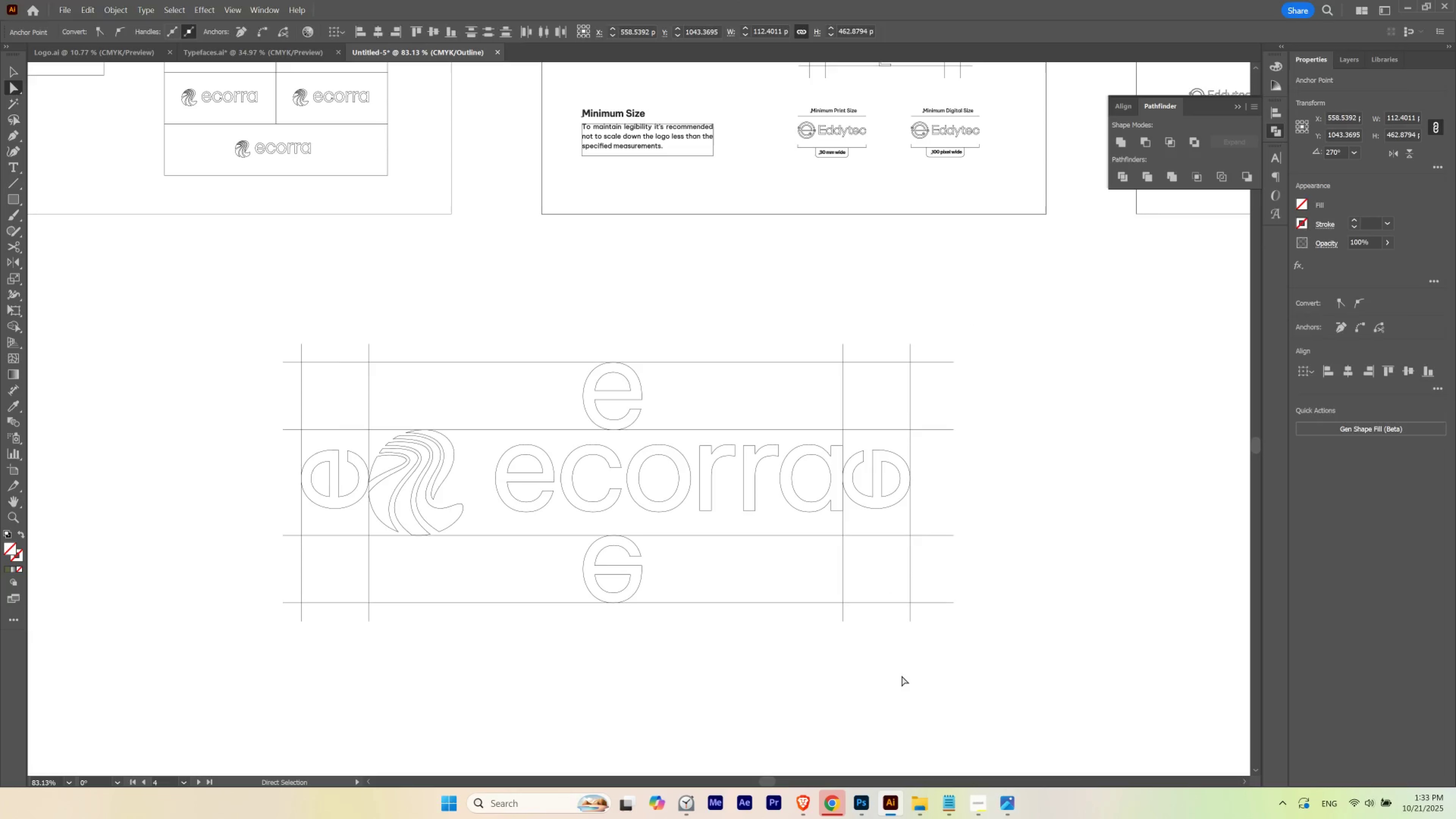 
left_click([901, 675])
 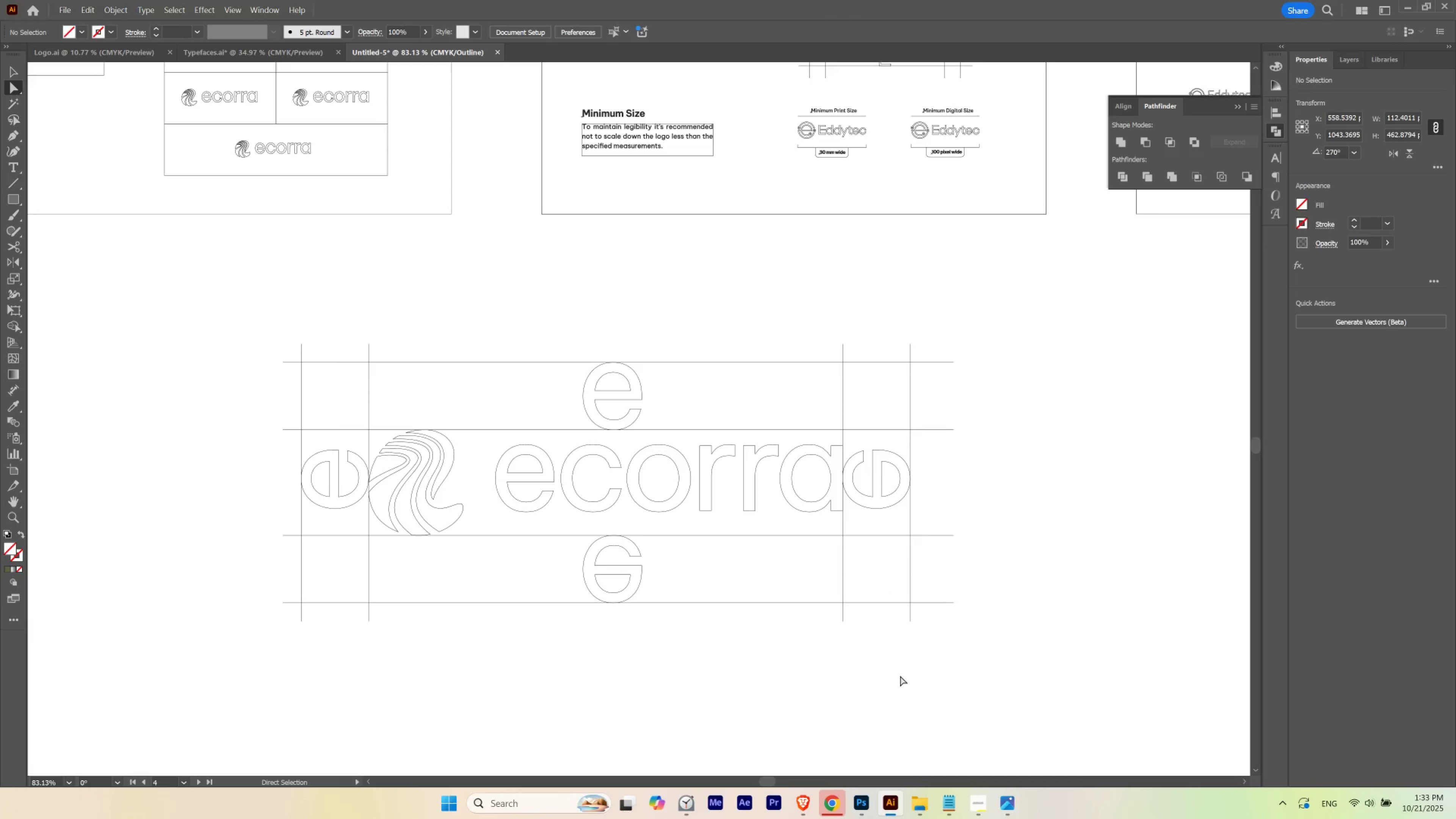 
key(Control+ControlLeft)
 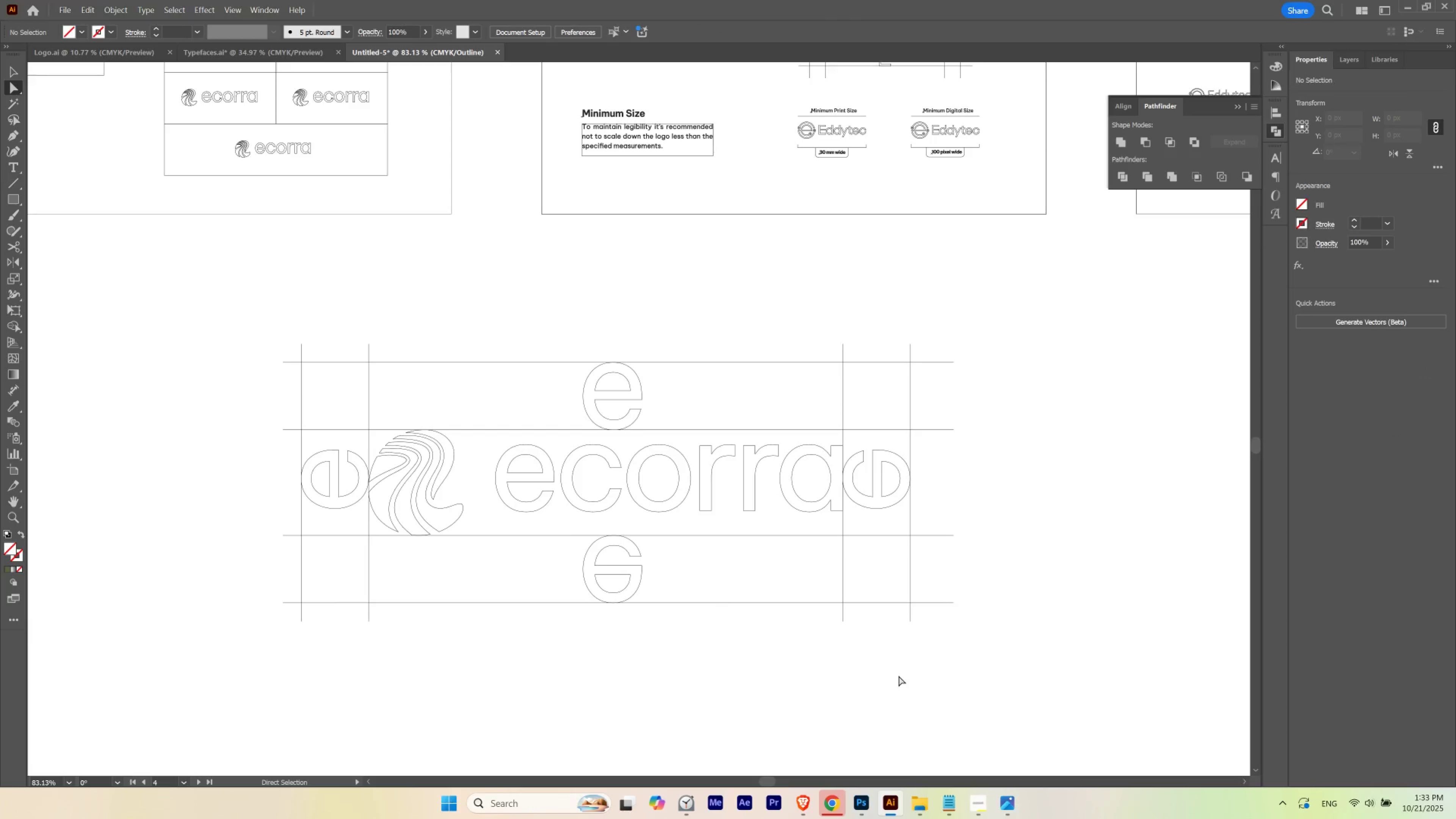 
key(Control+Y)
 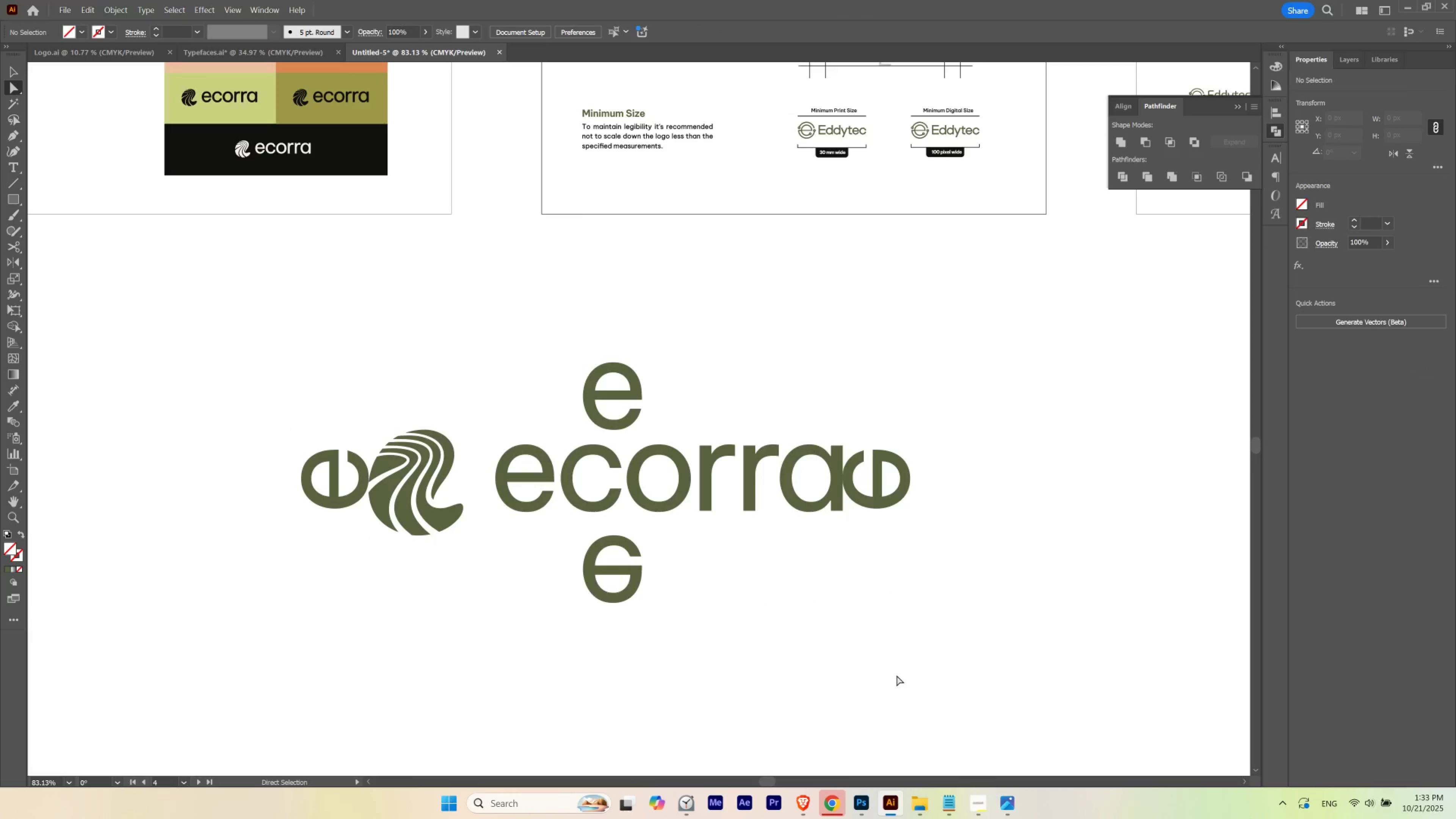 
key(Control+ControlLeft)
 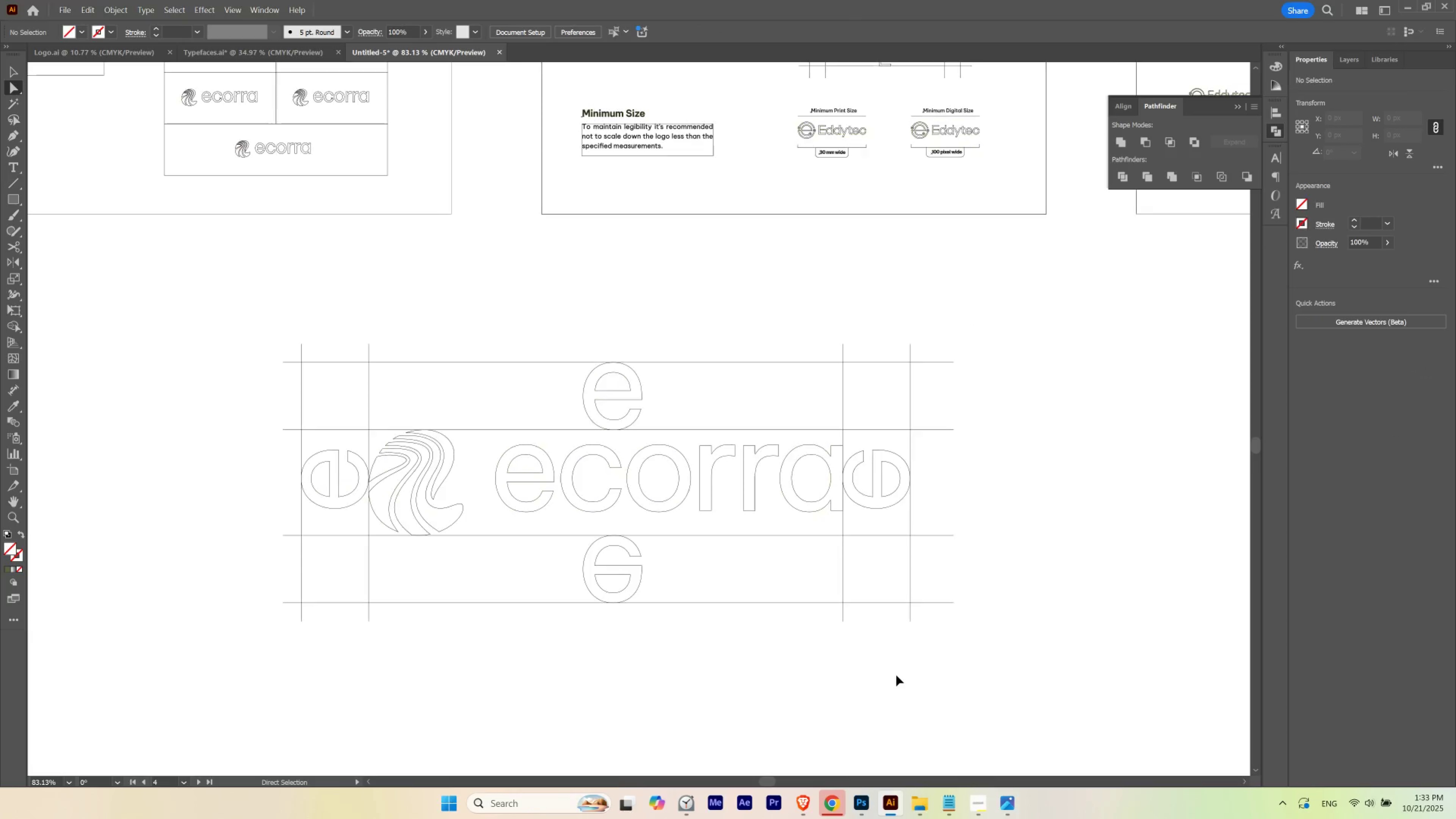 
key(Control+Y)
 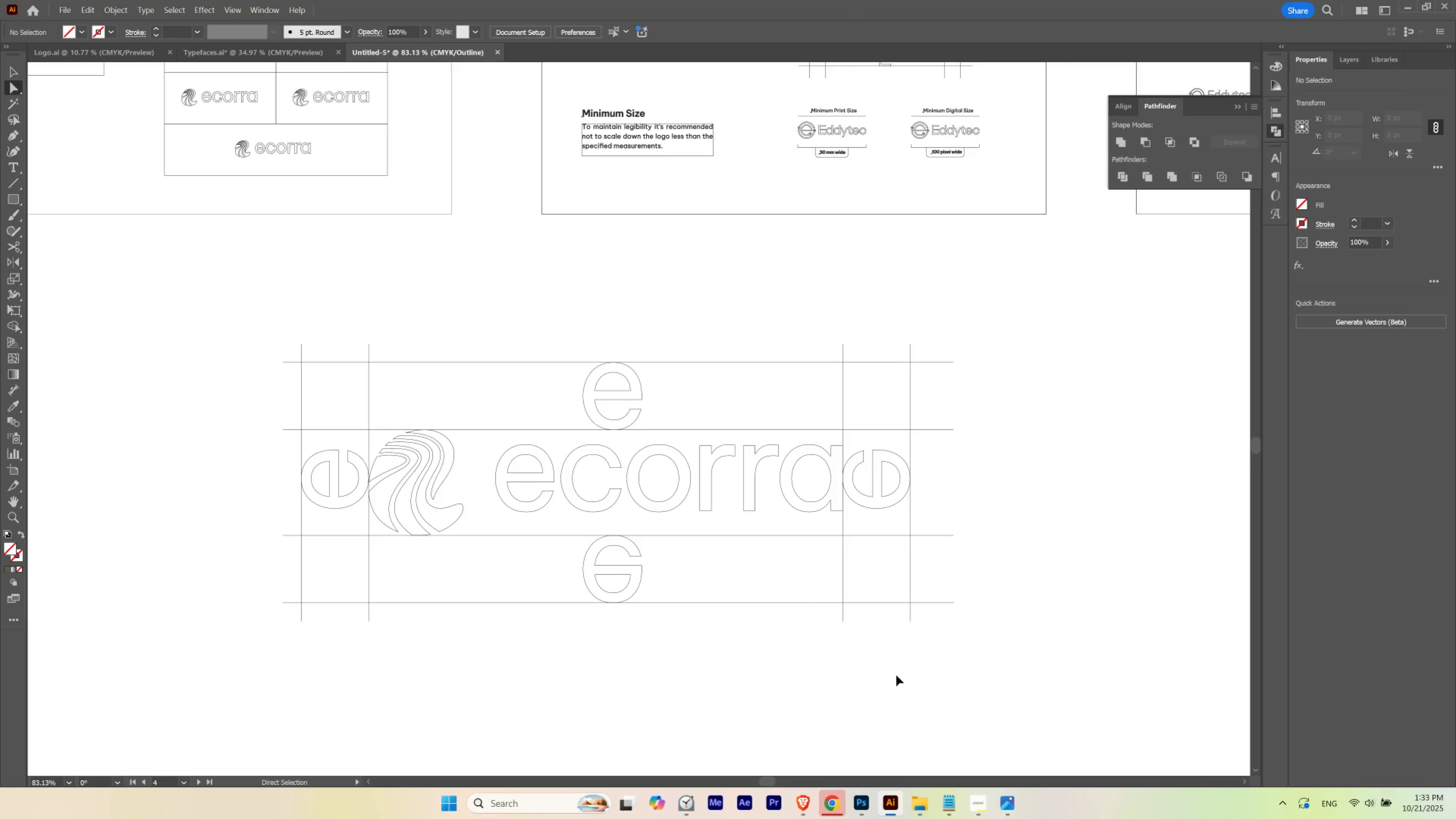 
key(Control+ControlLeft)
 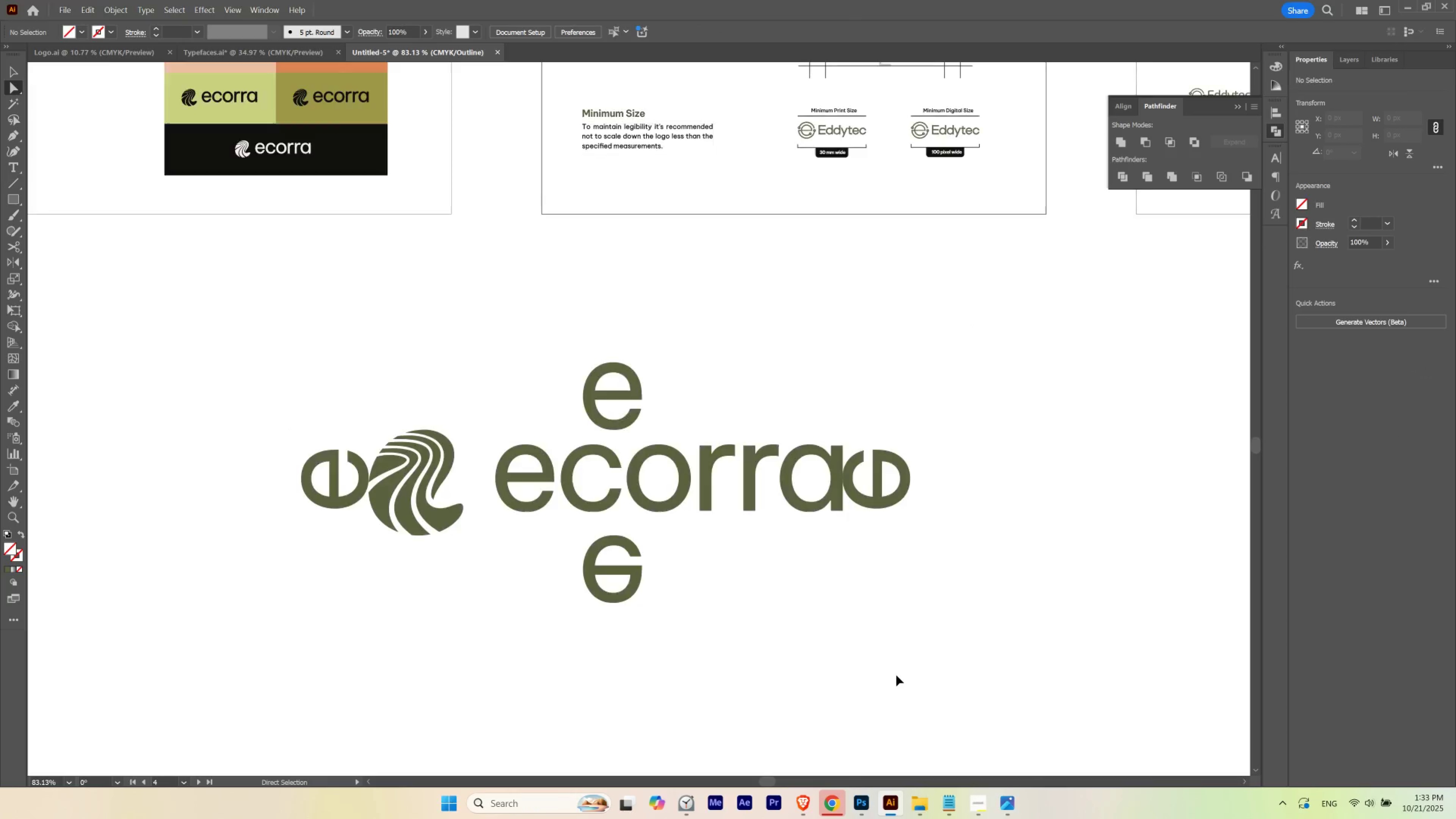 
key(Control+Y)
 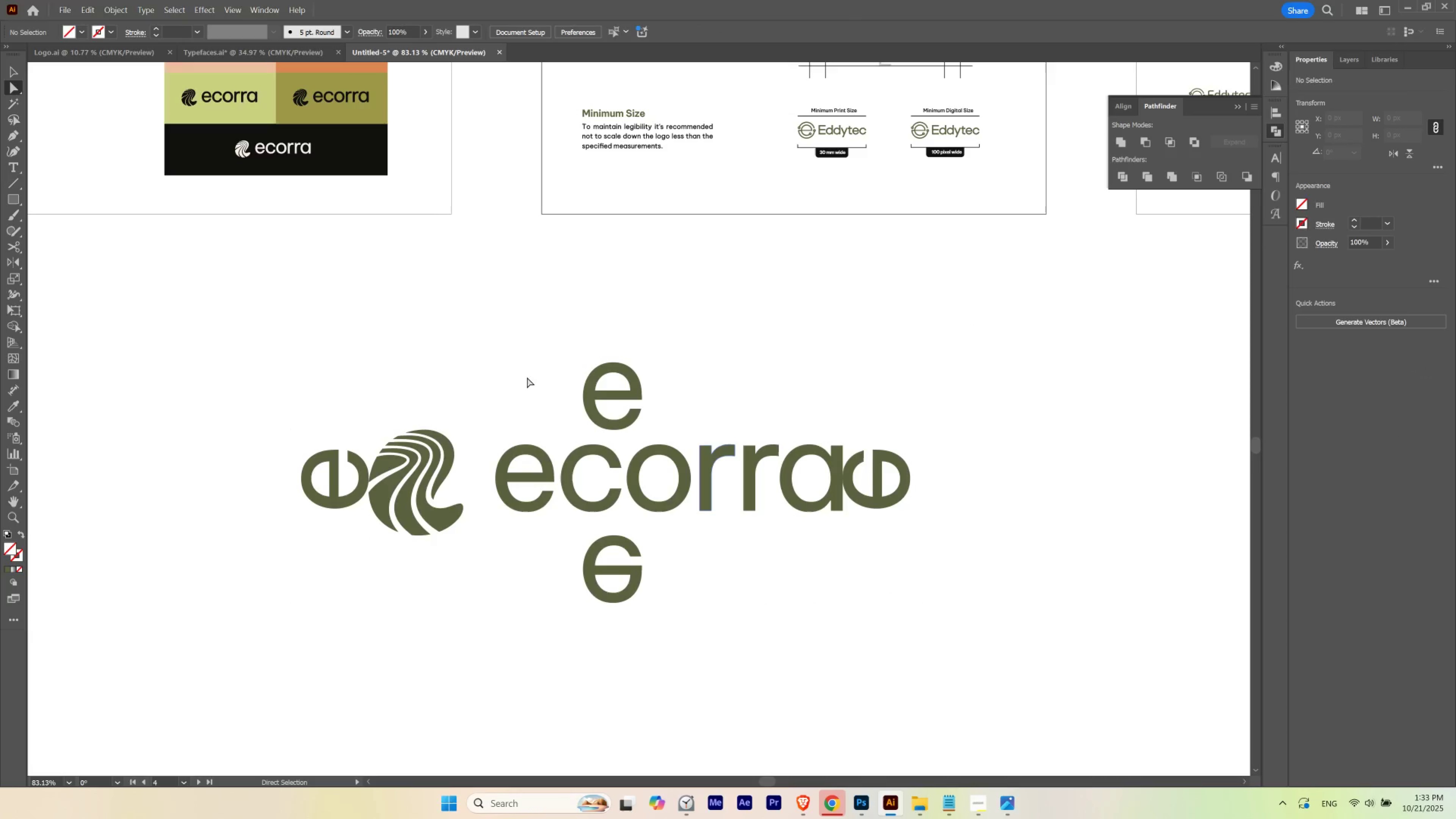 
key(Control+ControlLeft)
 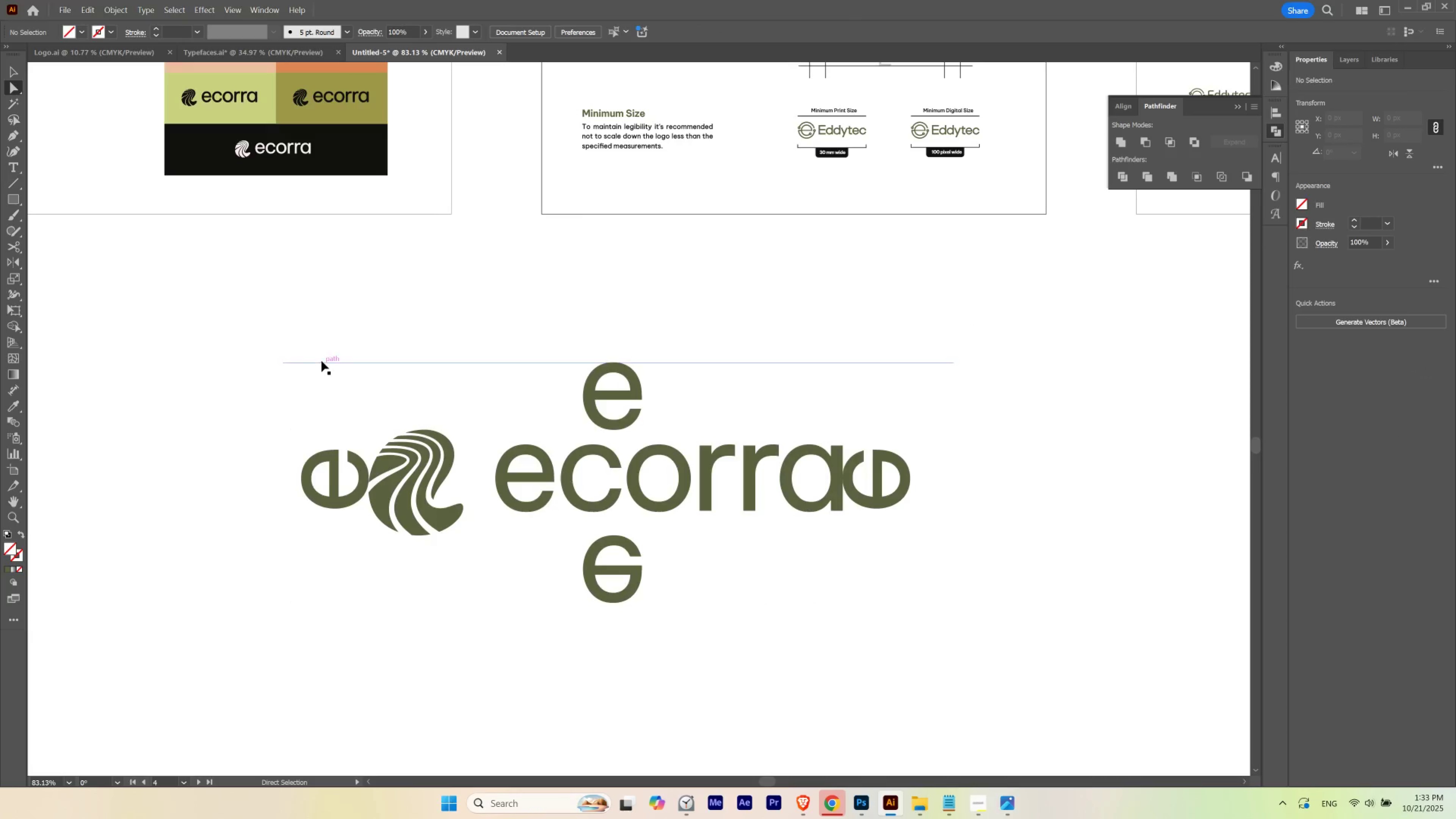 
key(Control+Y)
 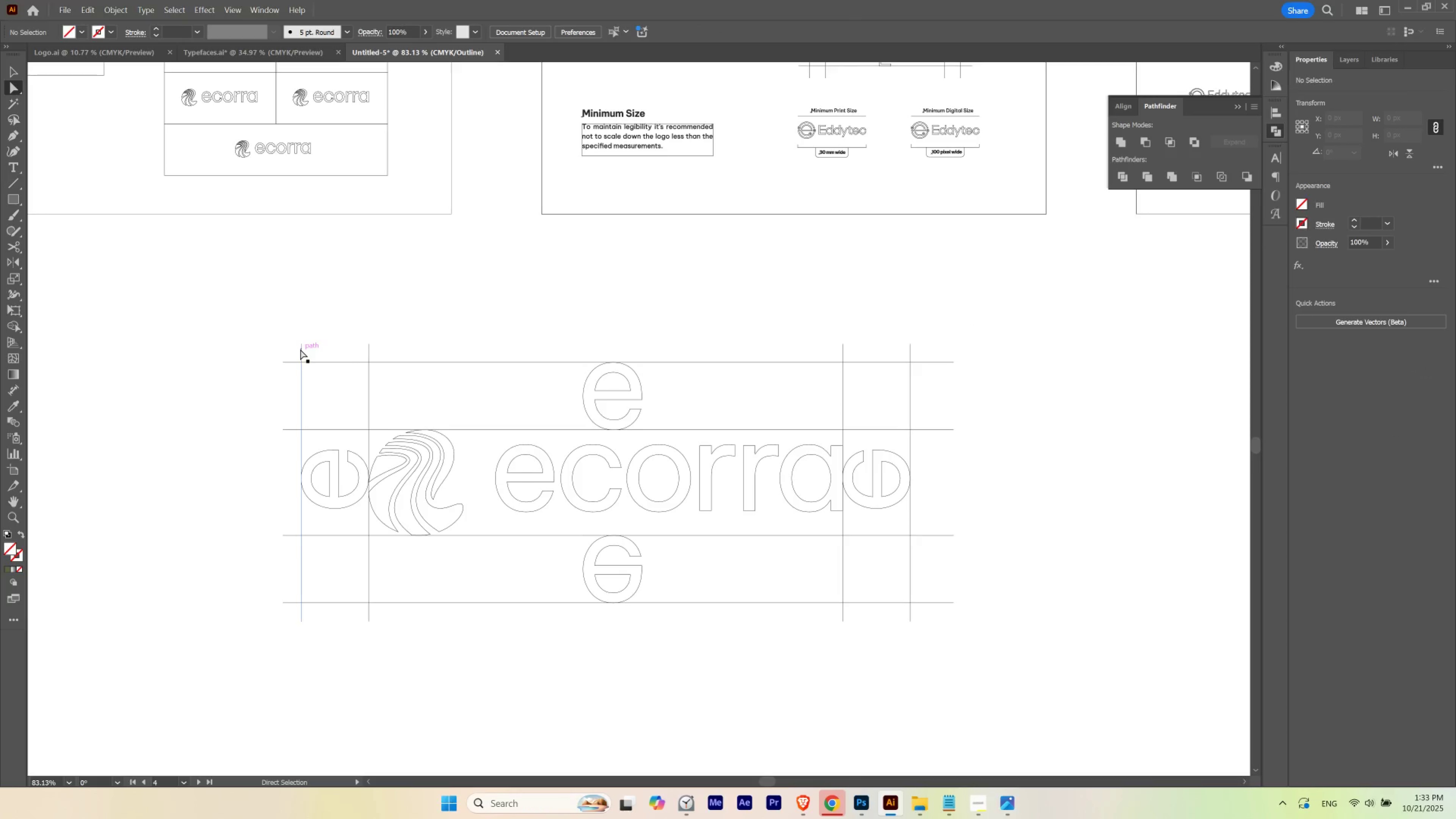 
key(V)
 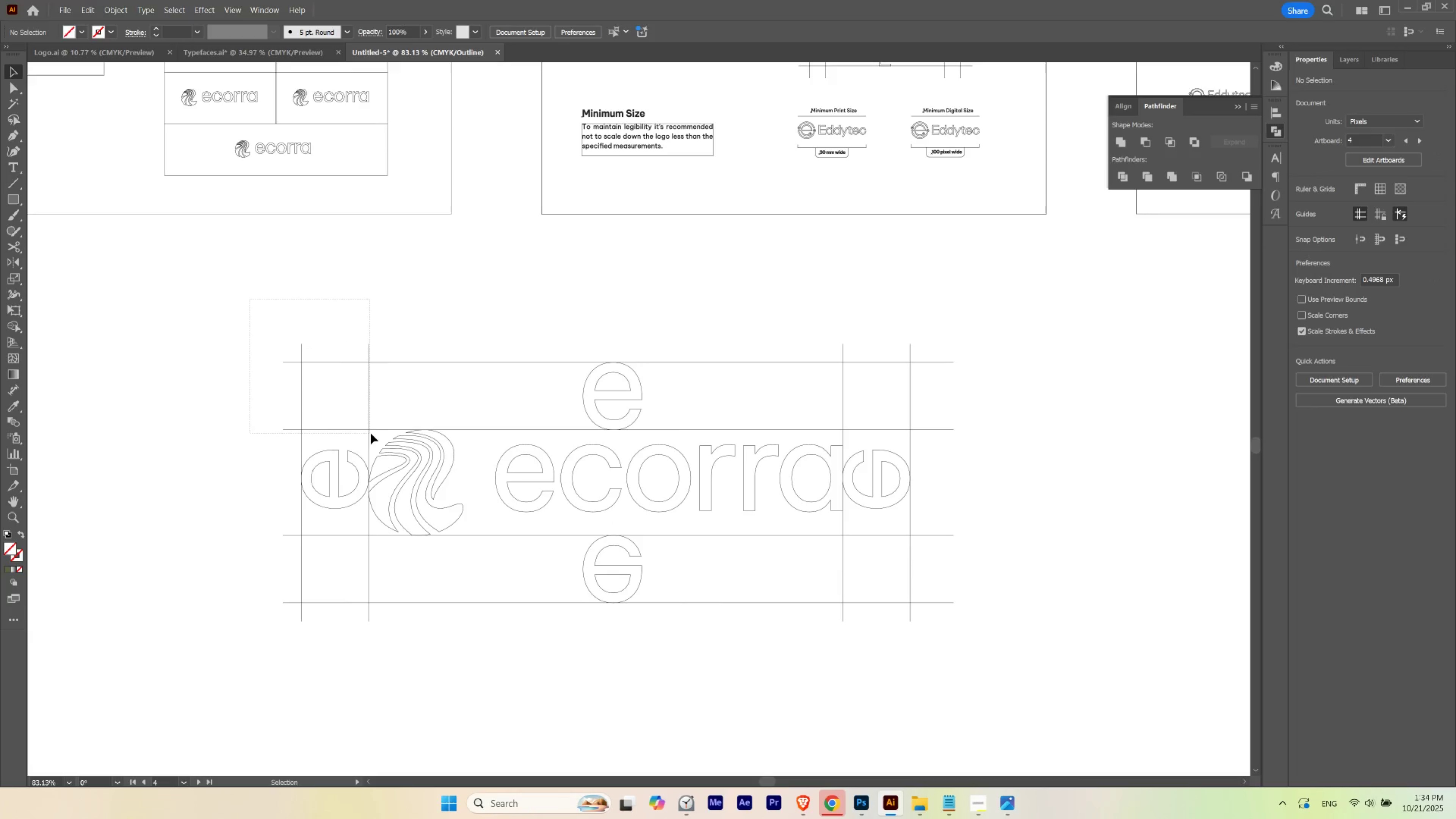 
key(Control+ControlLeft)
 